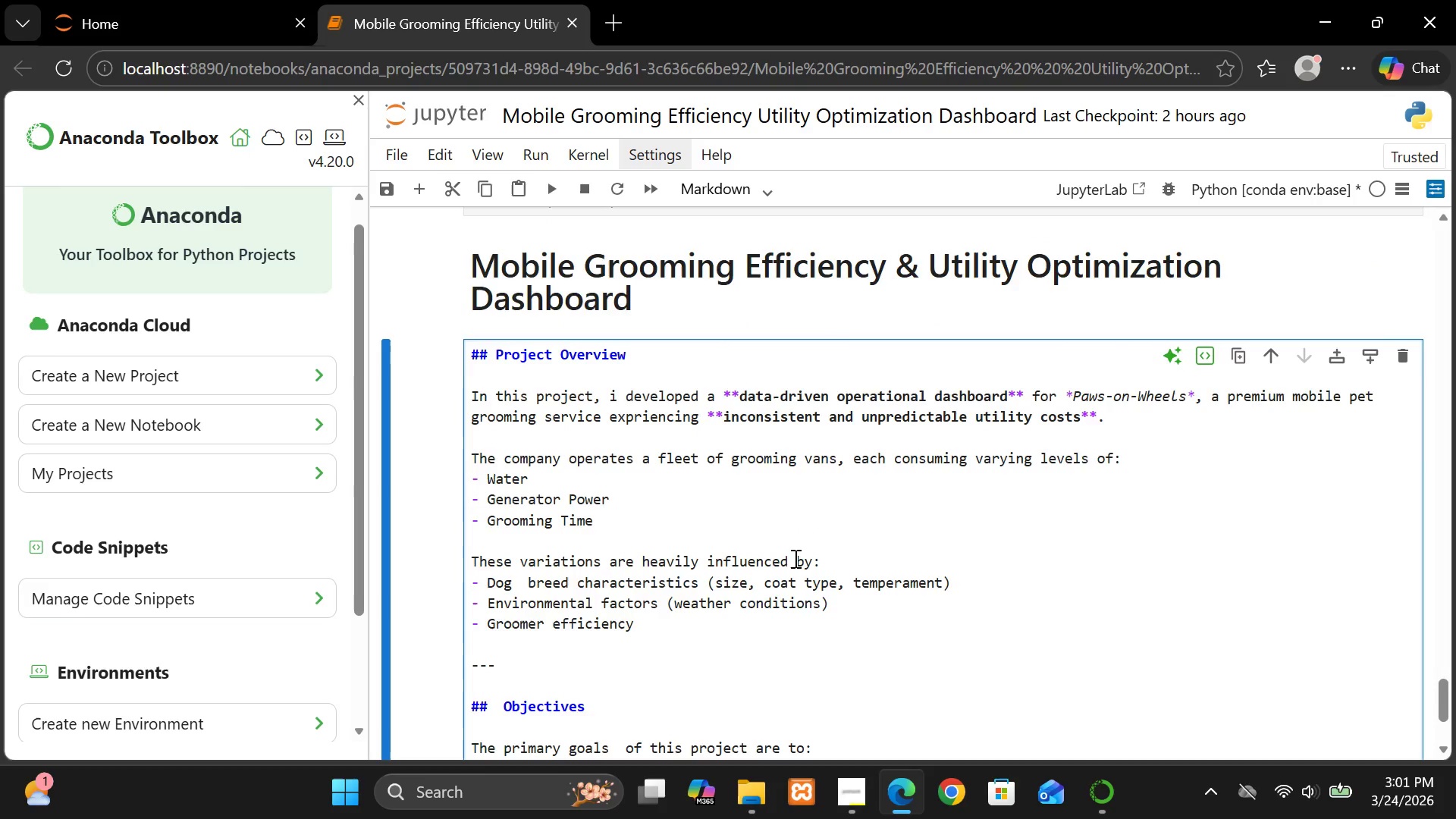 
wait(11.22)
 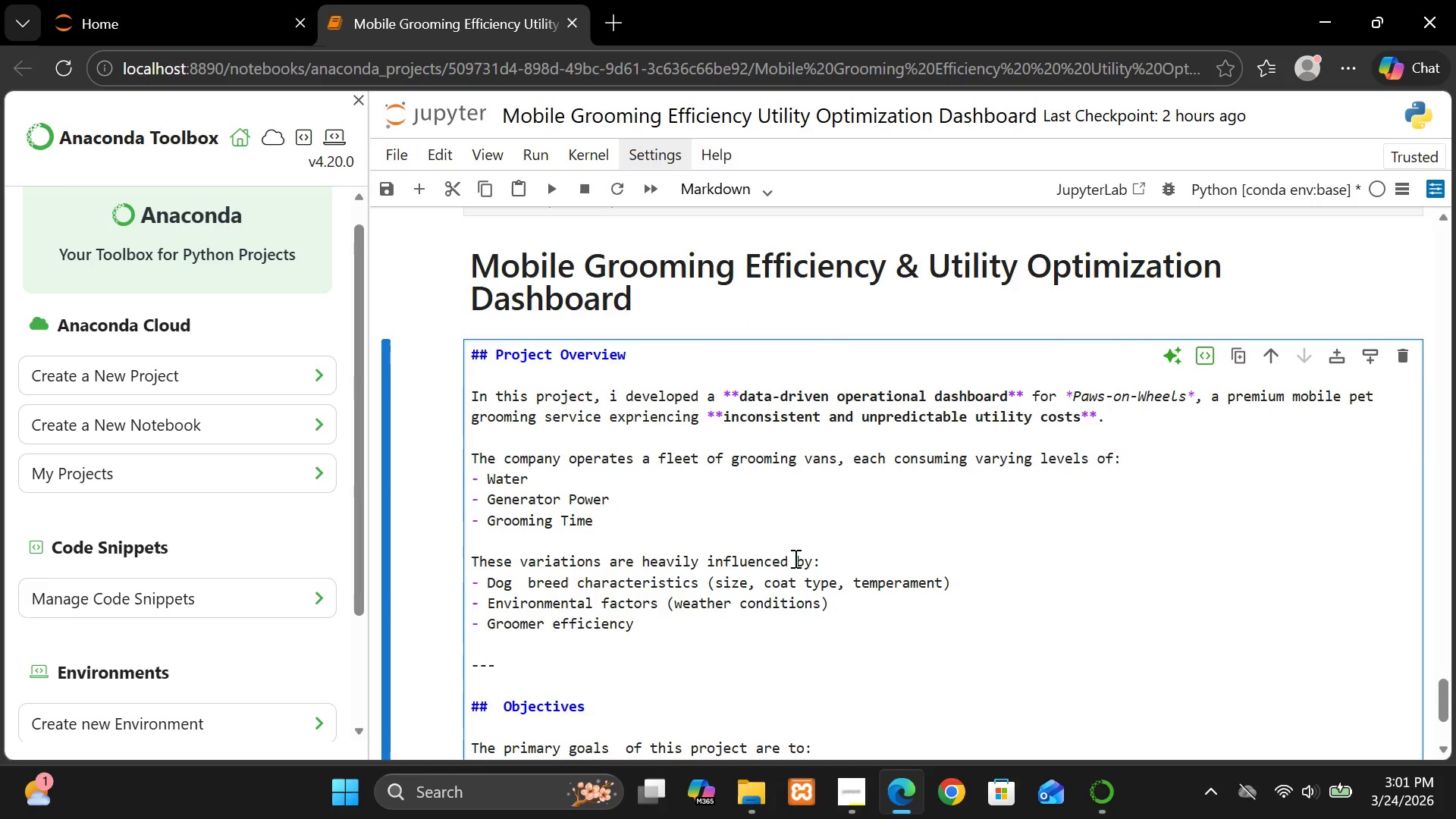 
type(alistic)
 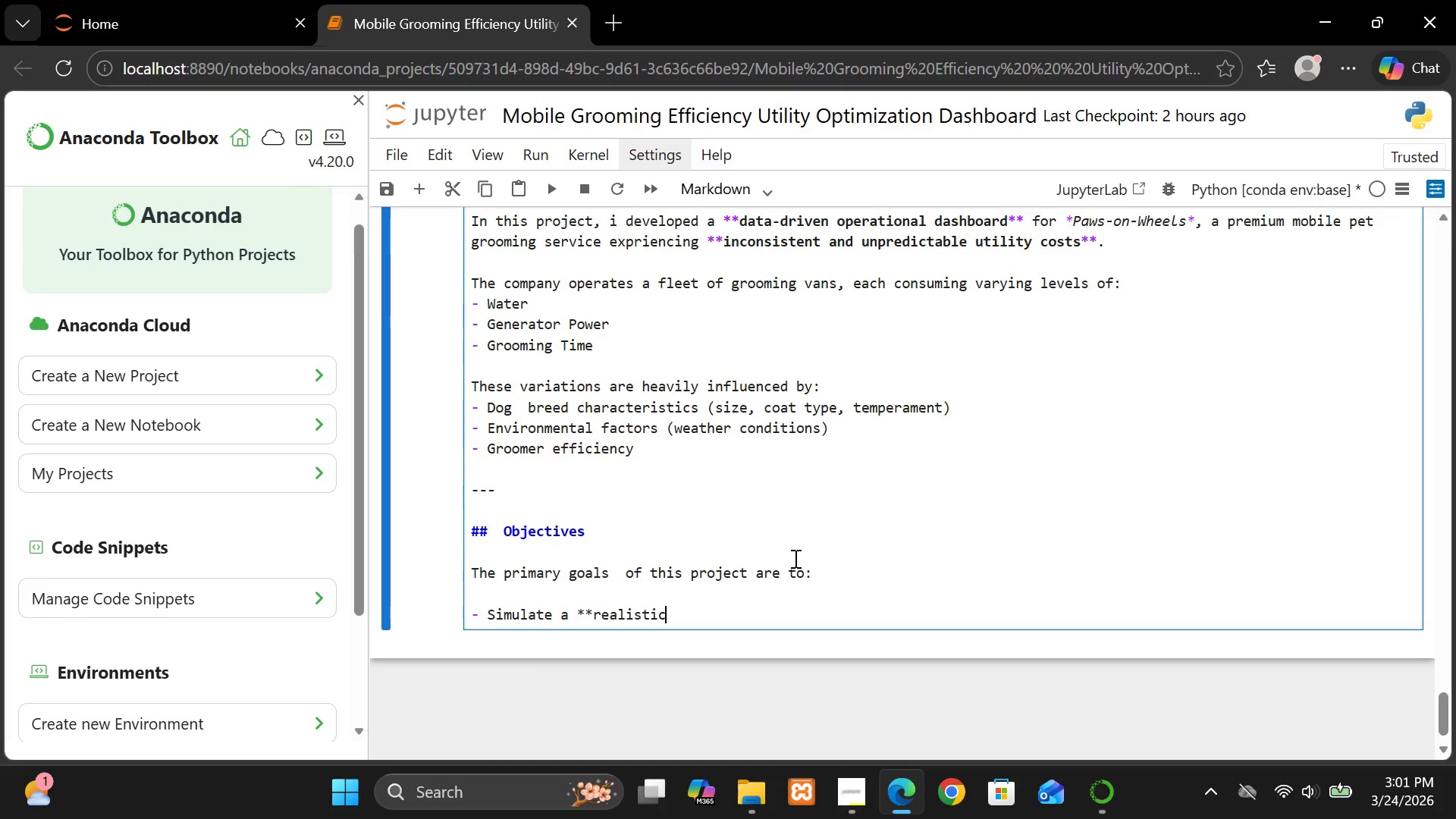 
type( dataset p)
key(Backspace)
type(of 1000)
 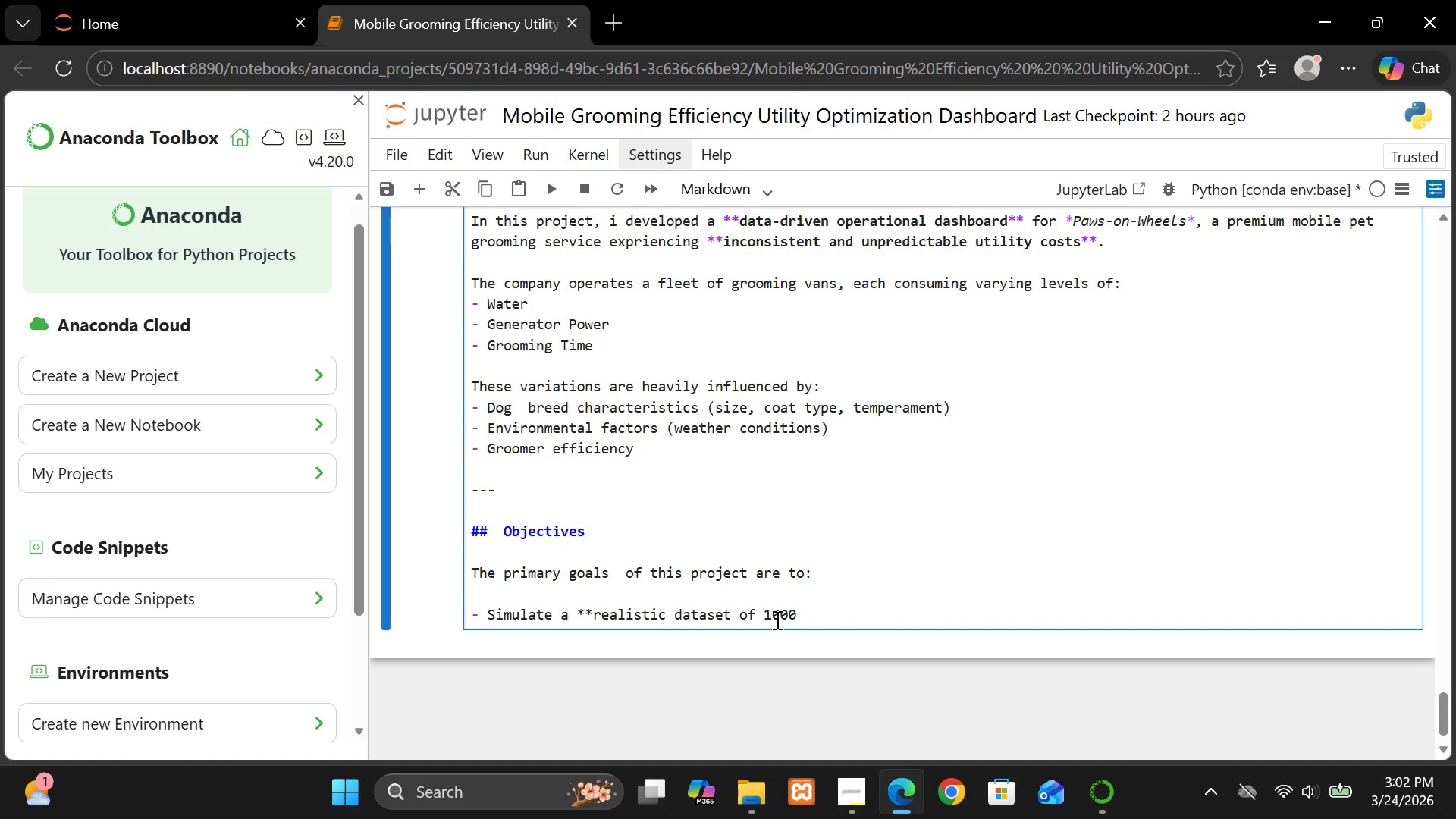 
left_click([776, 620])
 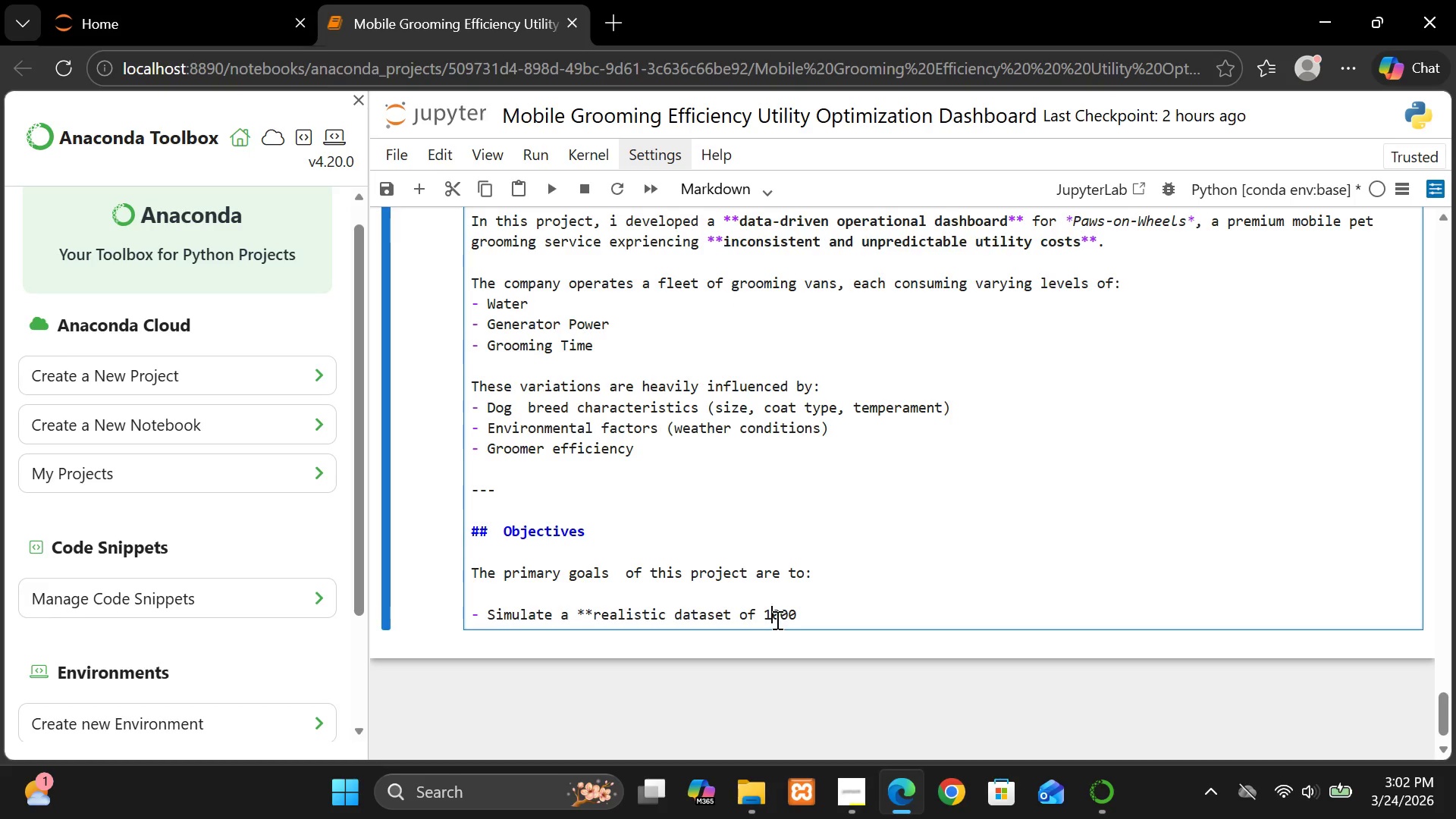 
key(Comma)
 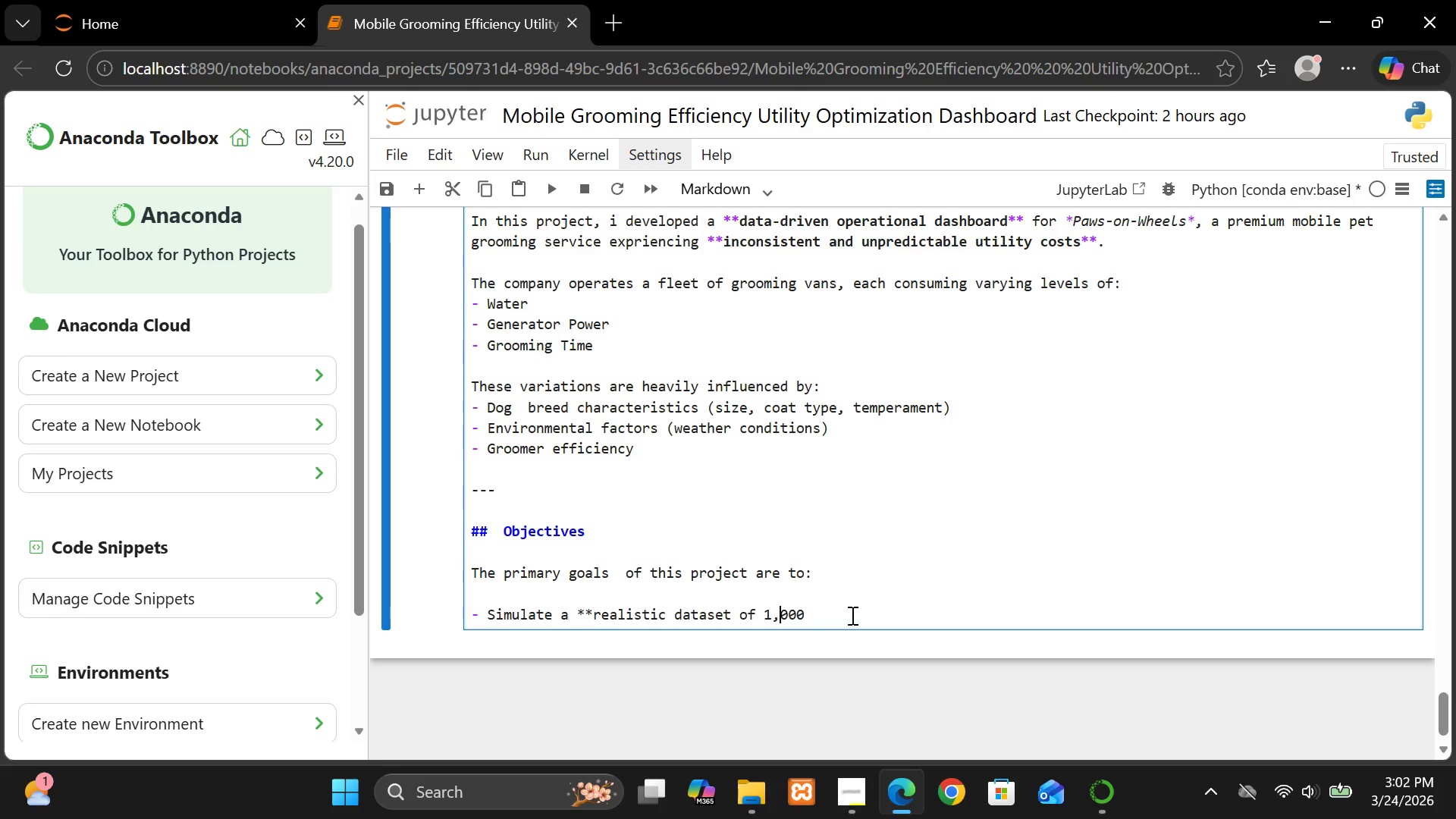 
left_click([851, 615])
 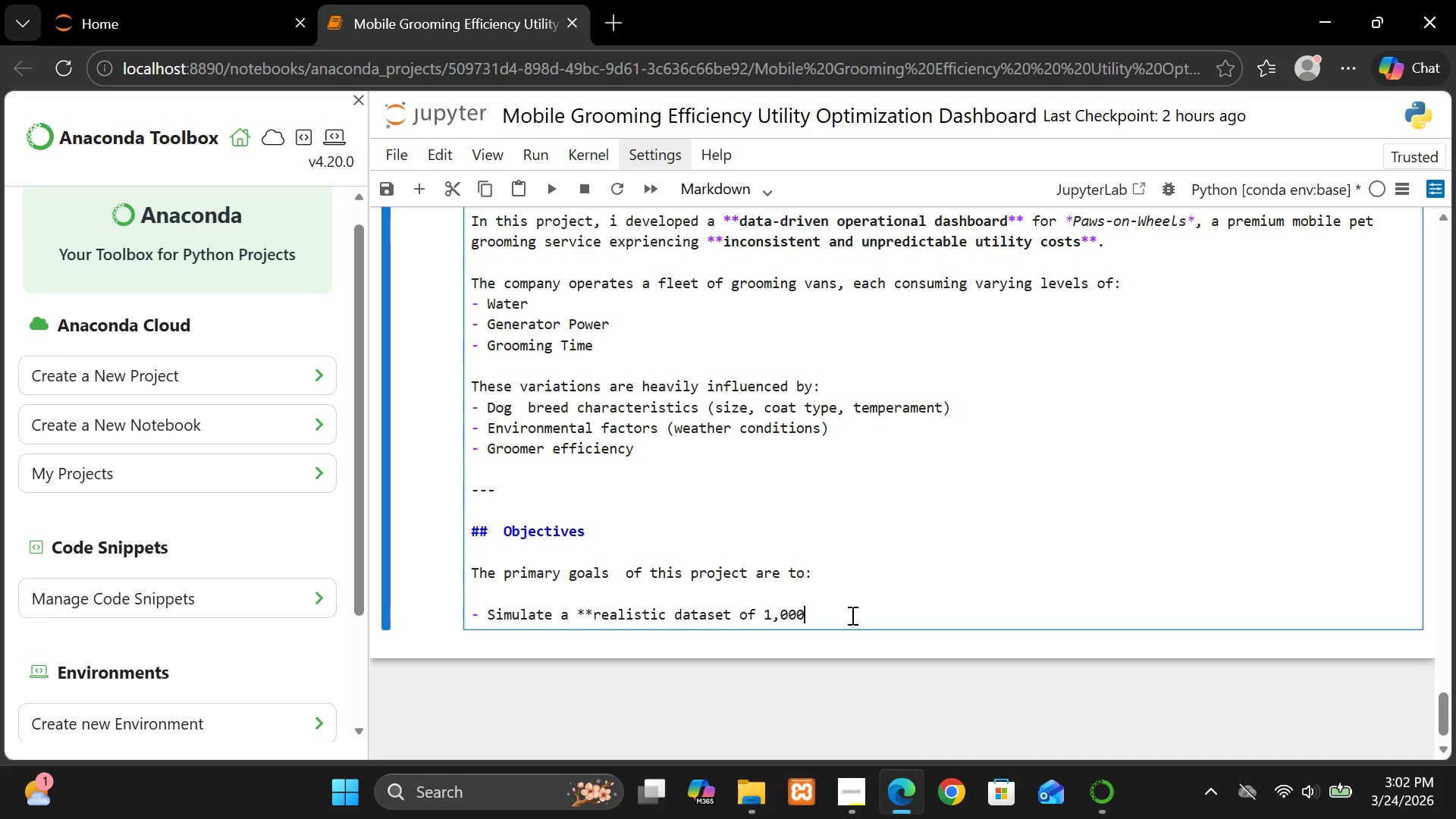 
type( grooming sessions**)
 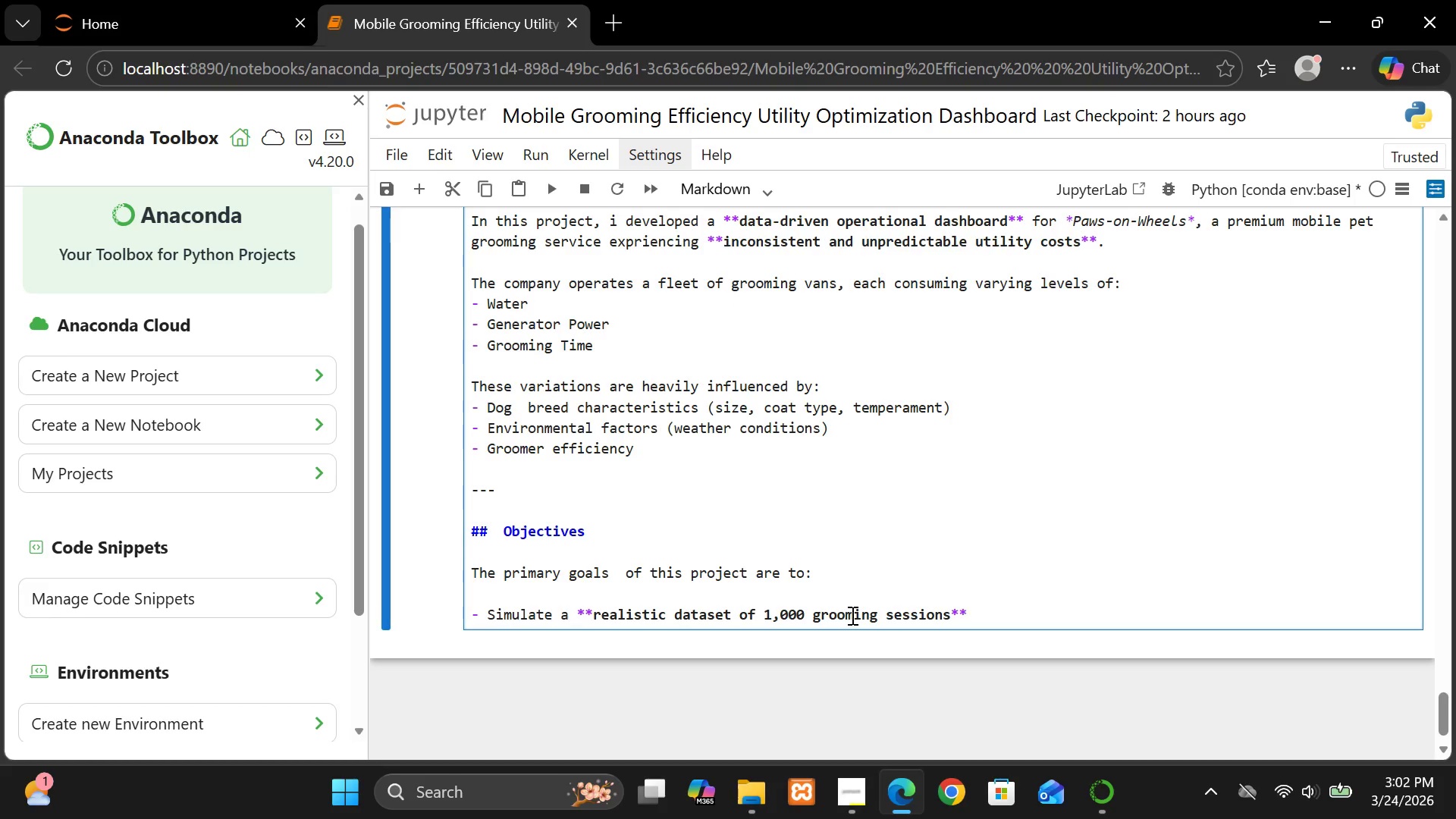 
key(Enter)
 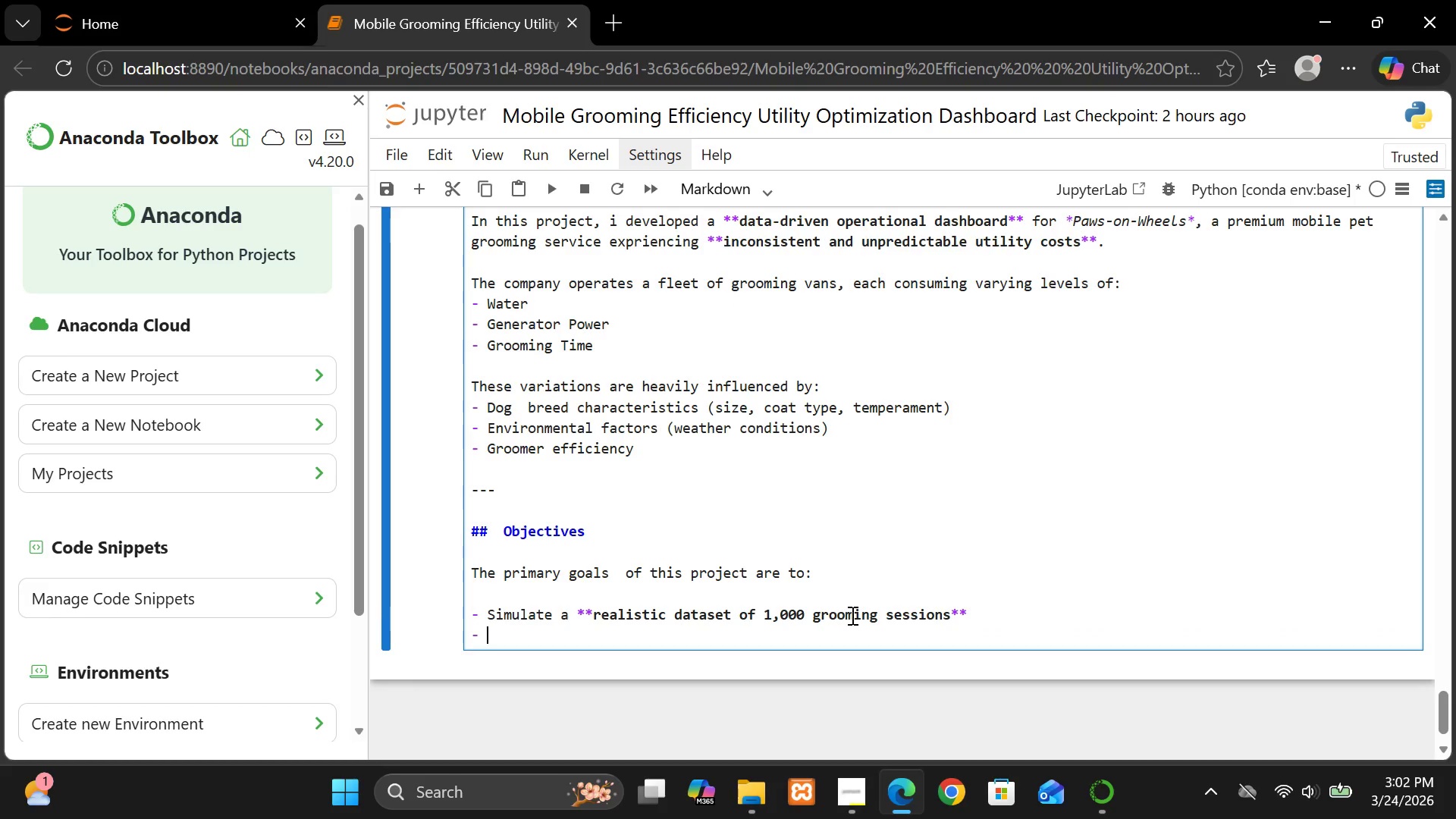 
hold_key(key=ShiftLeft, duration=1.53)
 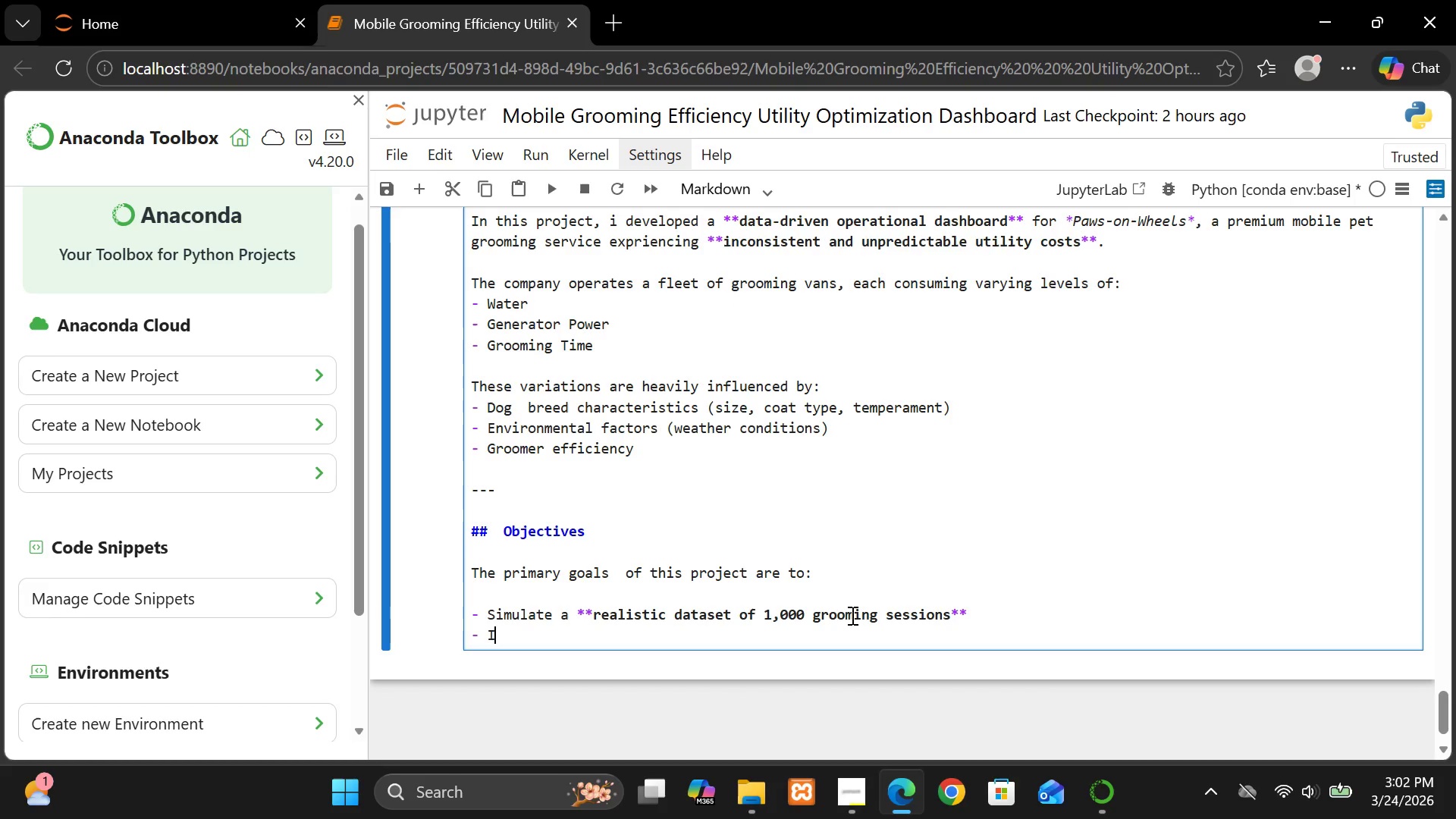 
type(Identity )
 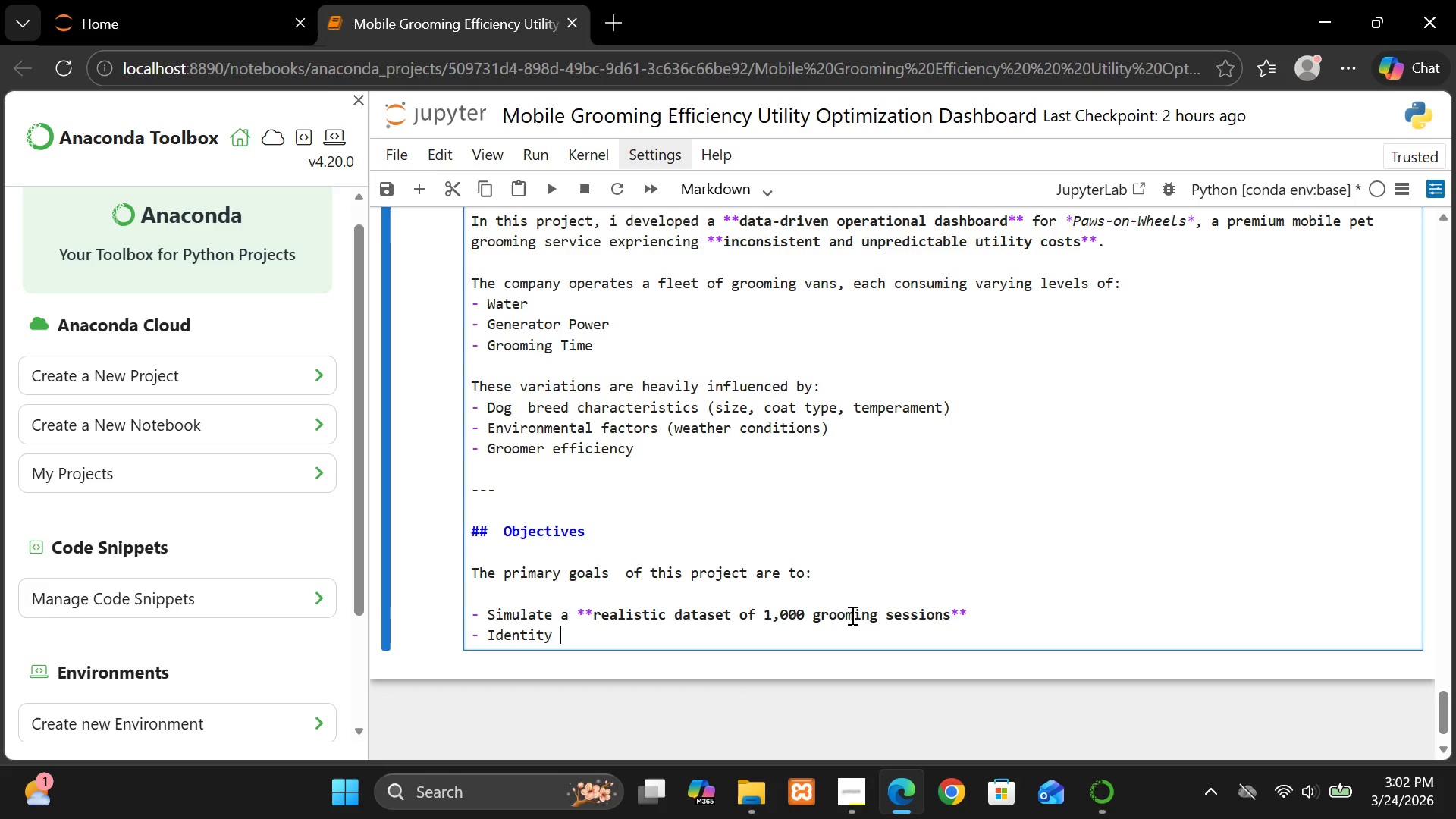 
type(**hidden)
 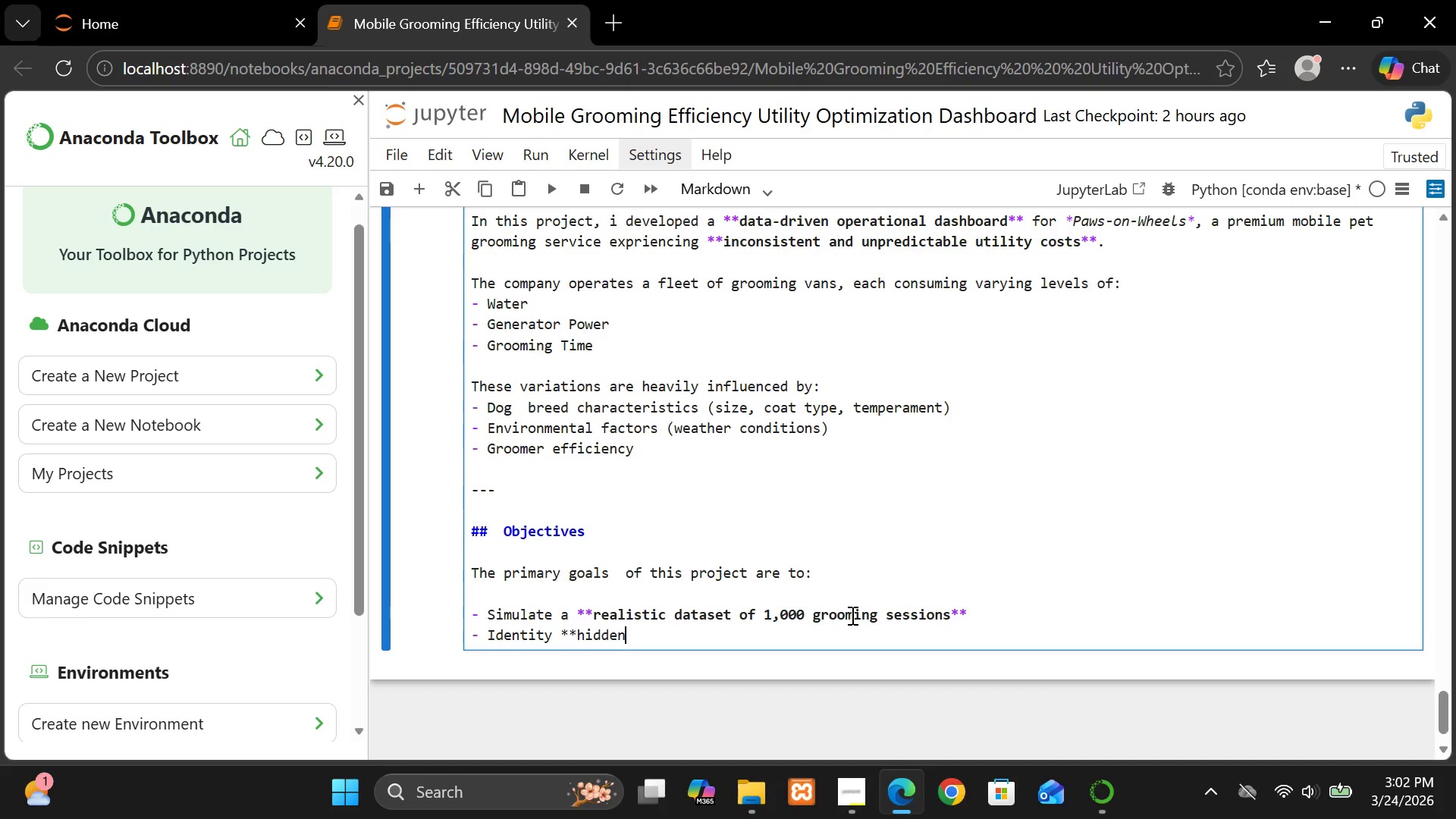 
type( cost drivers*in operations)
 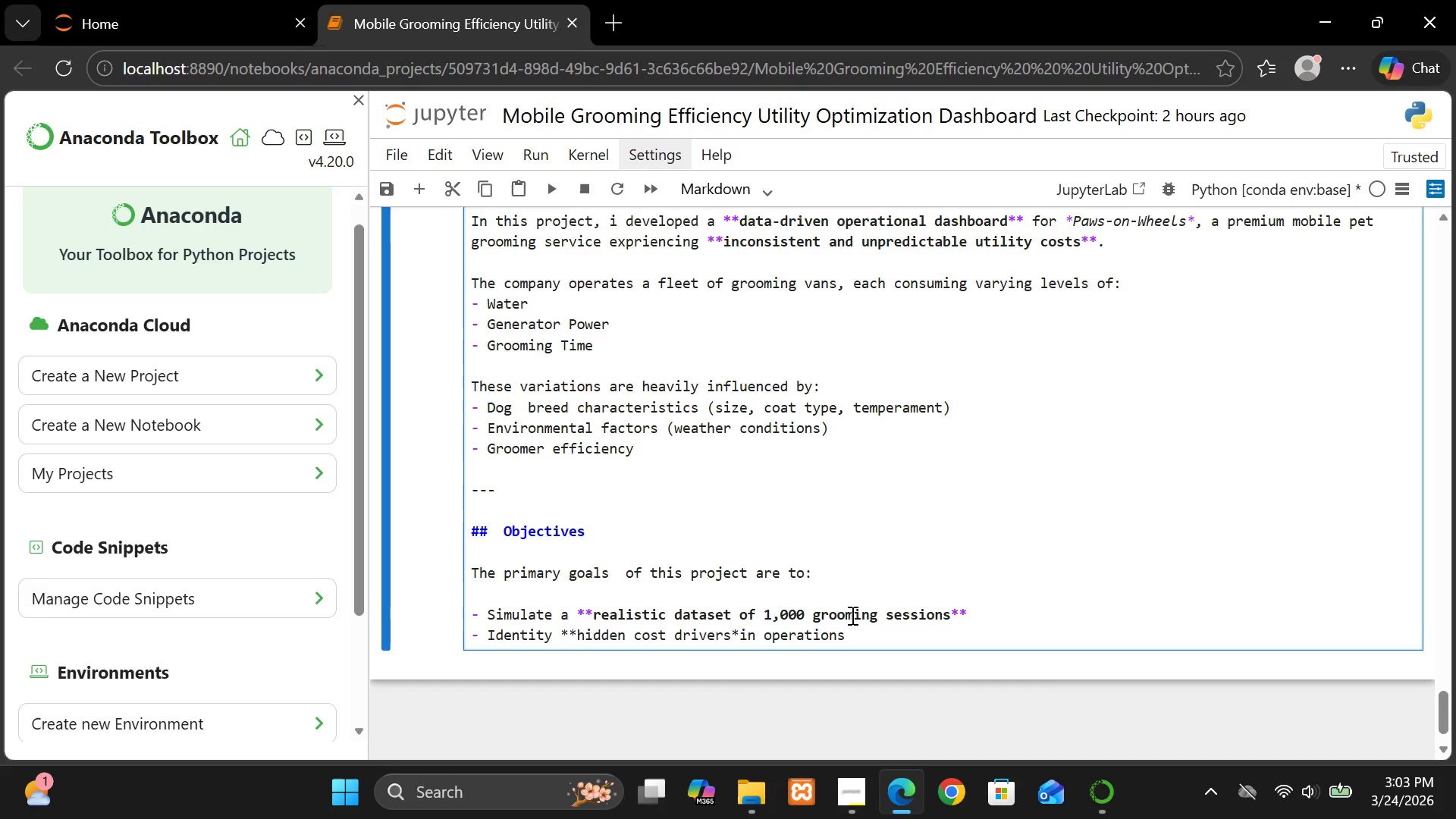 
wait(5.94)
 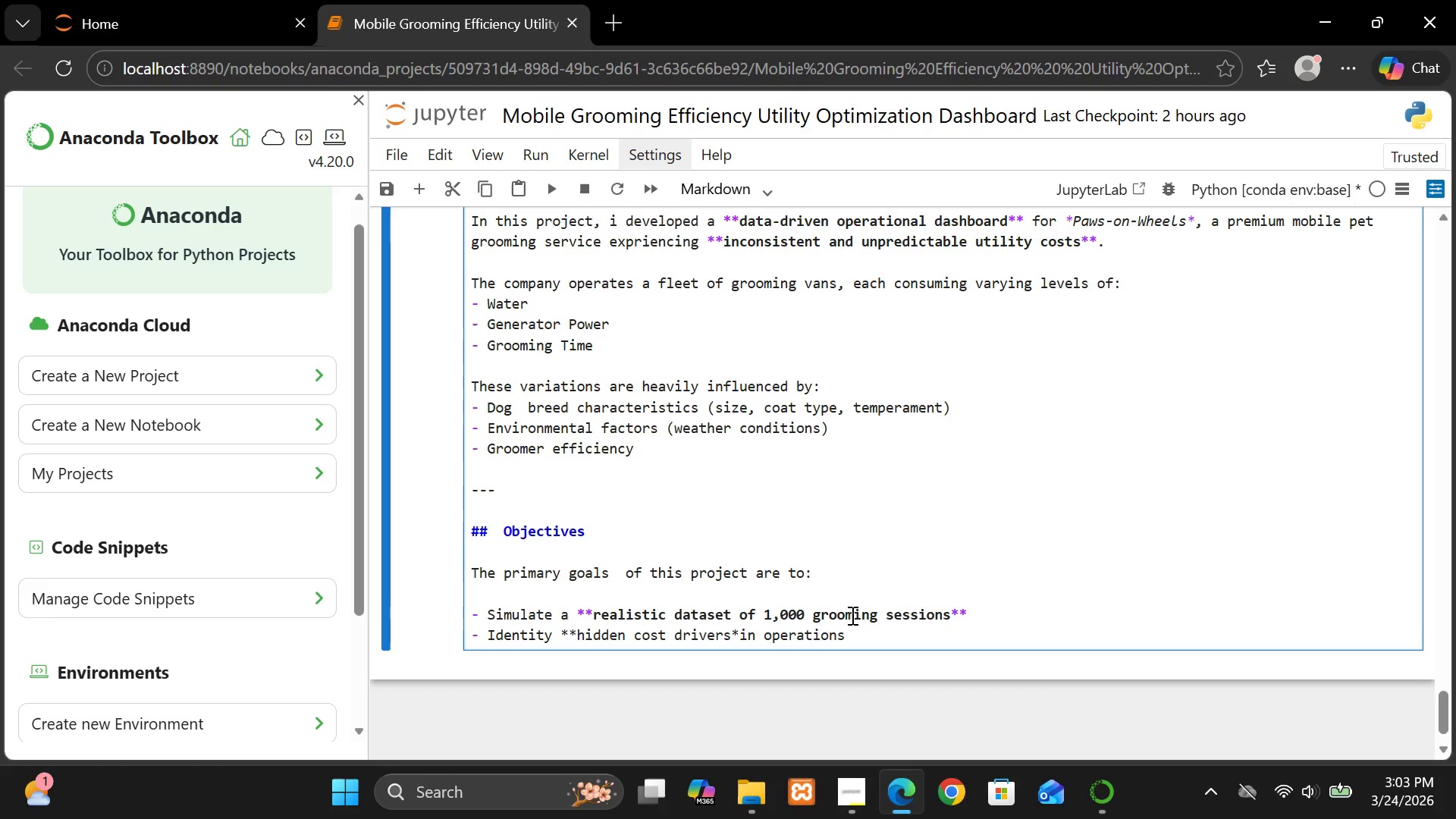 
left_click([738, 632])
 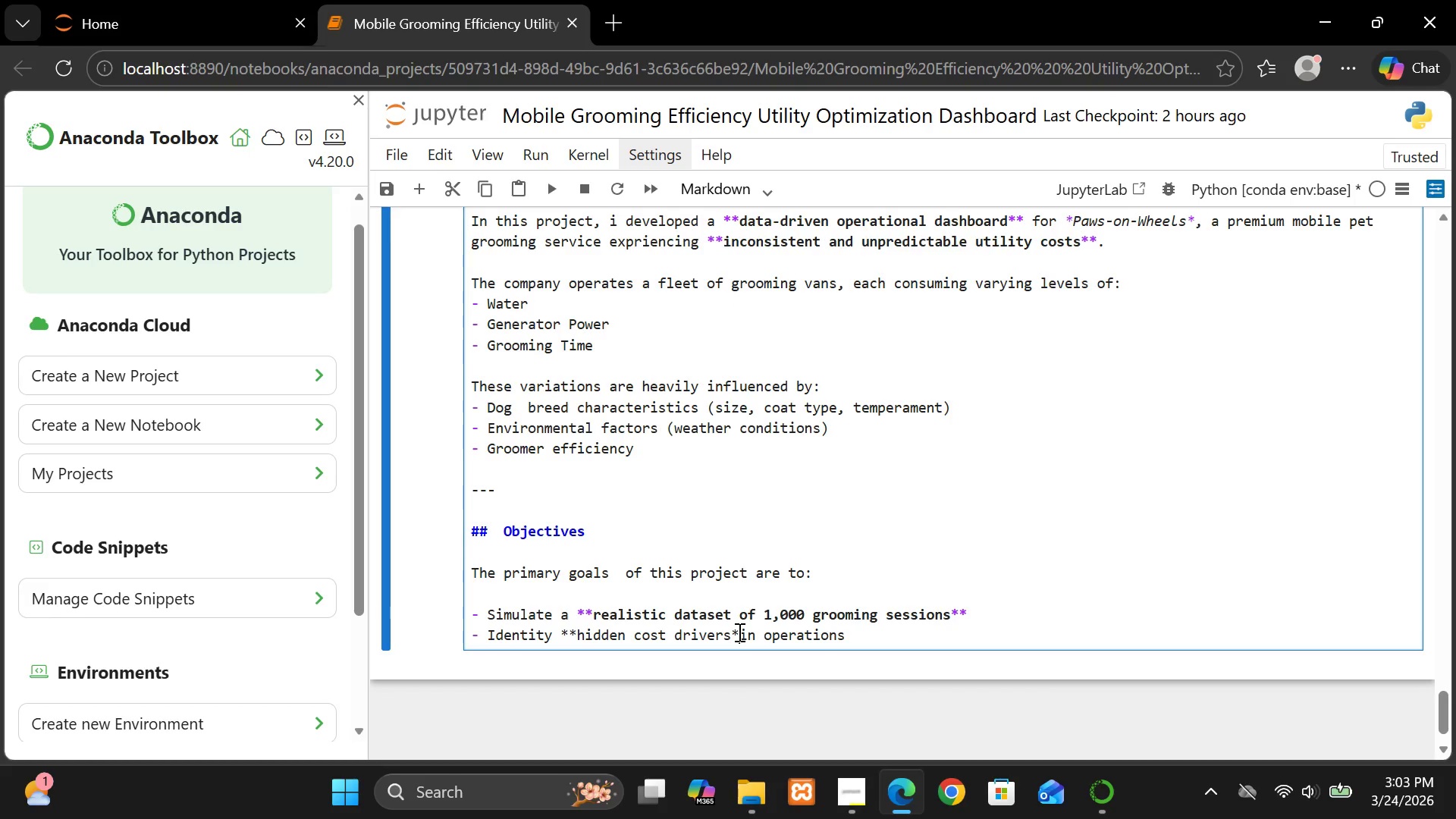 
key(Shift+8)
 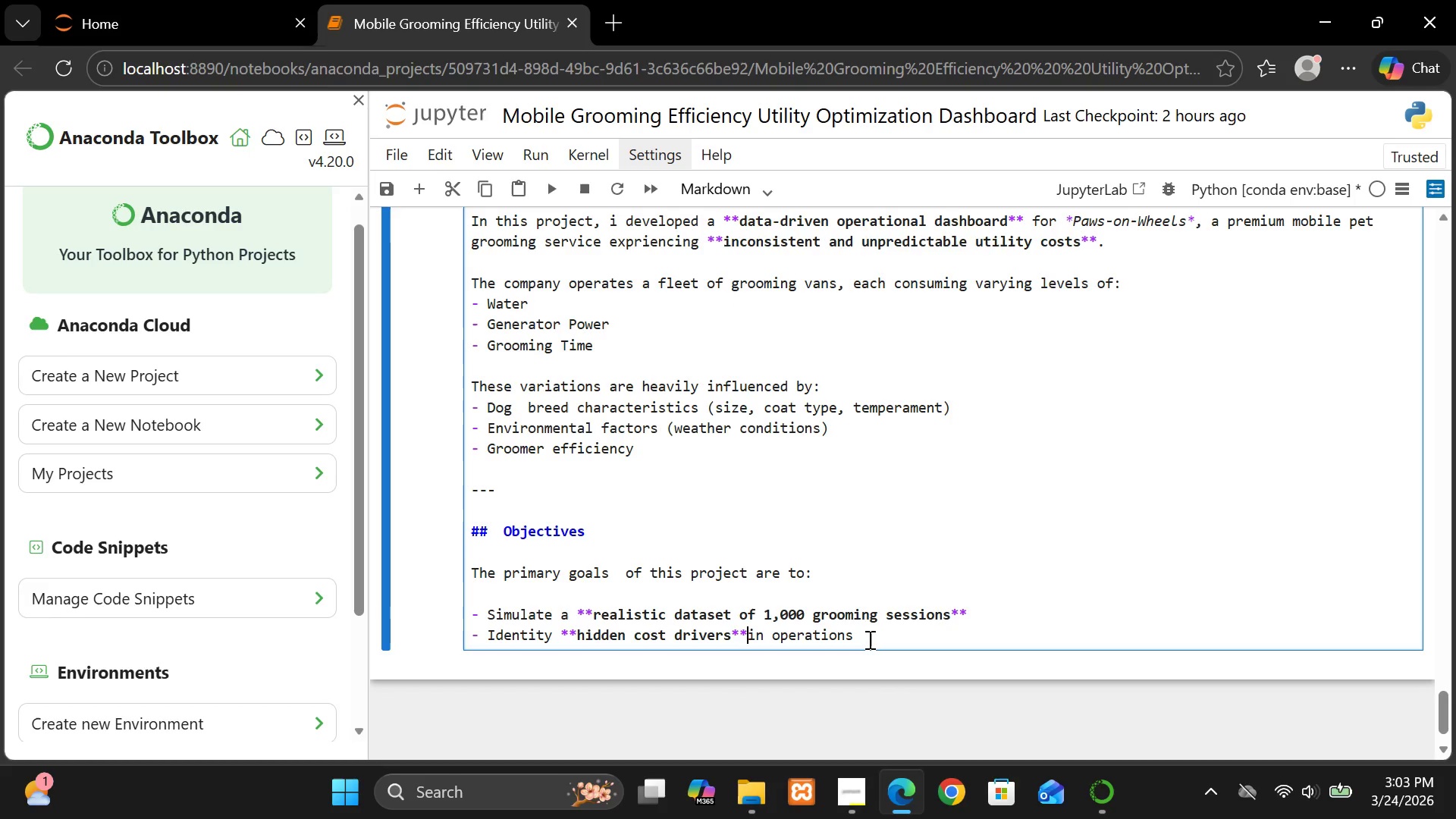 
left_click([868, 639])
 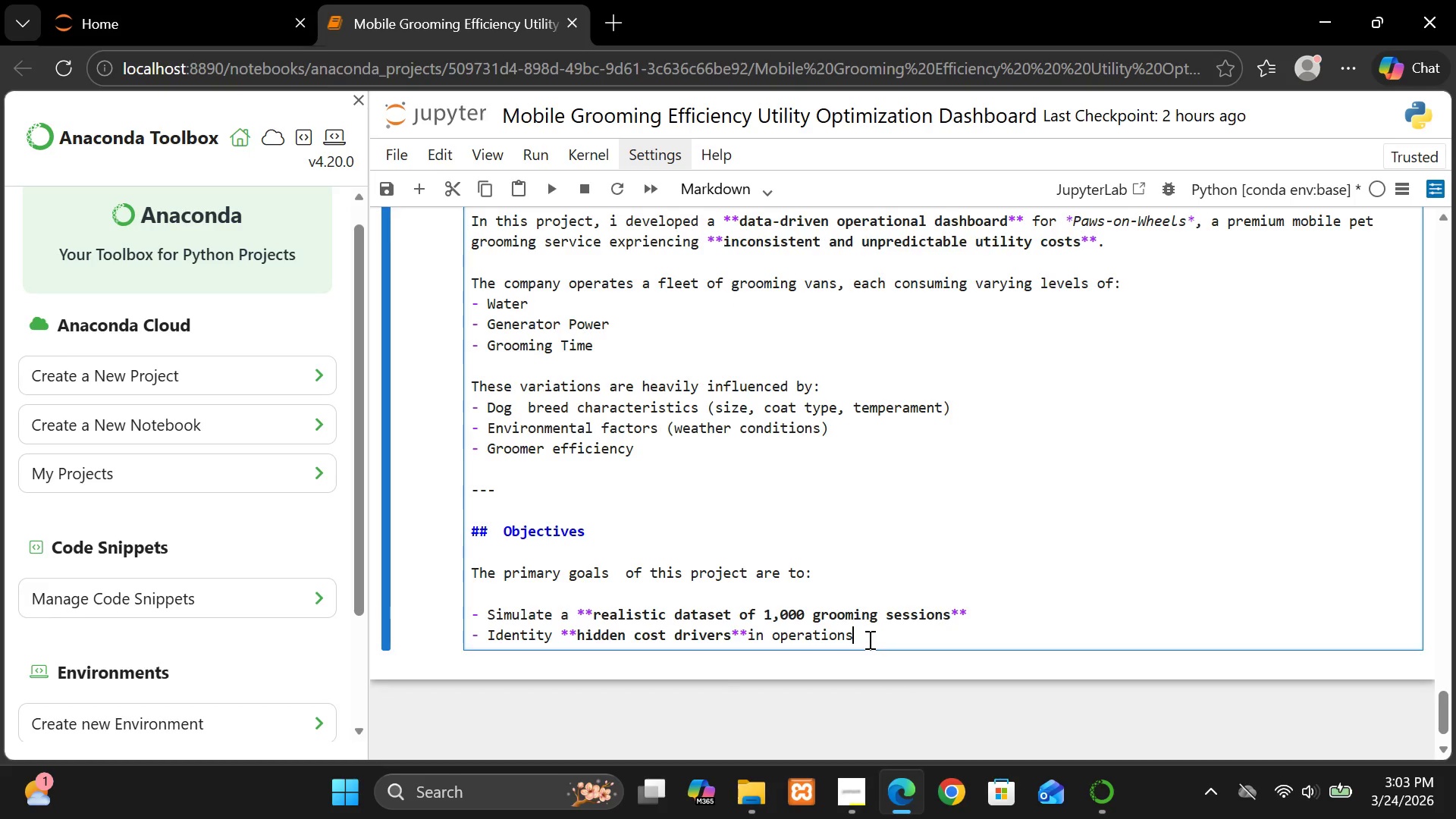 
key(Enter)
 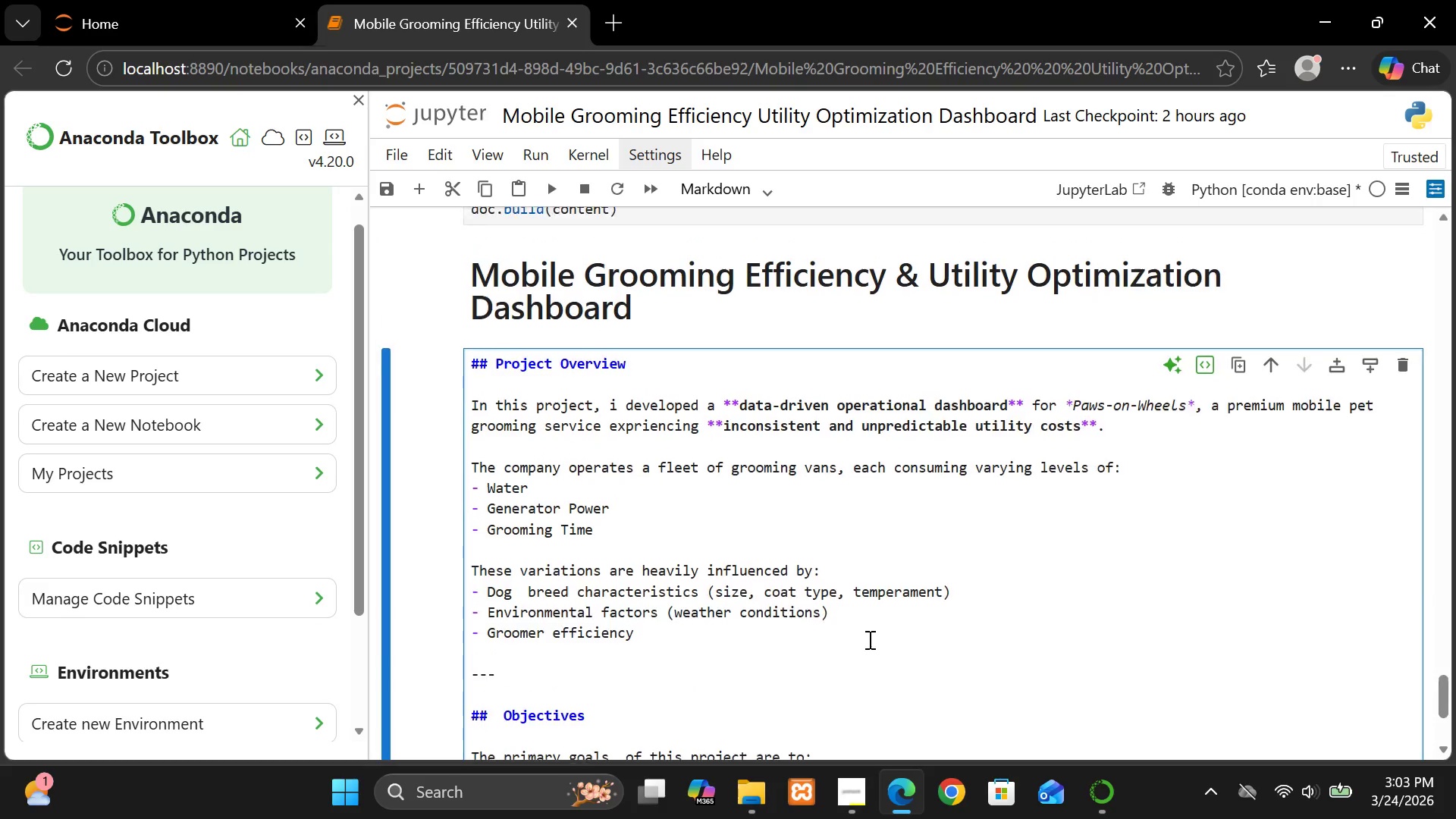 
wait(12.19)
 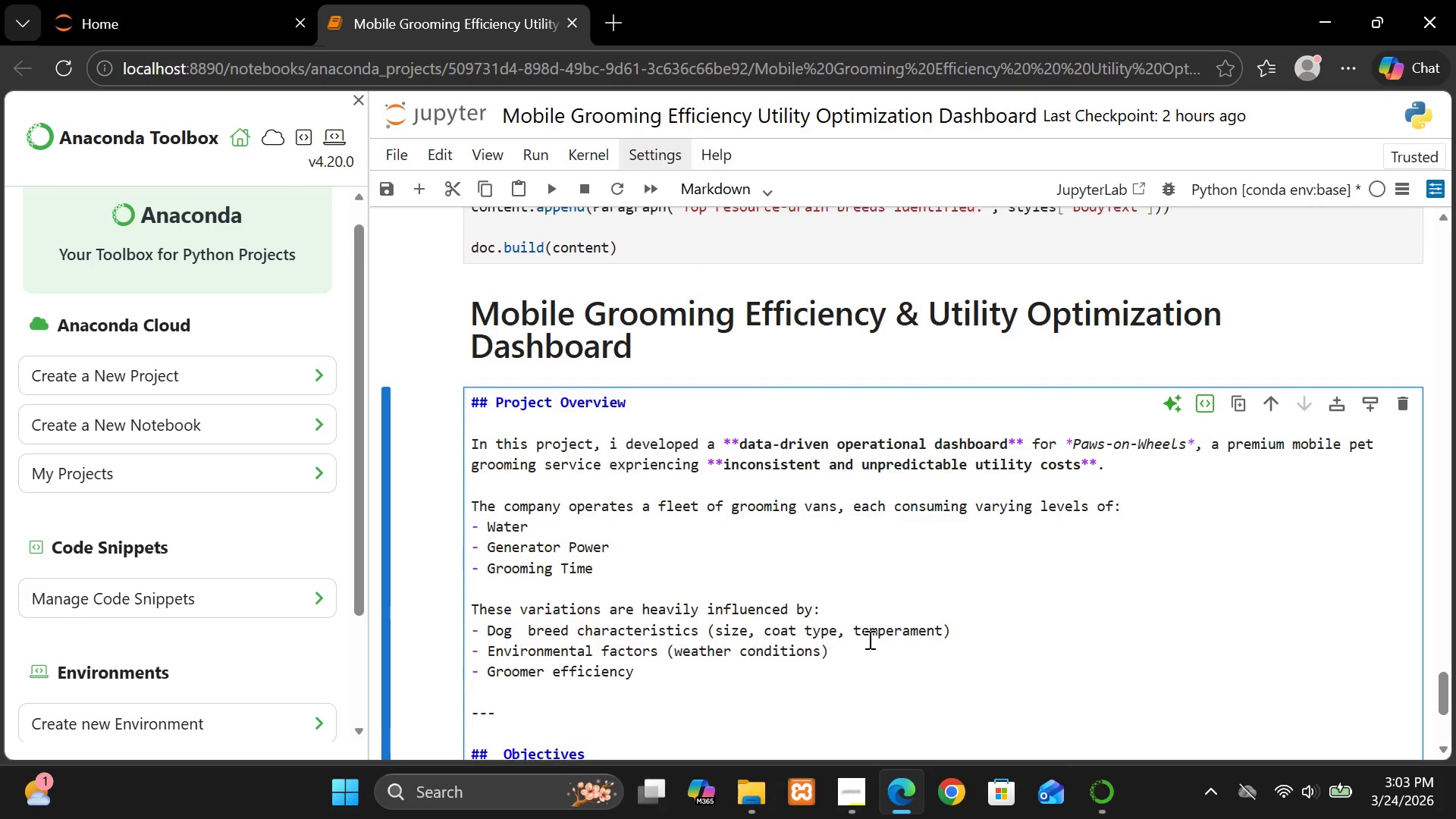 
type(Analyze **resource consumption patterns**)
 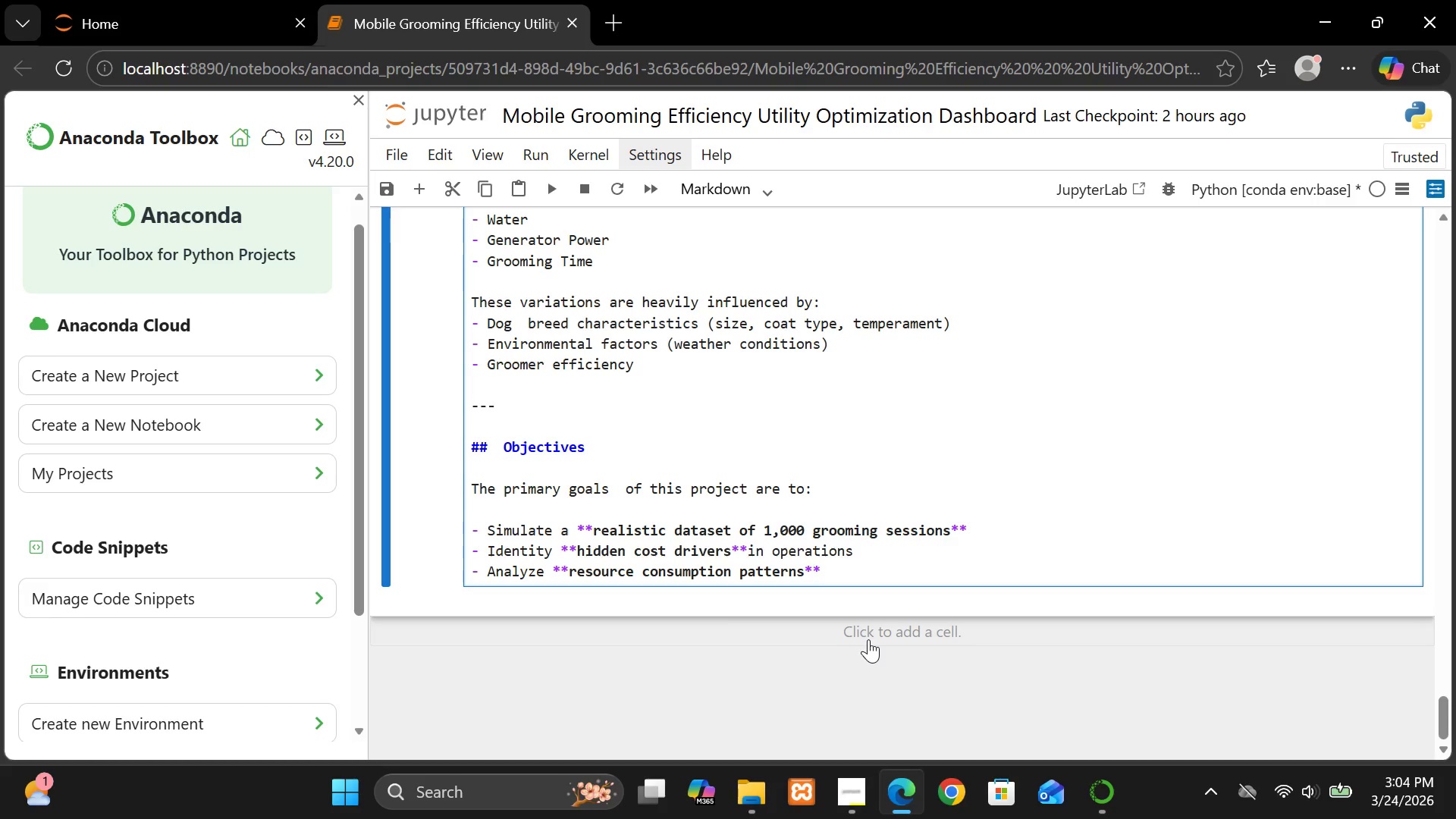 
key(Enter)
 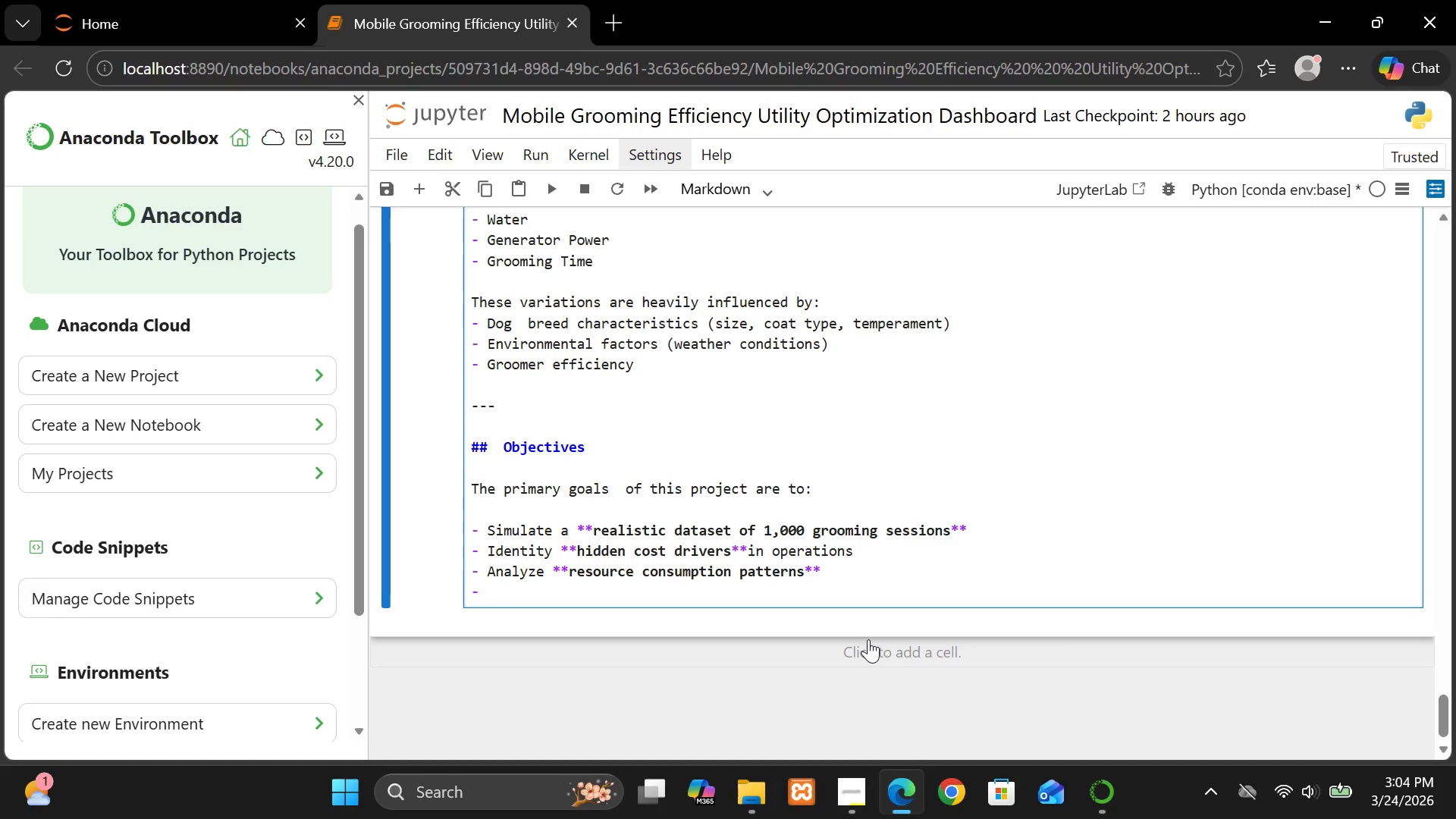 
wait(6.55)
 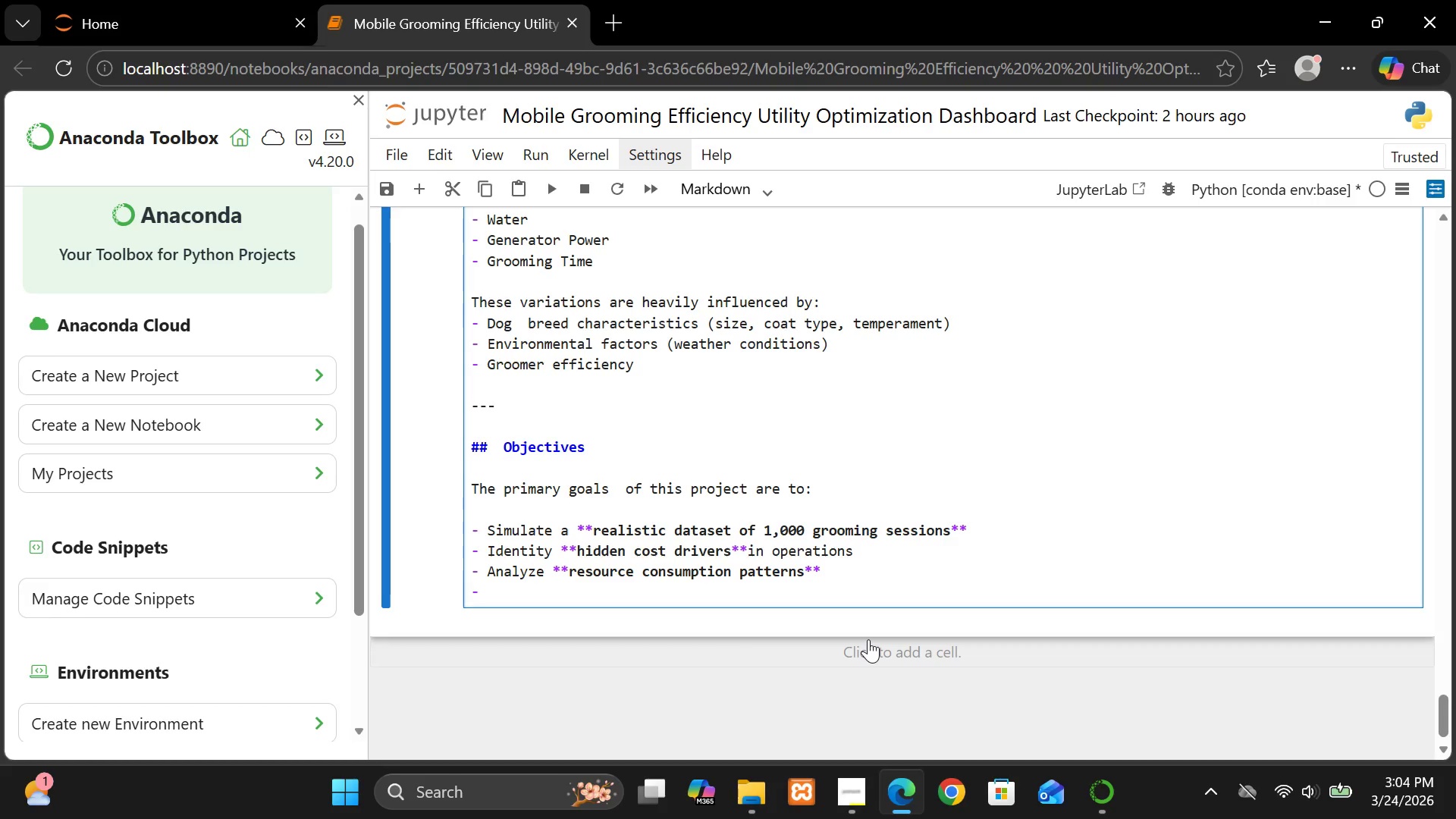 
type(Build an Interactive des)
key(Backspace)
type(cision)
 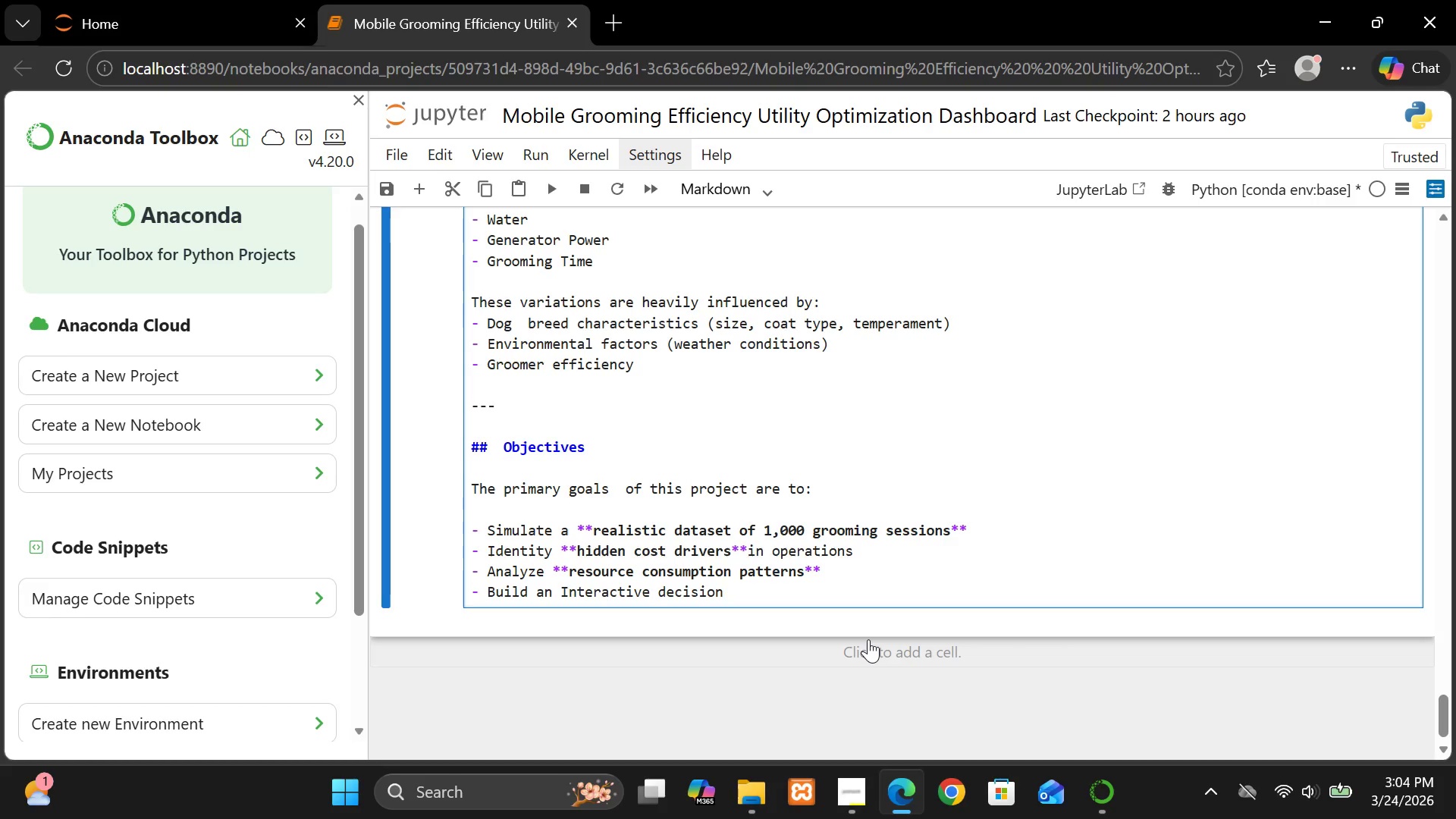 
type(-support dashboard**)
 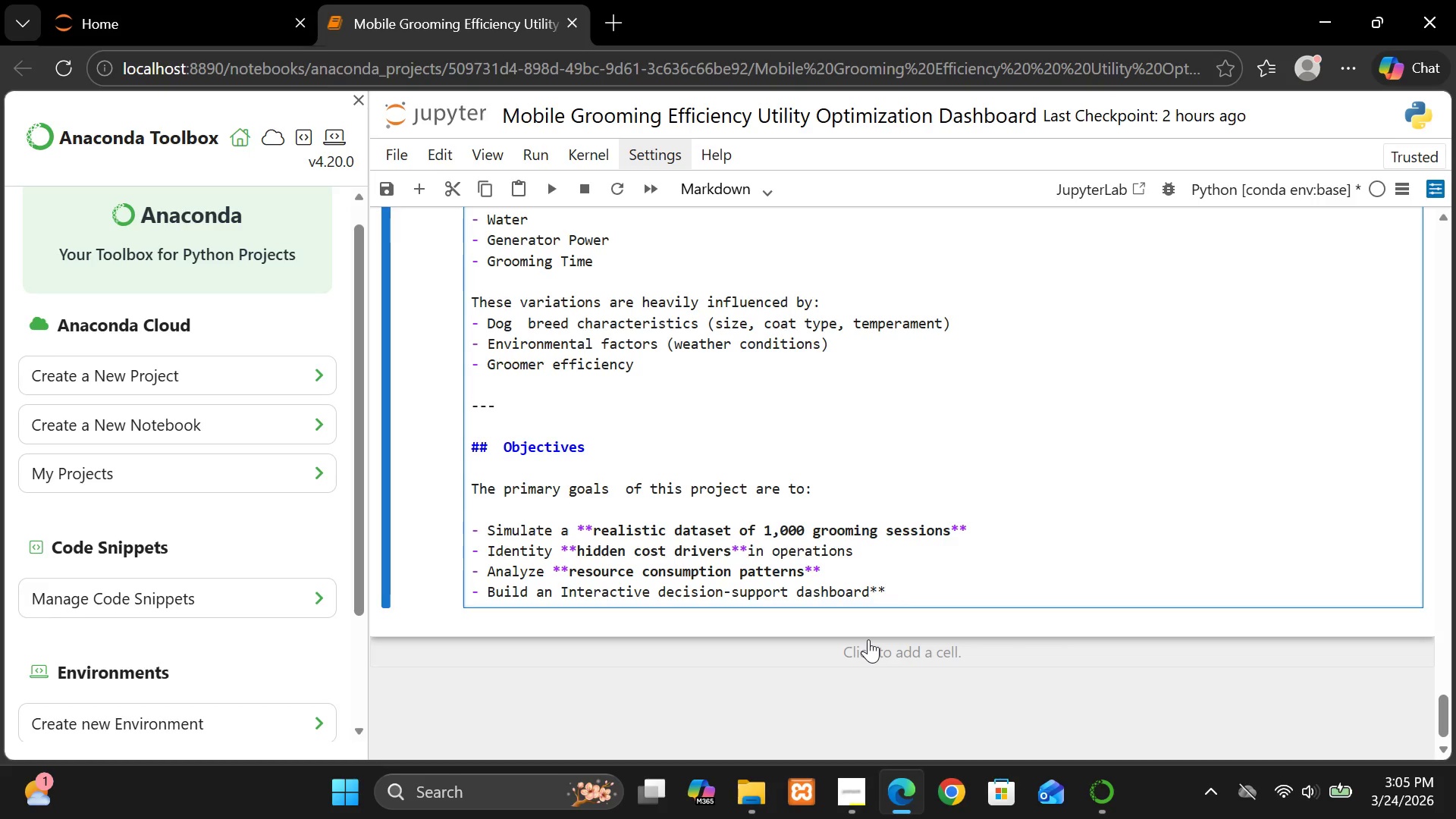 
key(Enter)
 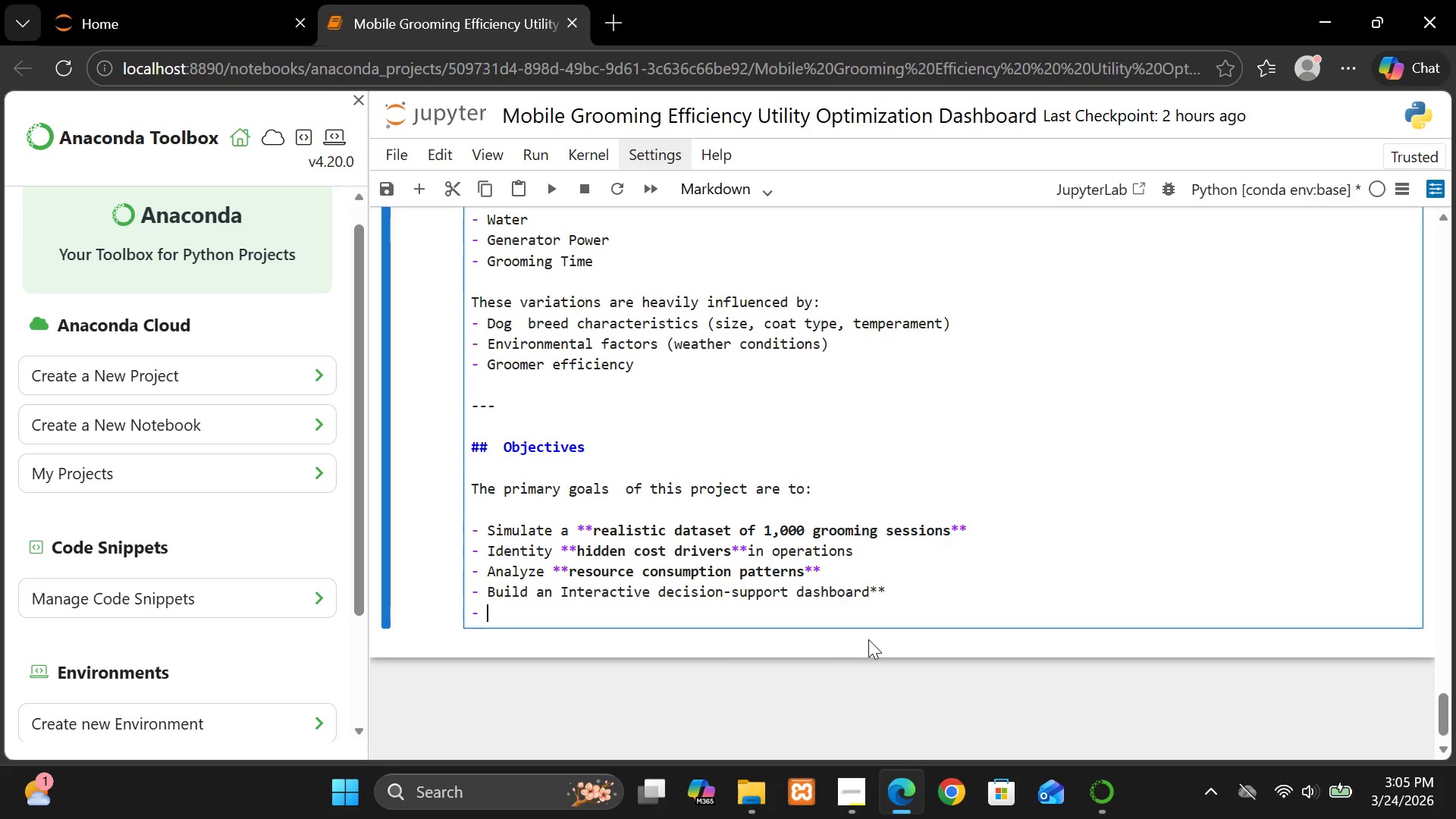 
hold_key(key=ShiftLeft, duration=1.5)
 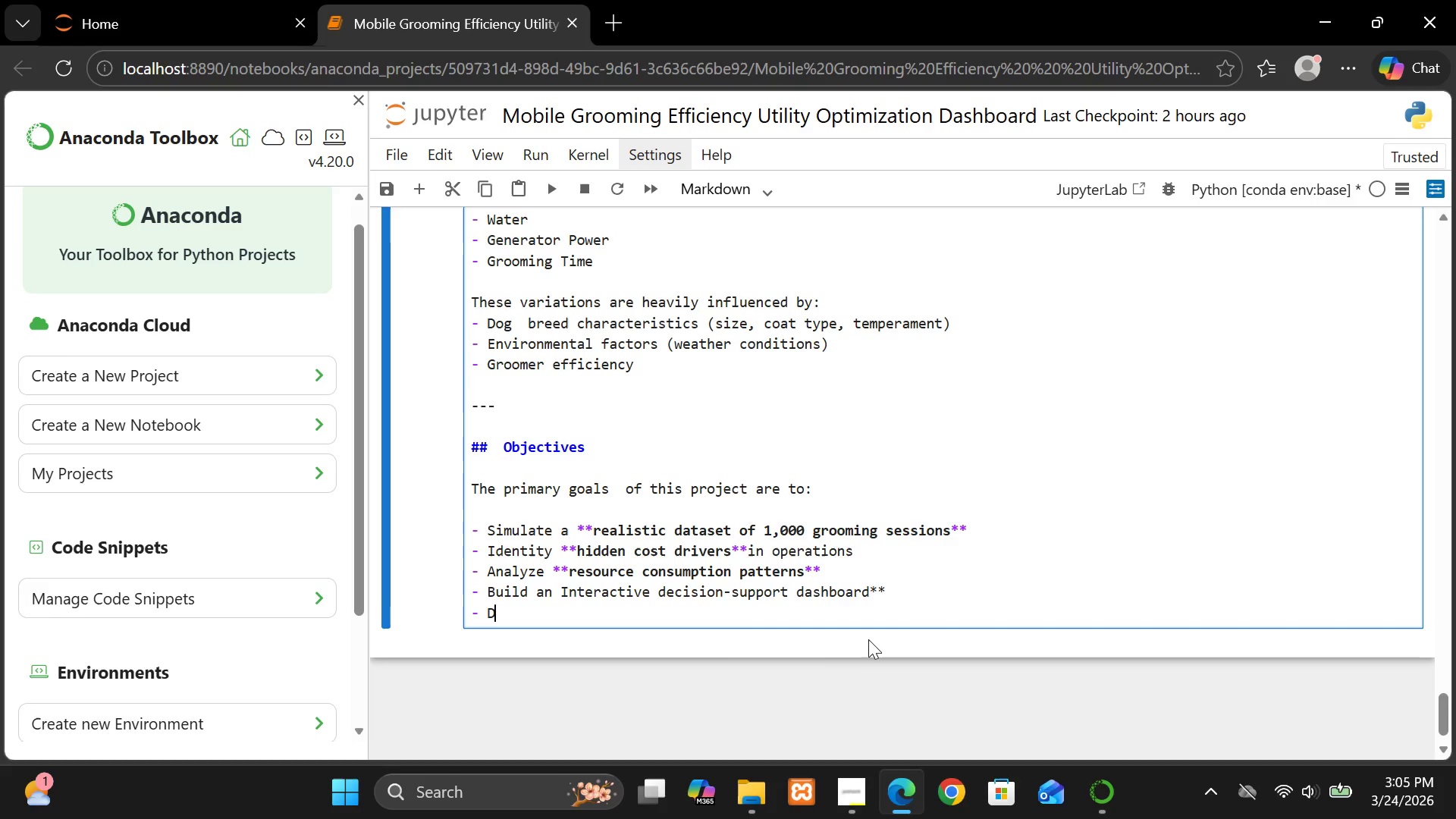 
type(Develop a *)
 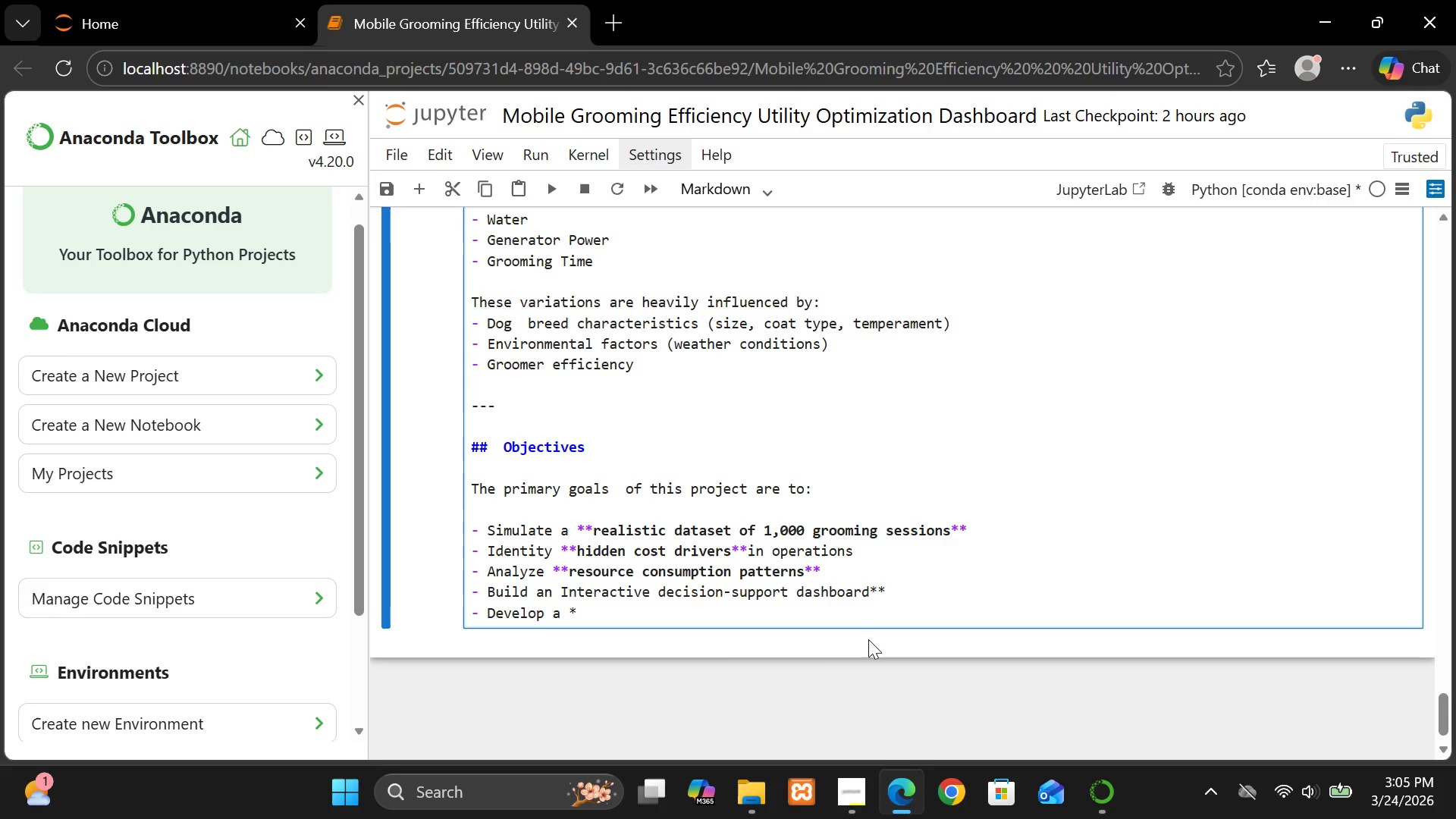 
wait(5.86)
 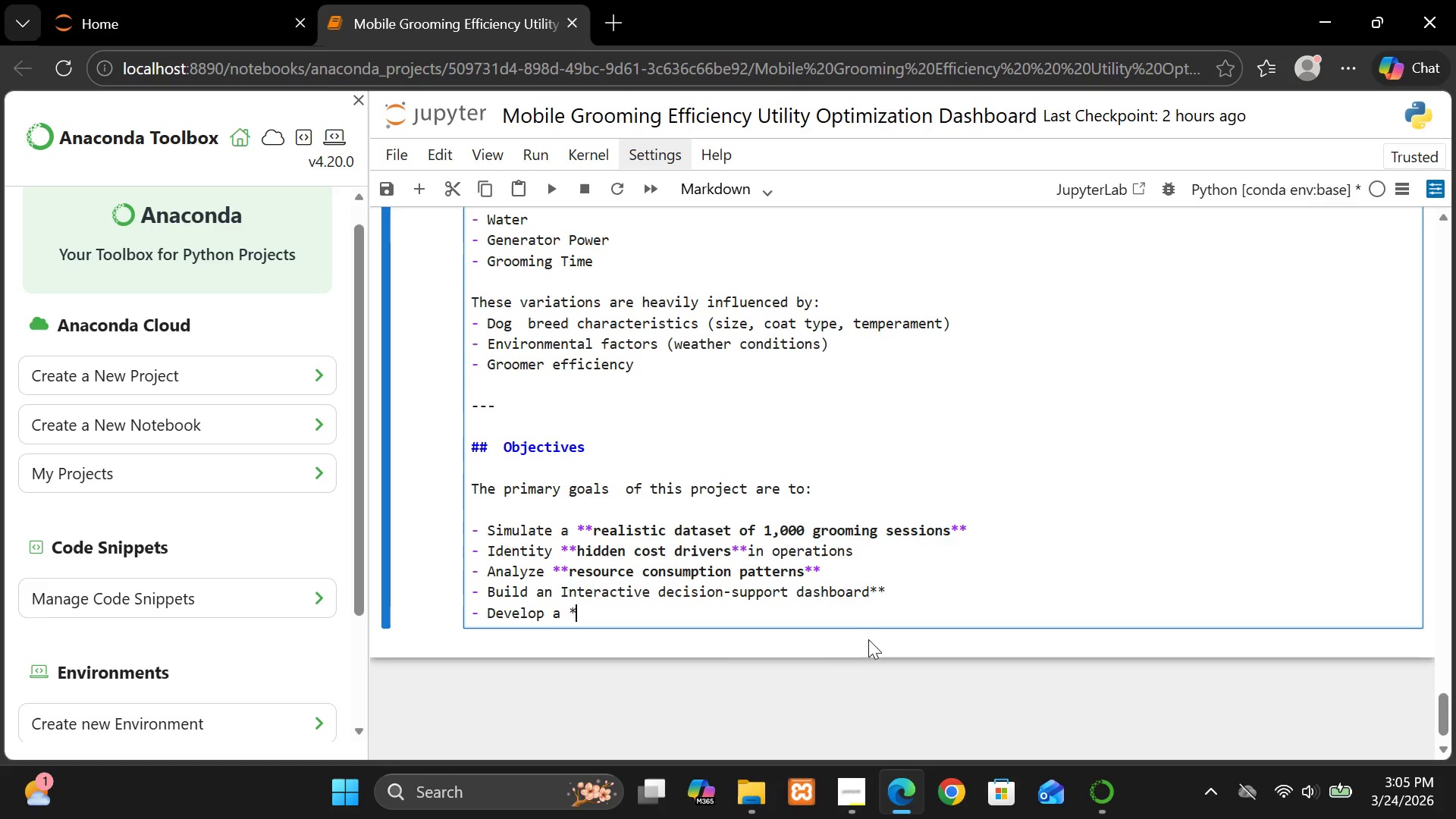 
scroll: coordinate [868, 639], scroll_direction: none, amount: 0.0
 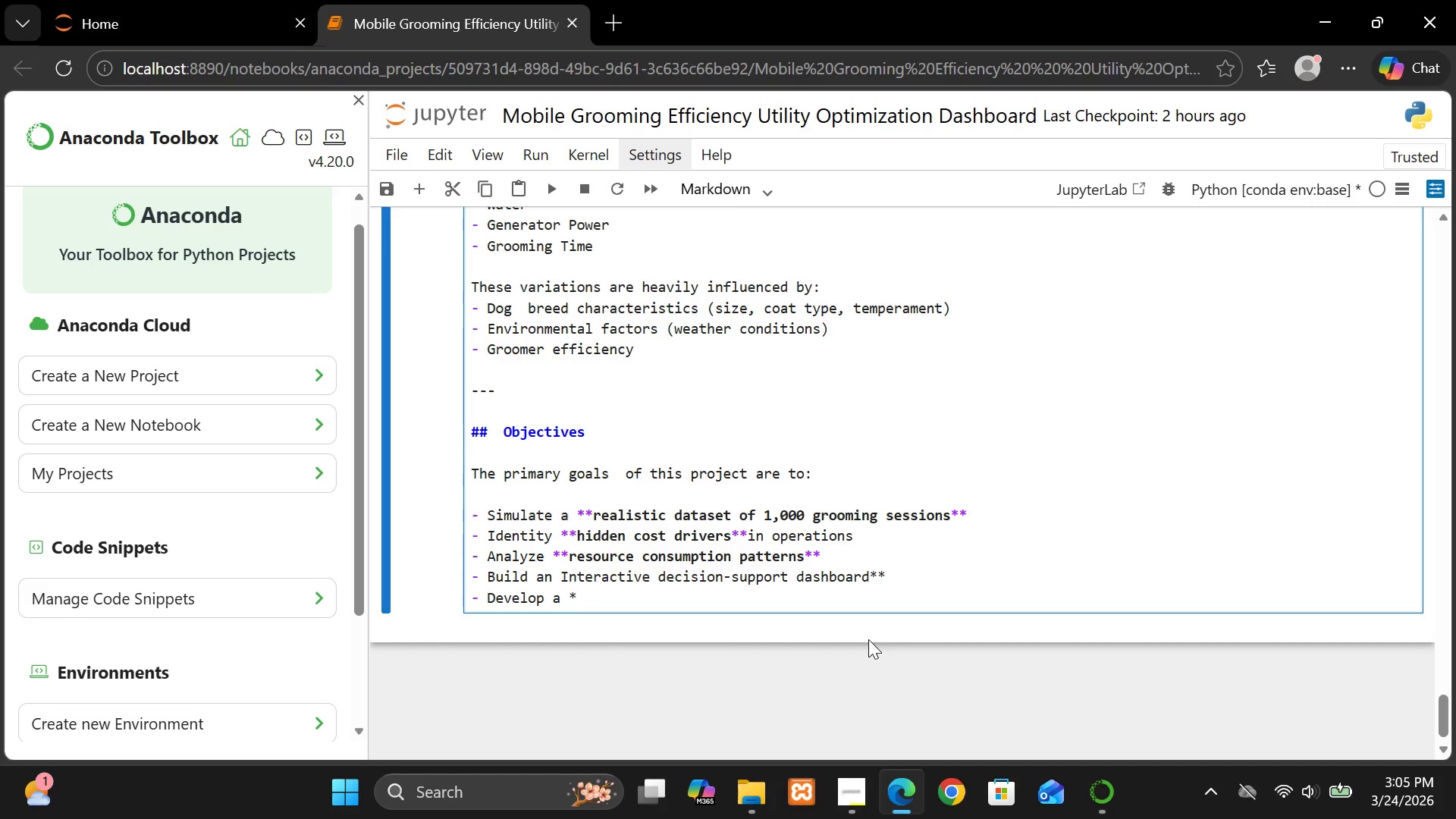 
key(Shift+8)
 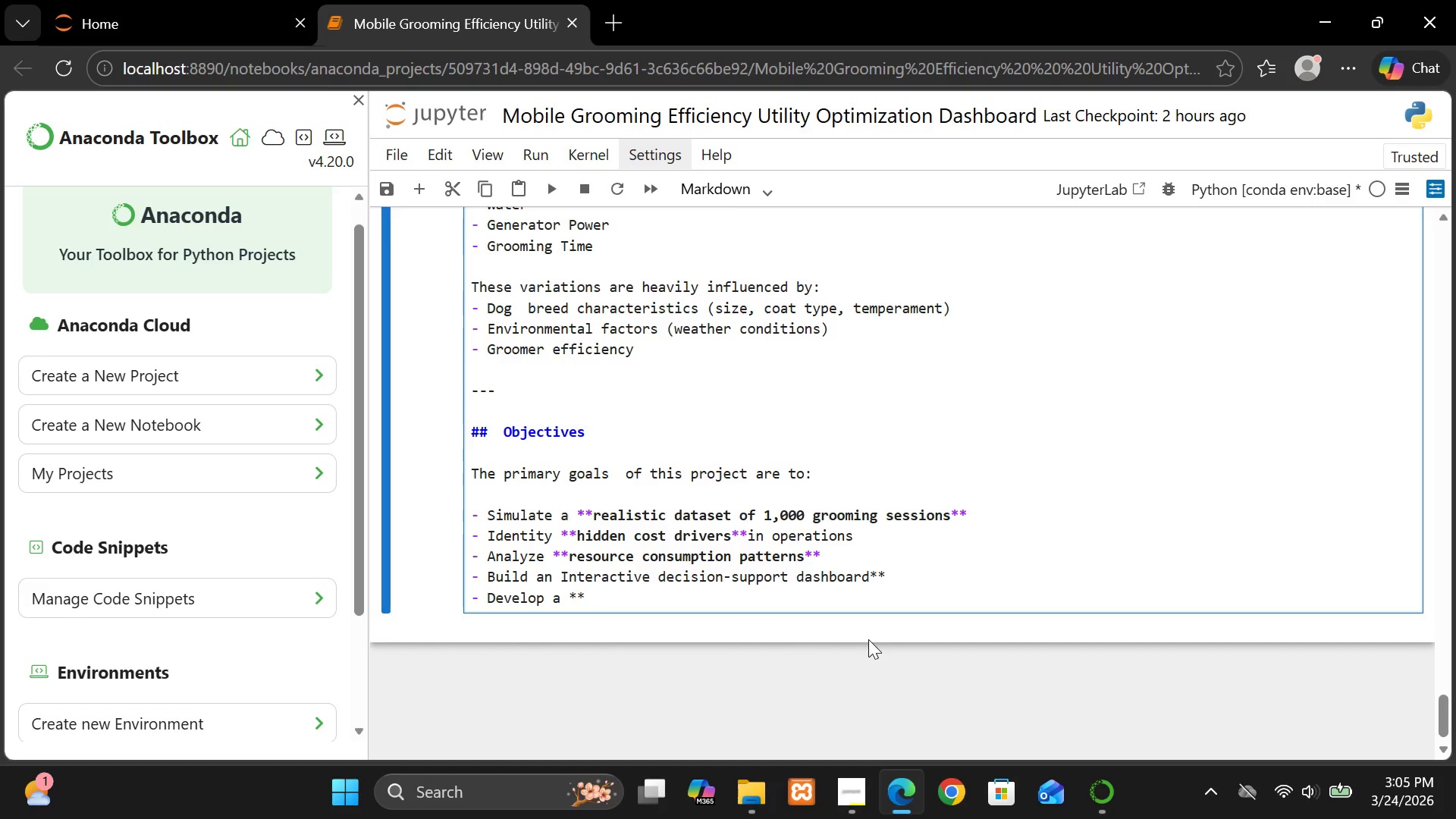 
type(Pricing optimization sy)
key(Backspace)
type(tra)
 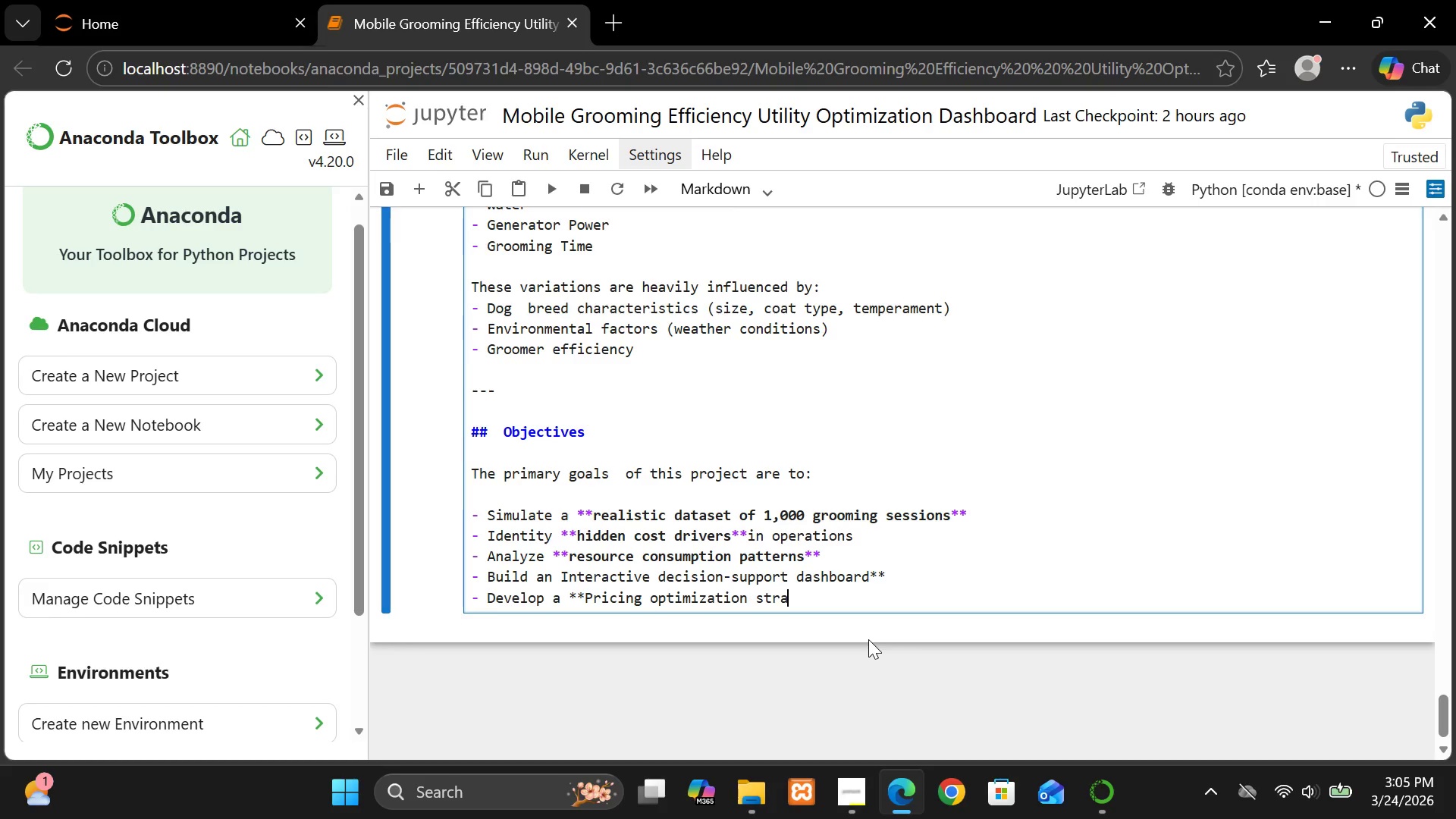 
type(te)
 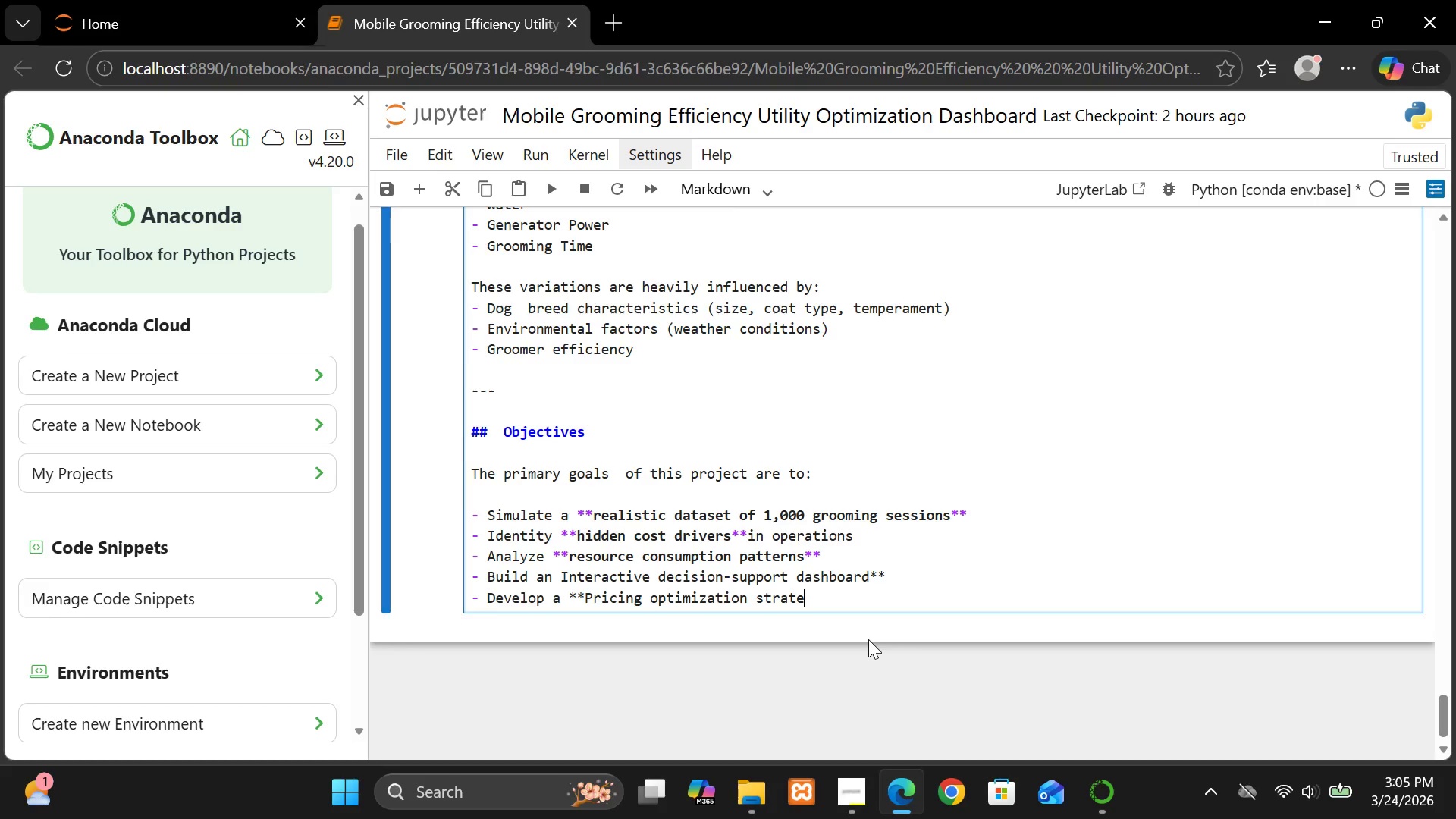 
type(gy)
 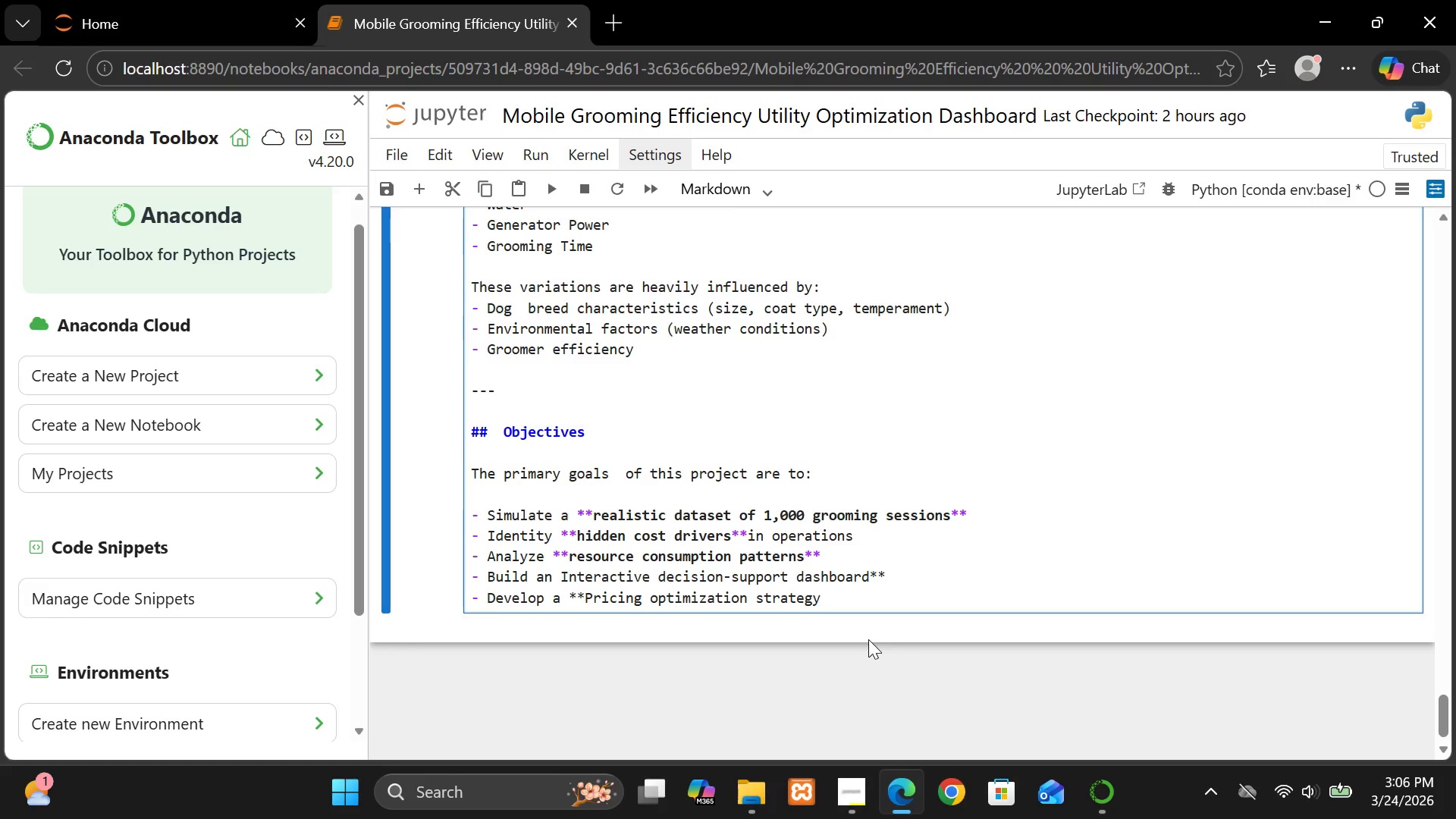 
type(**)
 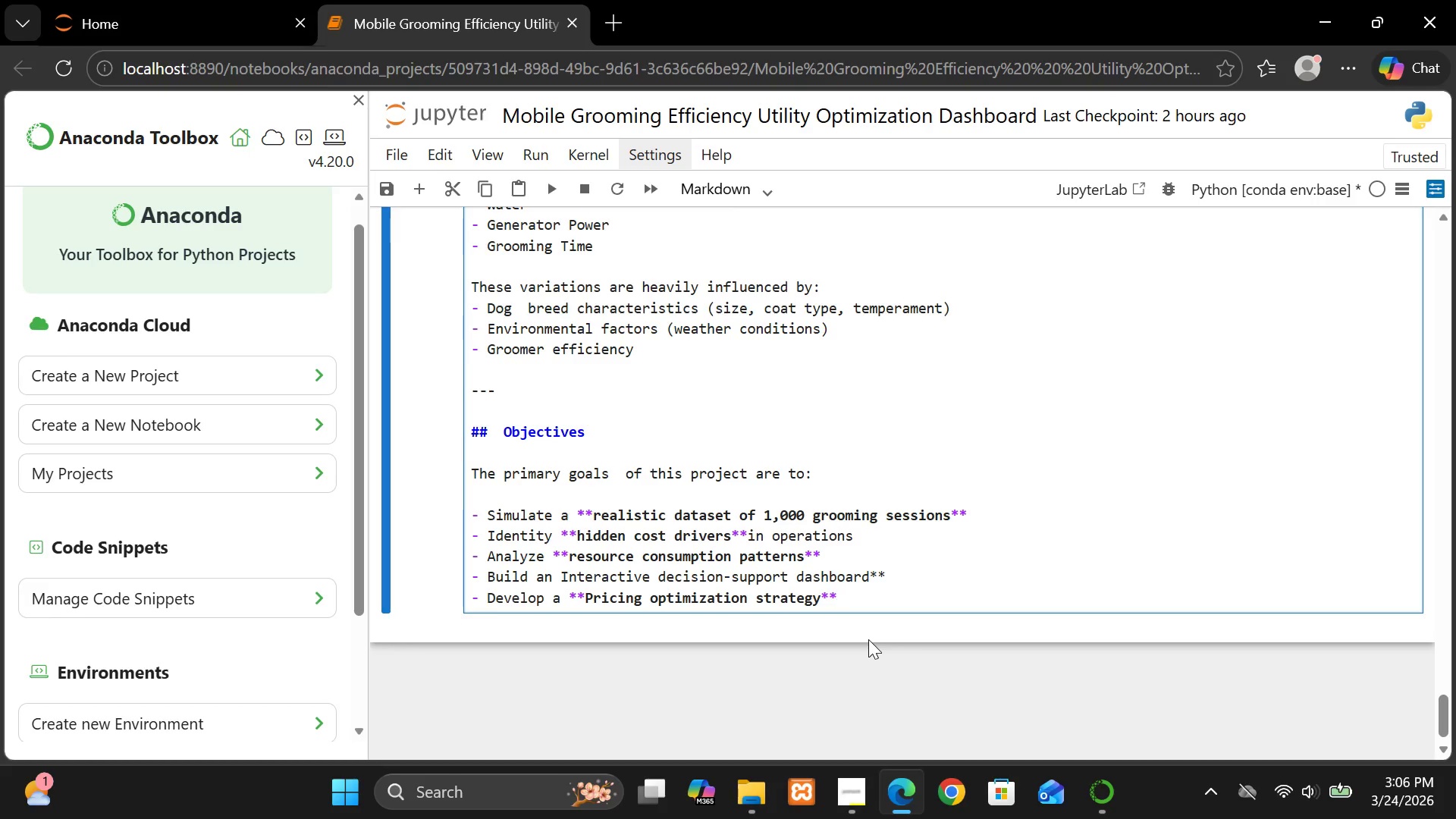 
key(Enter)
 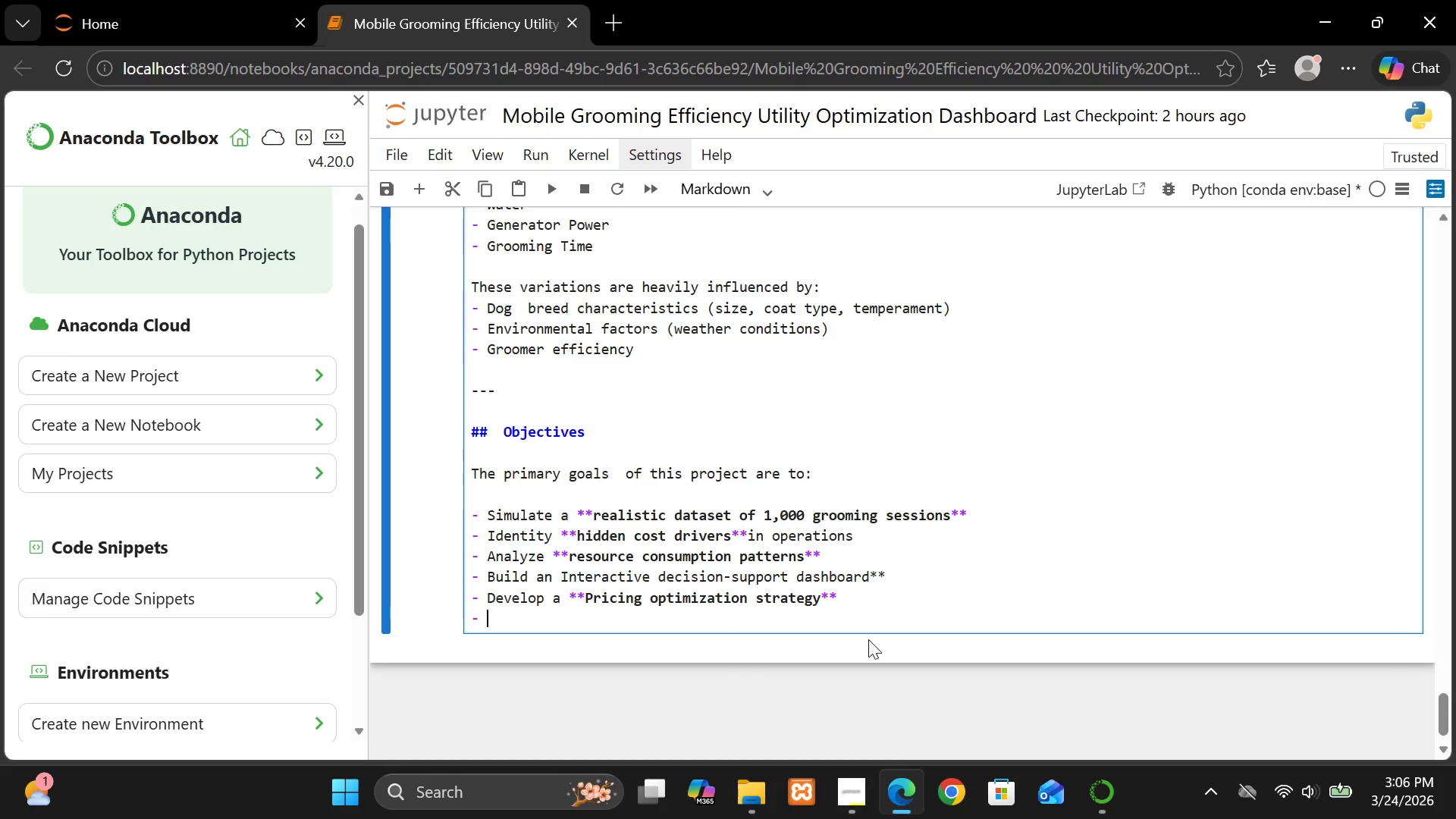 
wait(7.55)
 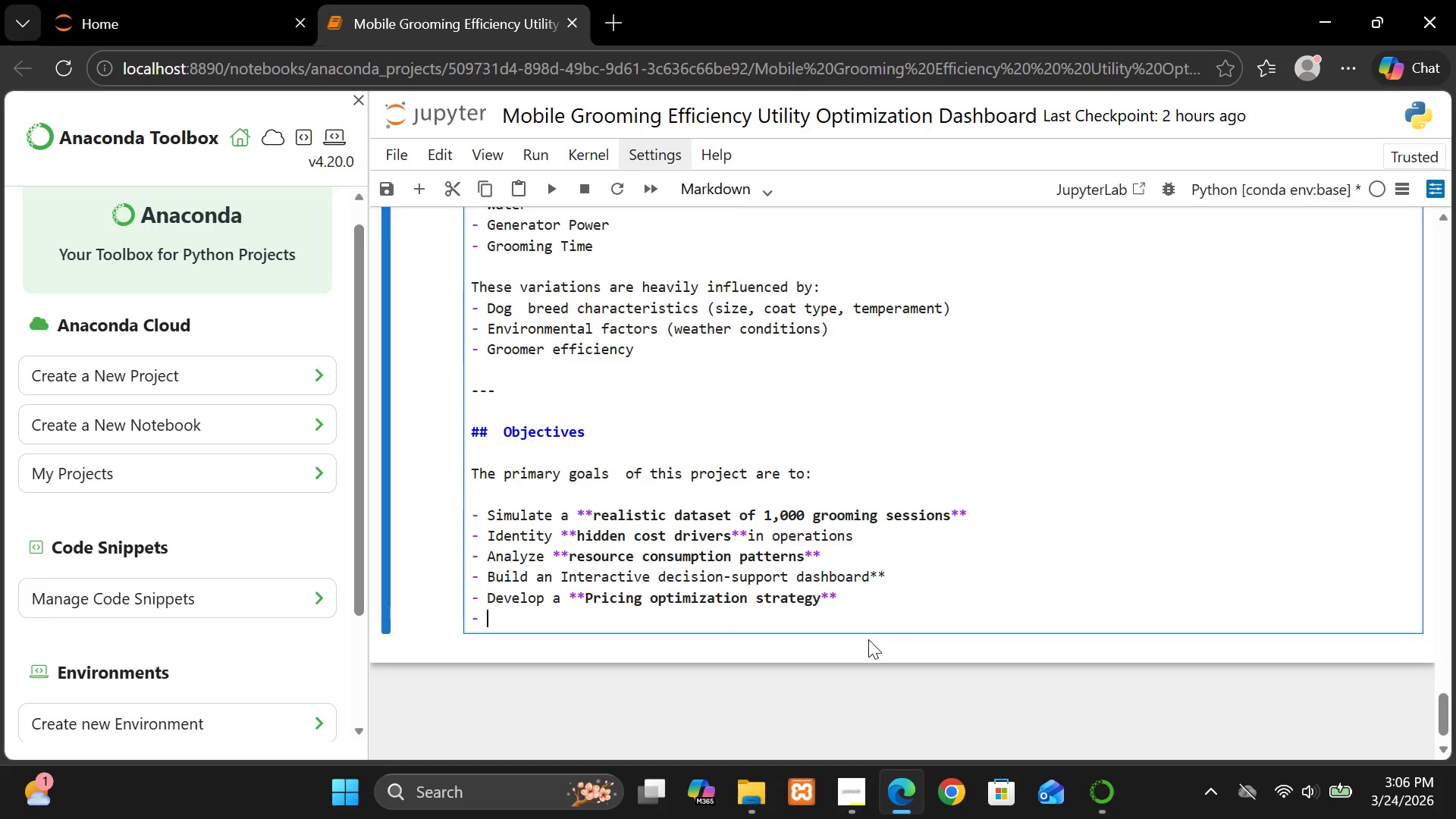 
type(Deliver ** )
key(Backspace)
type(actu)
key(Backspace)
key(Backspace)
key(Backspace)
type(ctionable busim])
key(Backspace)
key(Backspace)
type(ness insights)
 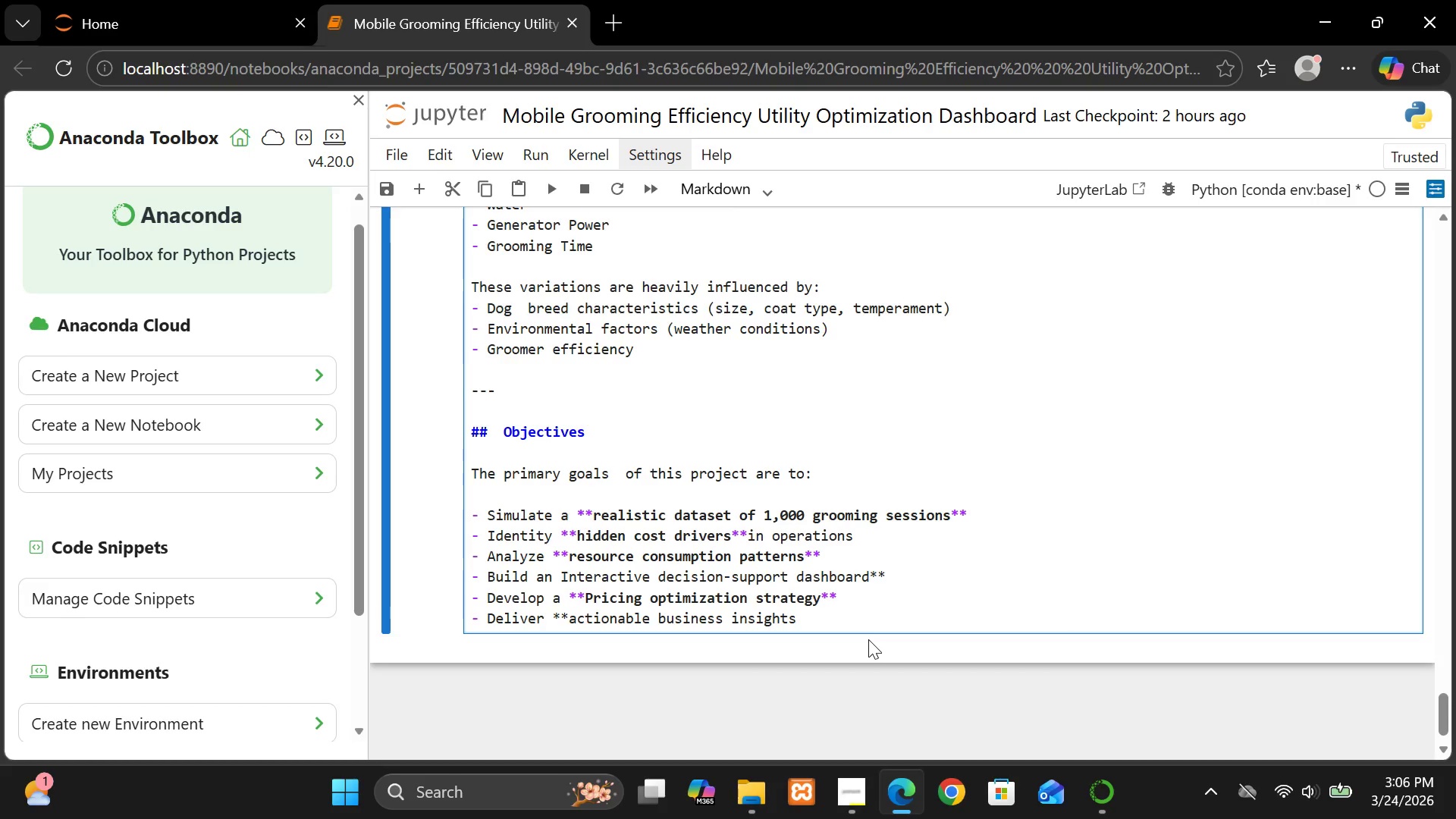 
type(**)
 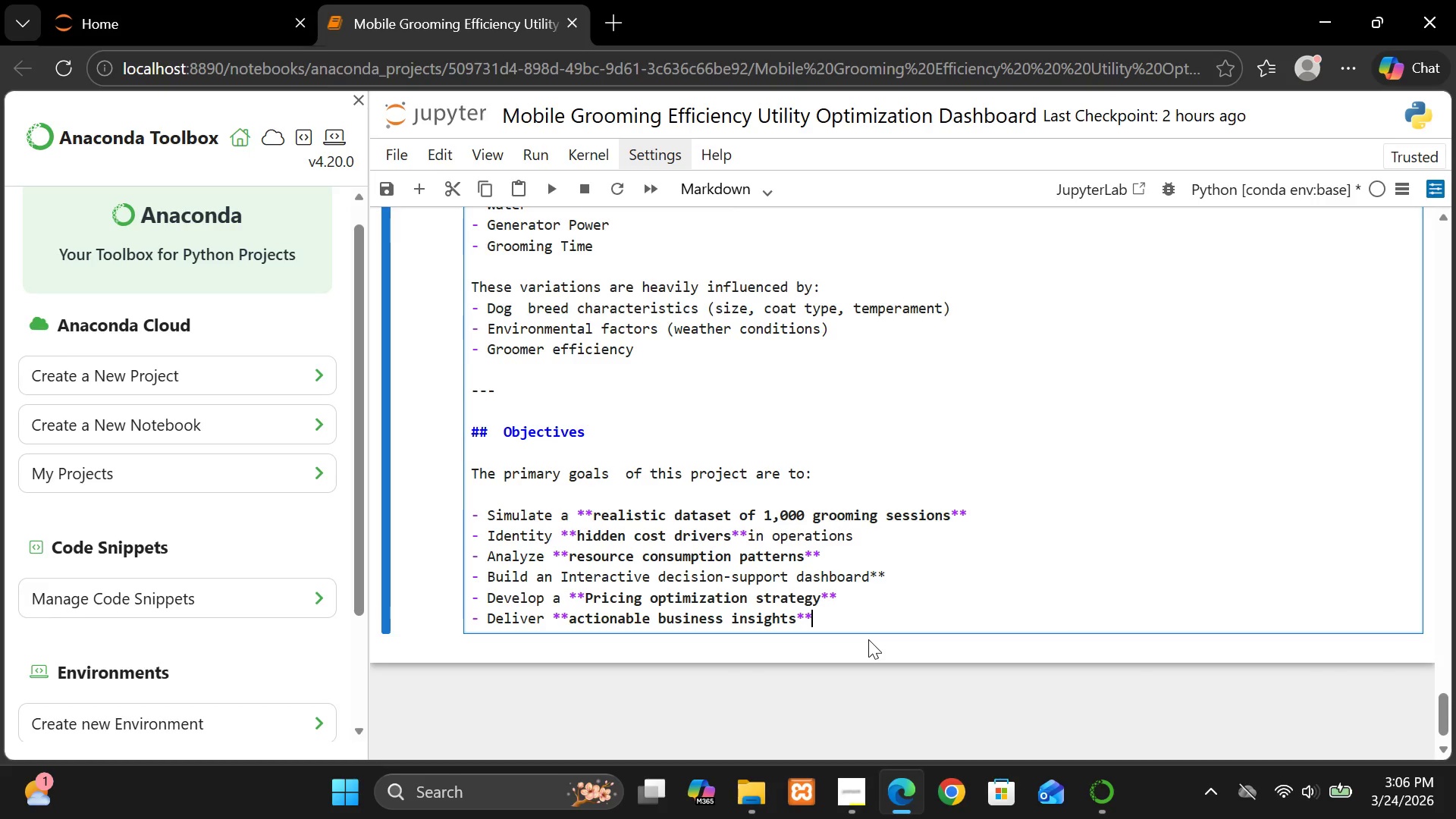 
key(Enter)
 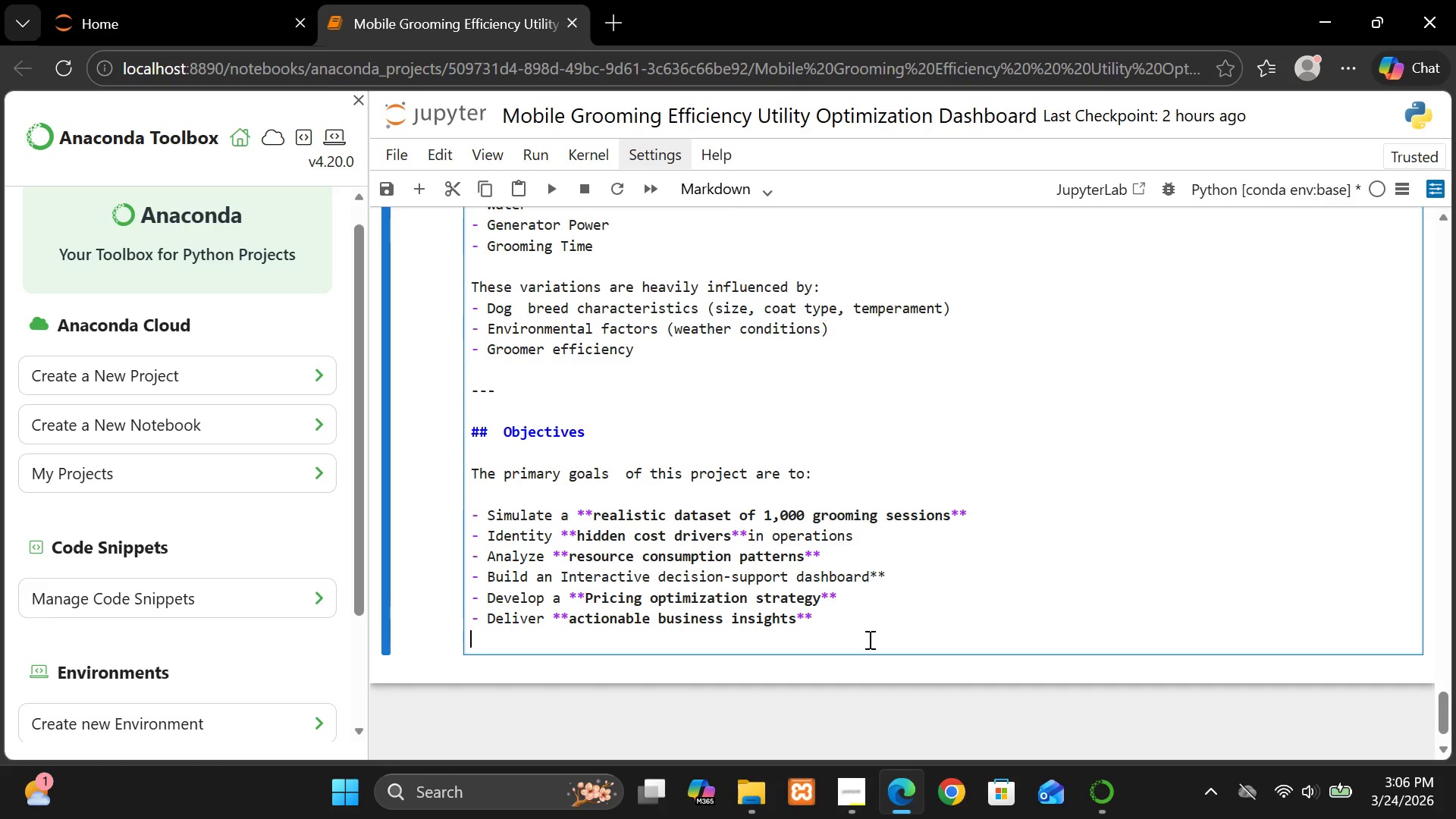 
key(Enter)
 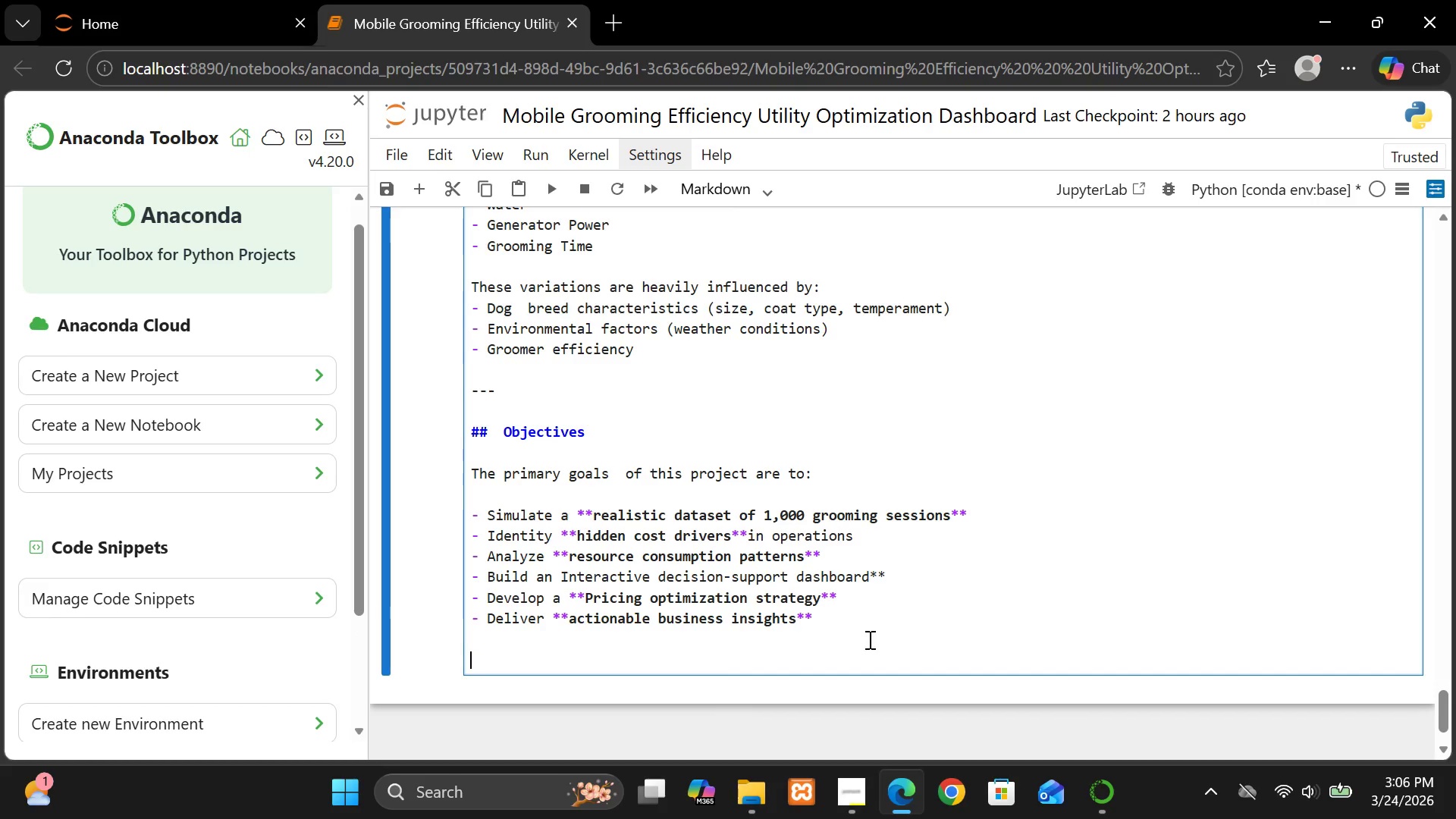 
key(Enter)
 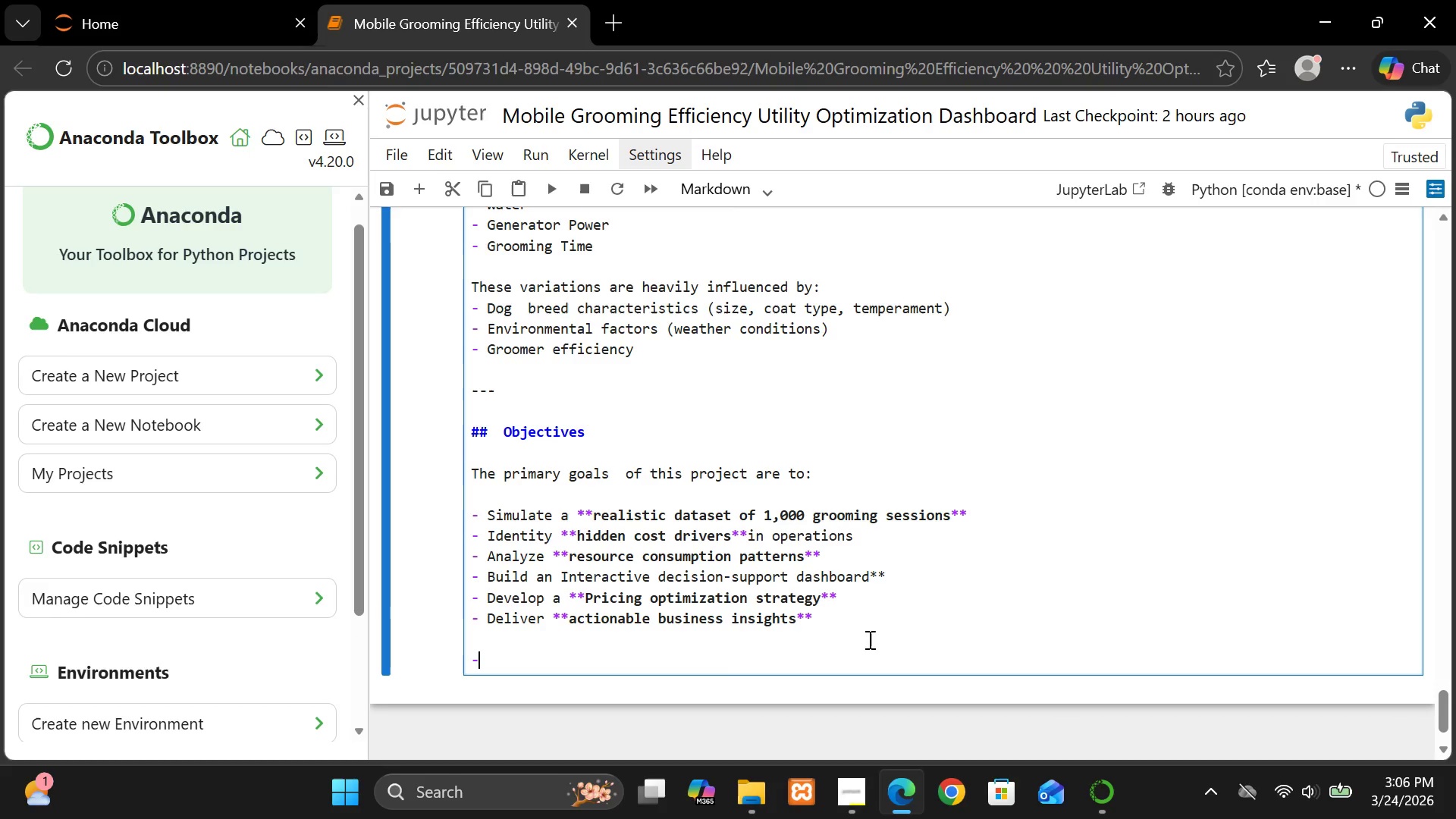 
key(Minus)
 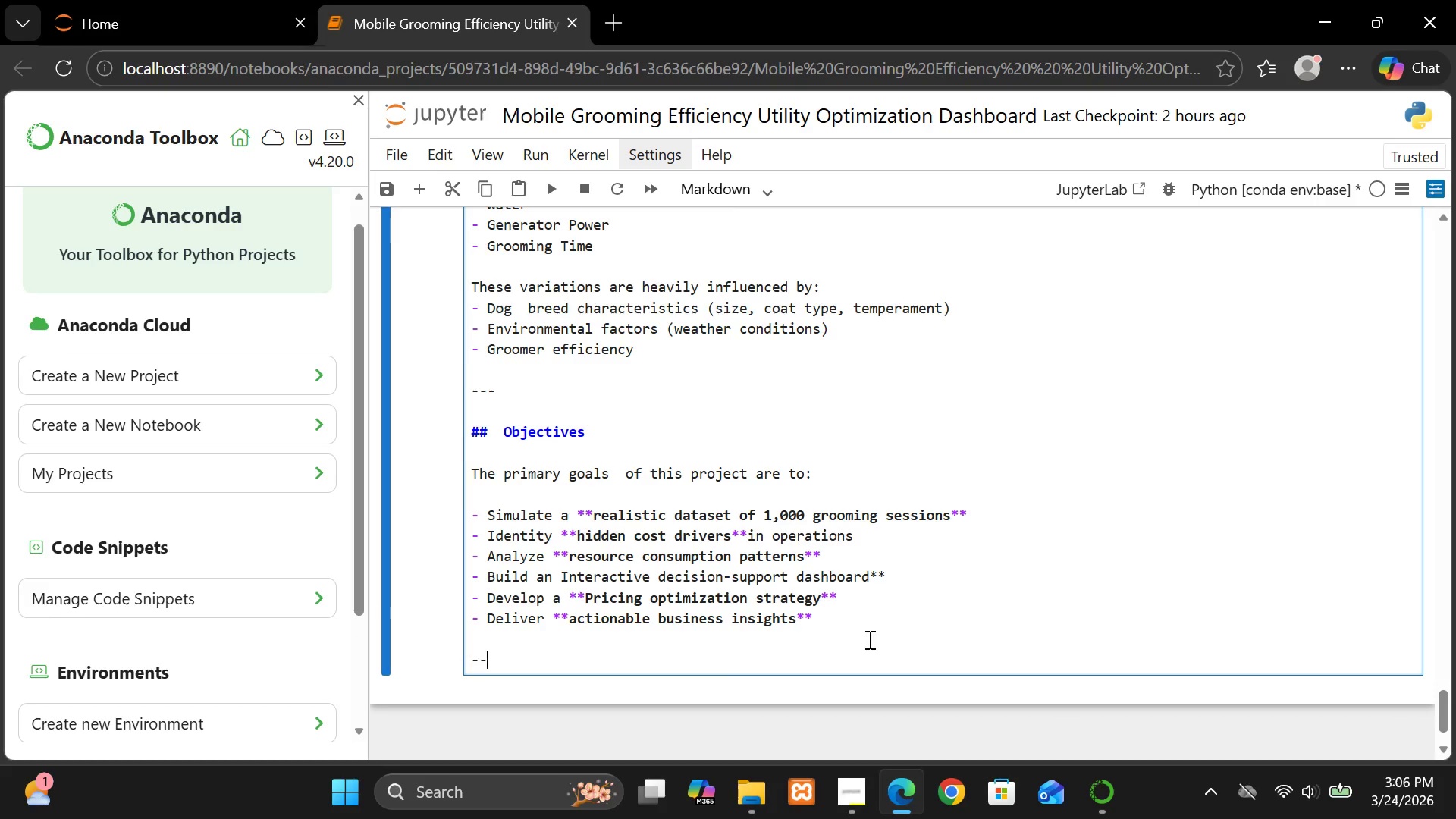 
key(Minus)
 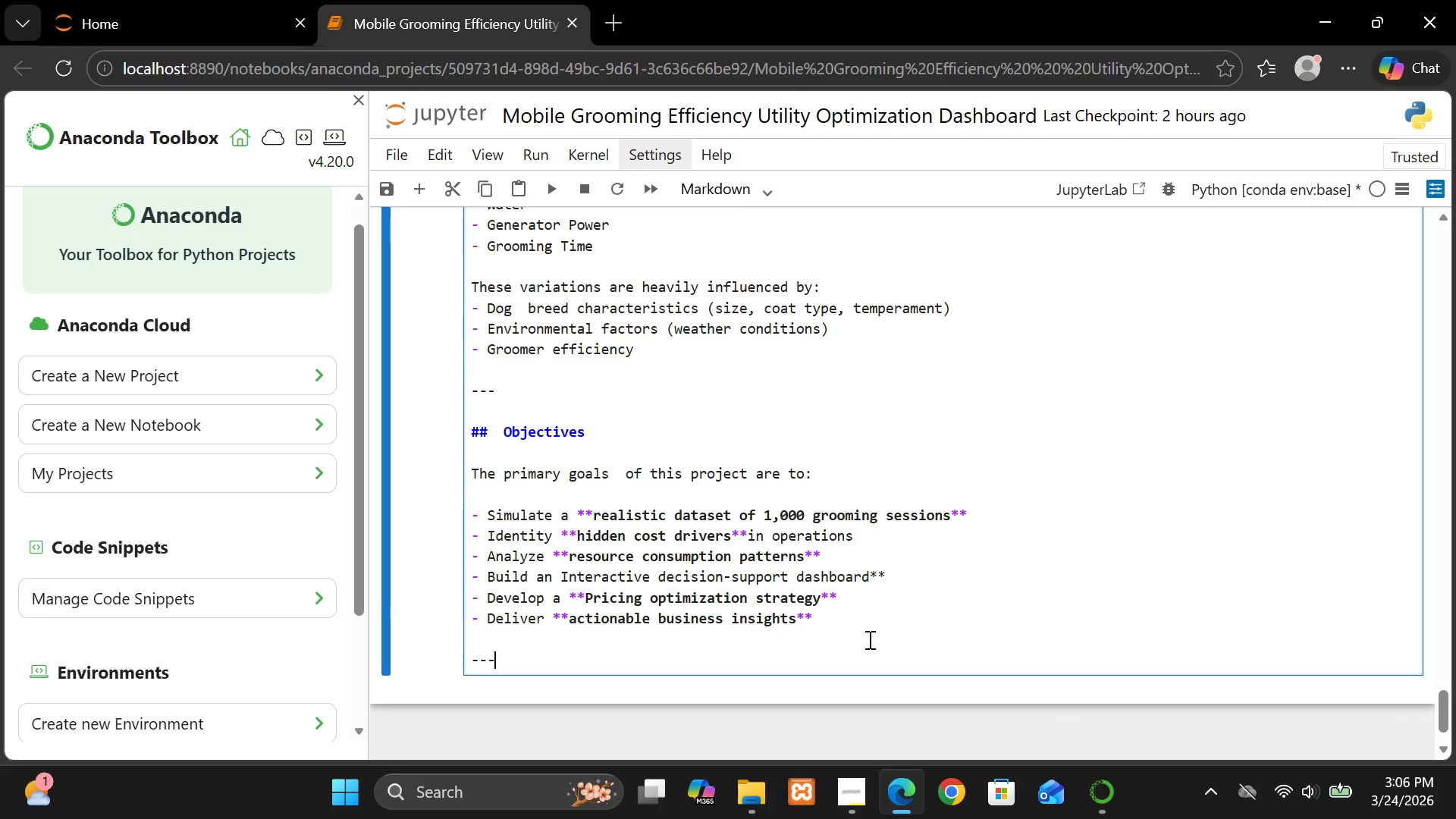 
key(Minus)
 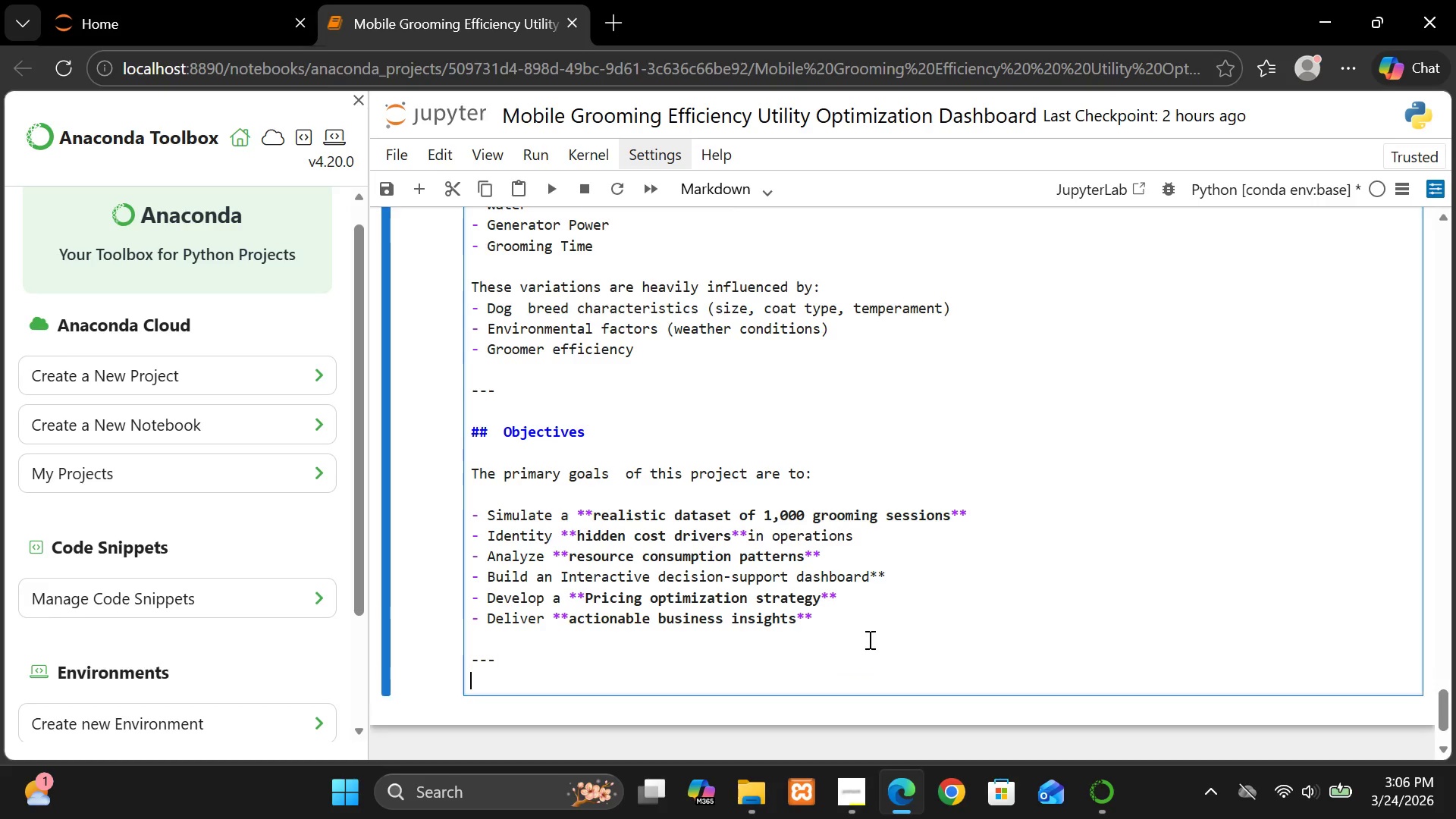 
key(Enter)
 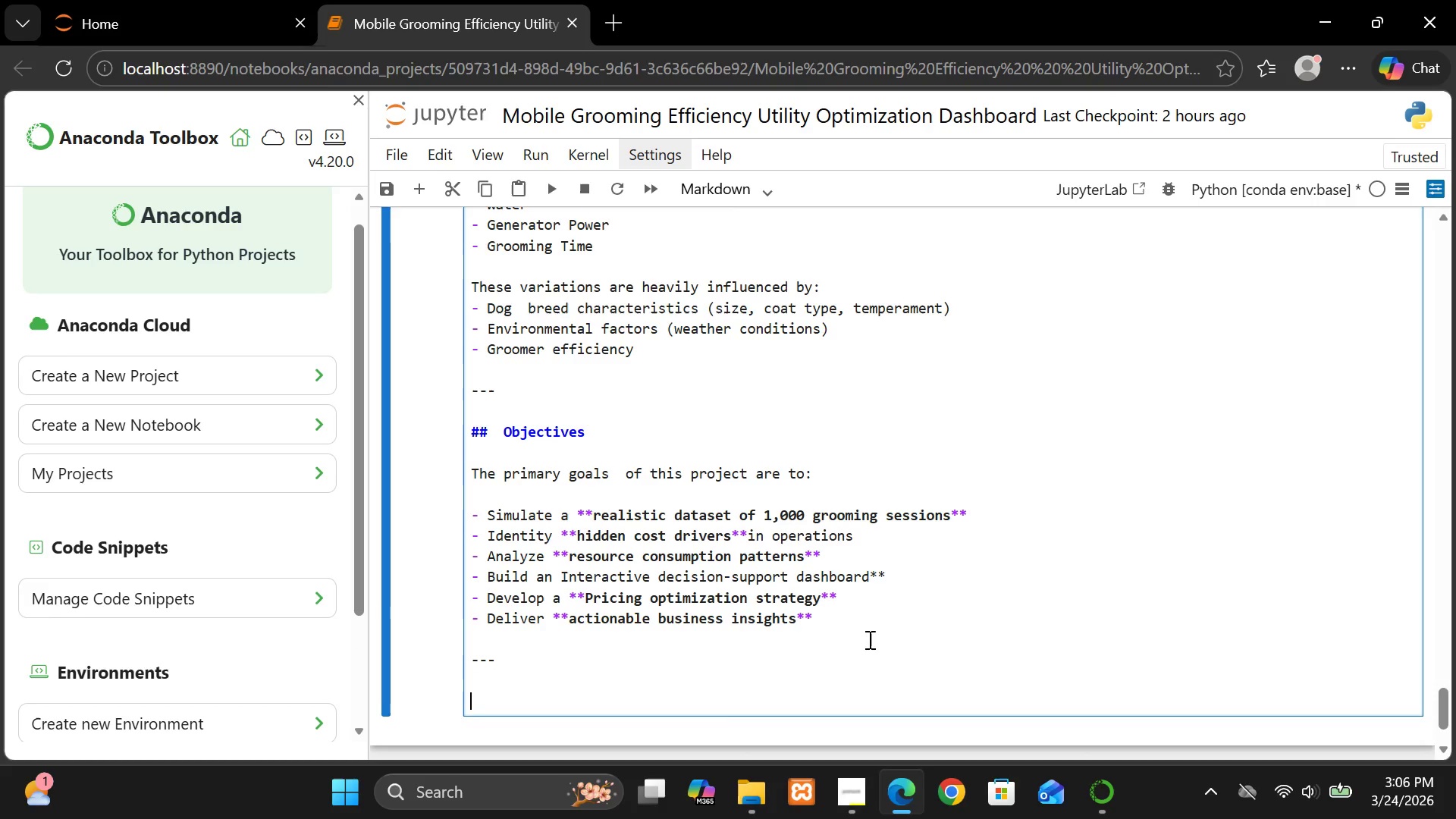 
key(Enter)
 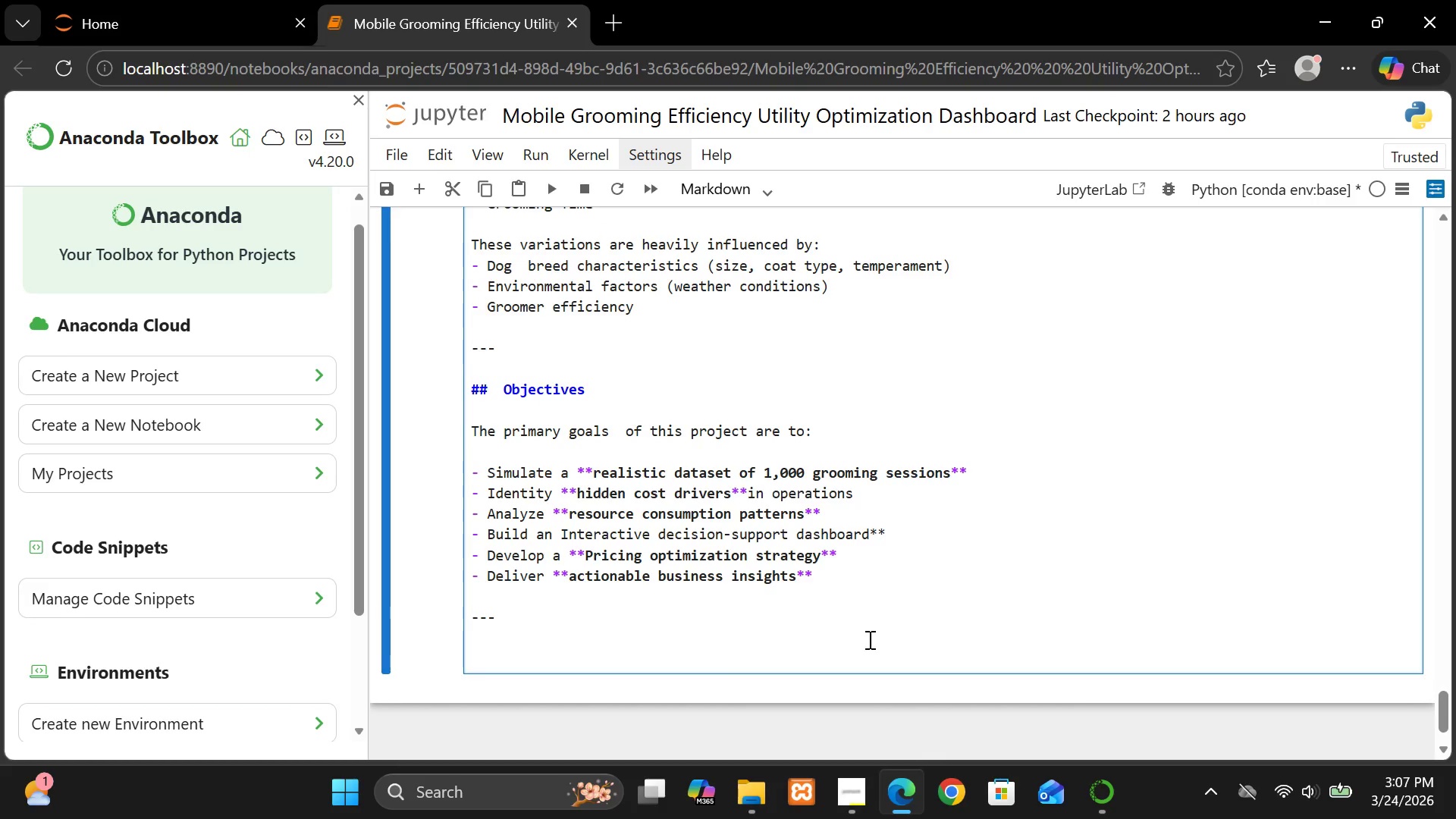 
wait(9.11)
 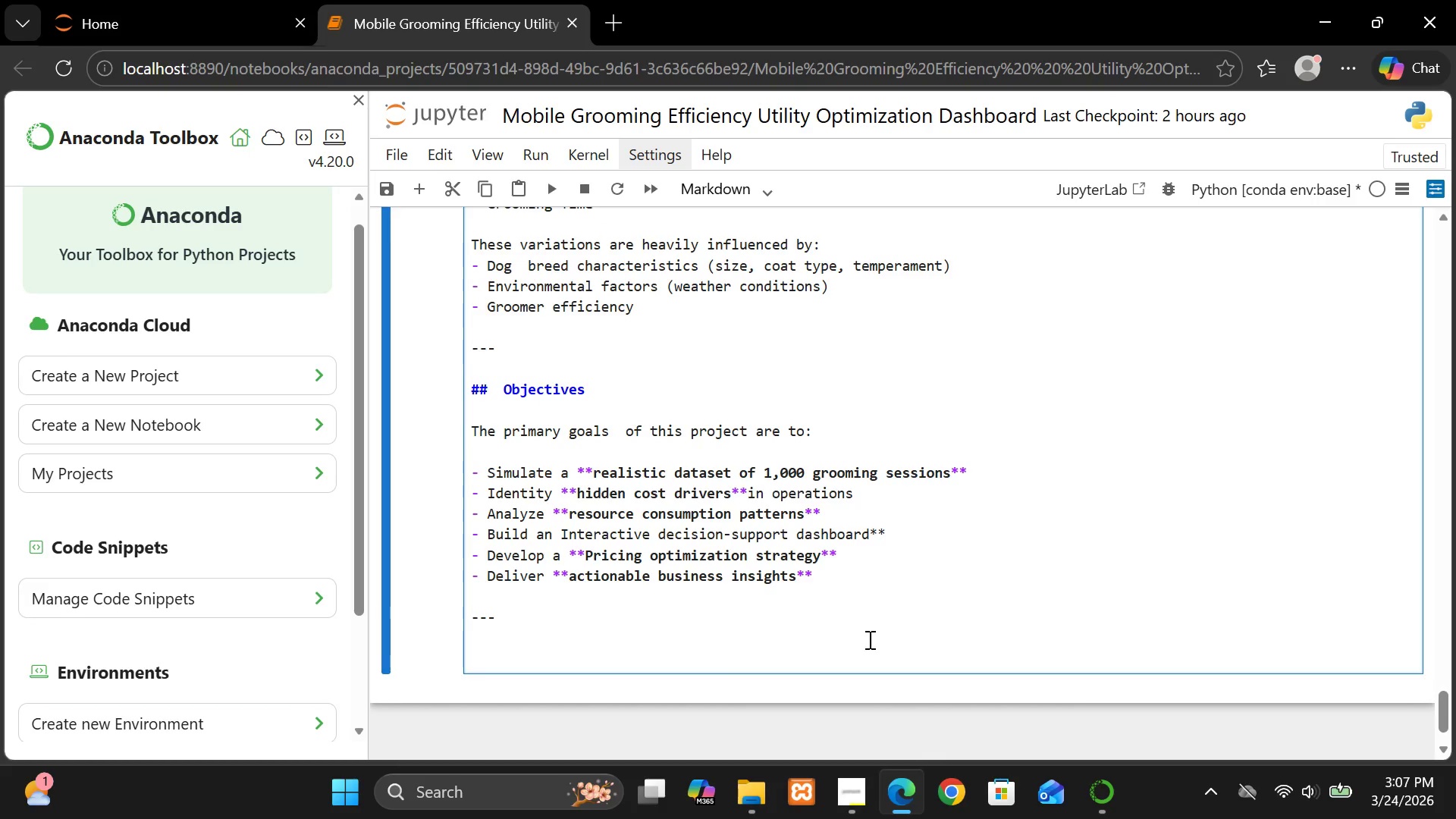 
hold_key(key=ShiftLeft, duration=1.5)
 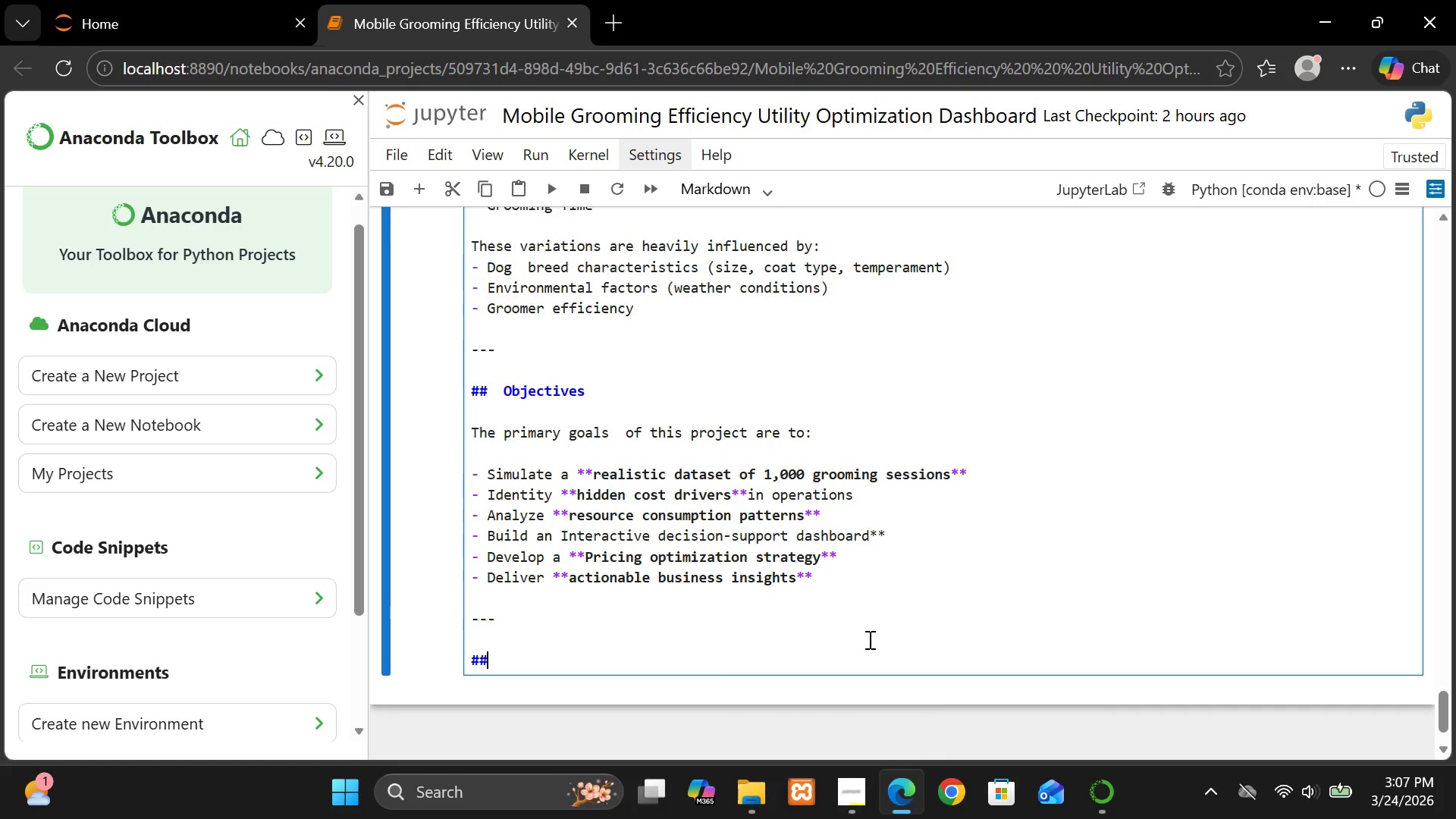 
type(## B)
 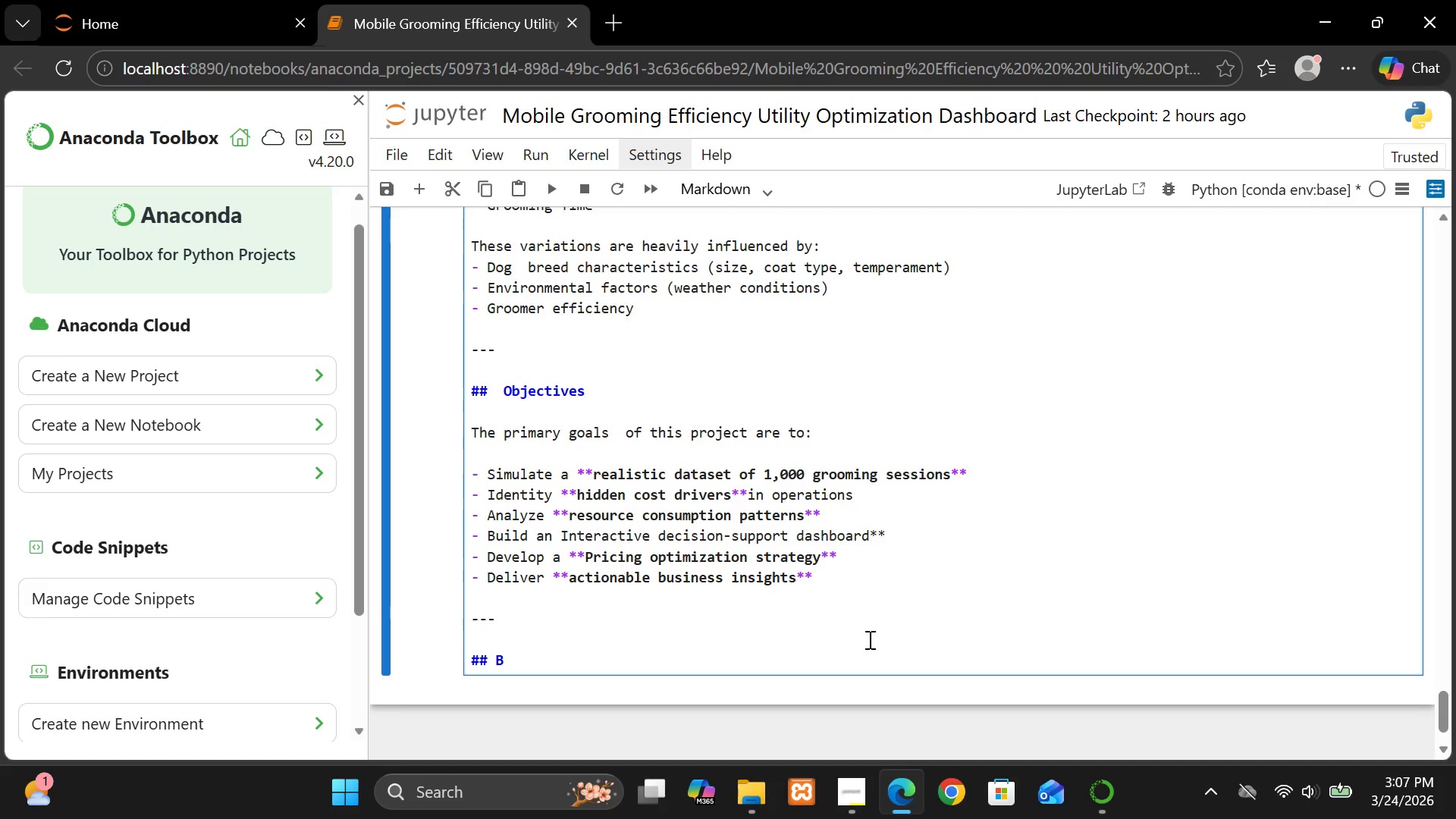 
type(usiness Problem)
 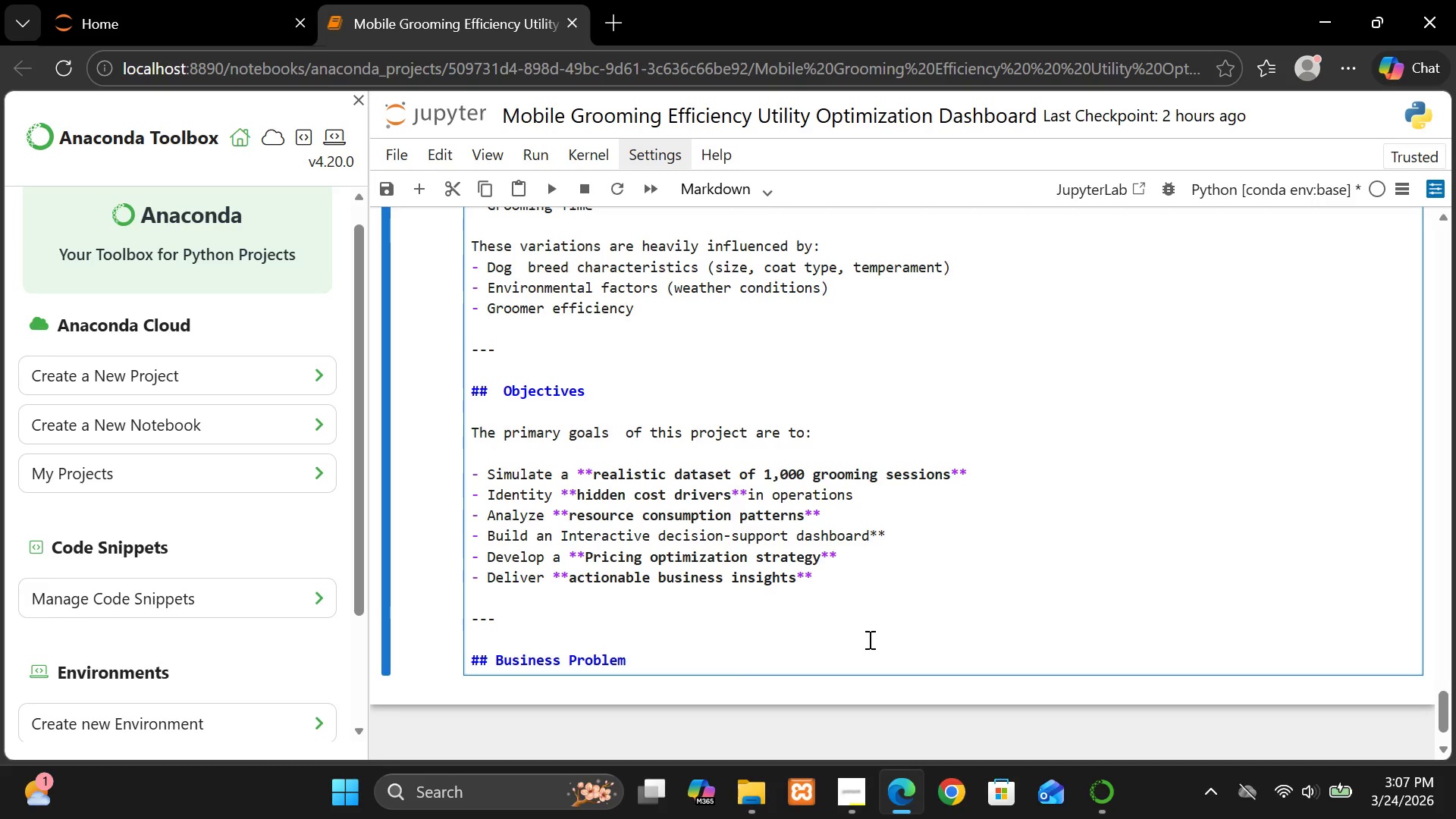 
key(Enter)
 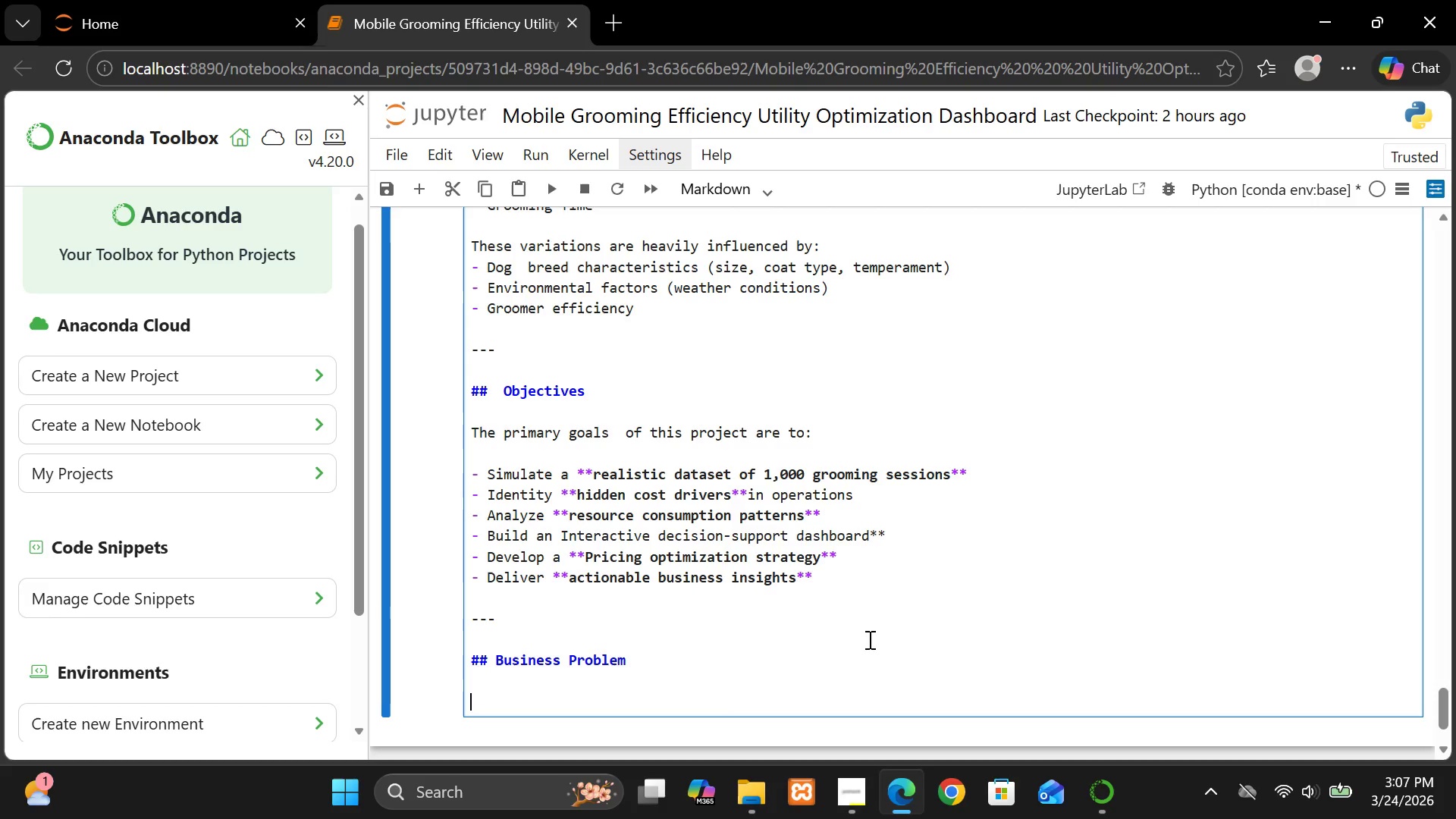 
key(Enter)
 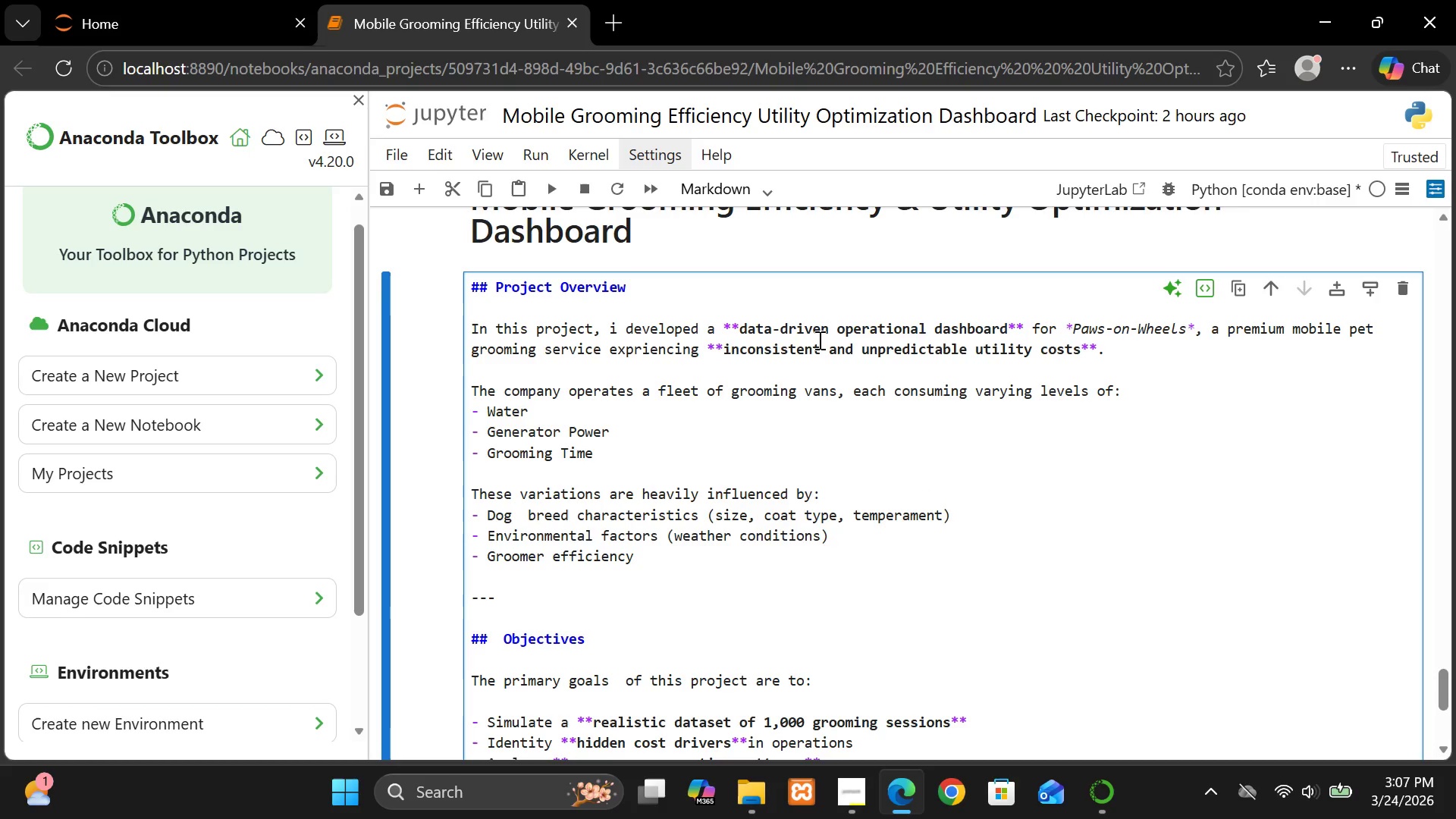 
wait(7.45)
 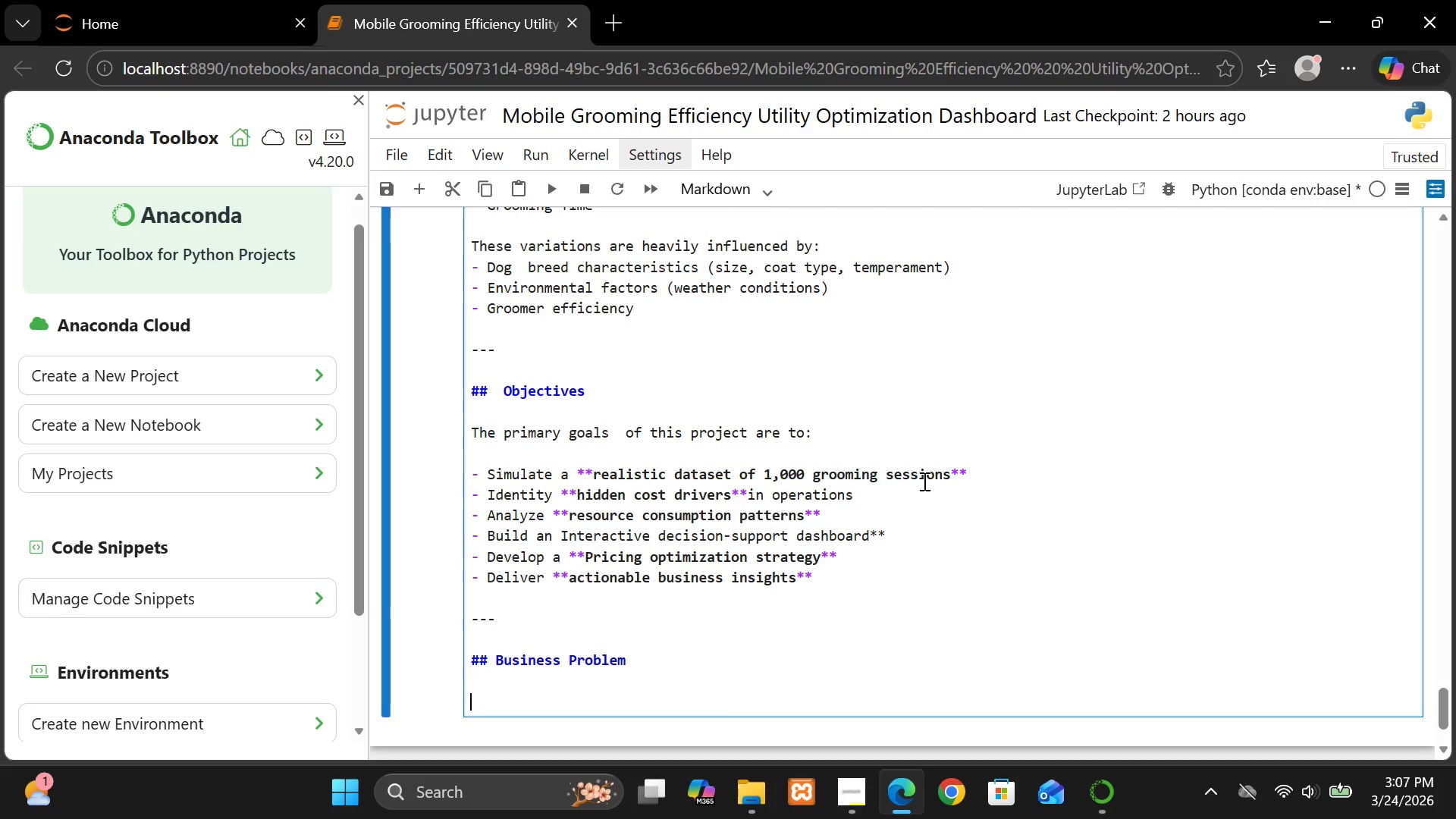 
double_click([1143, 335])
 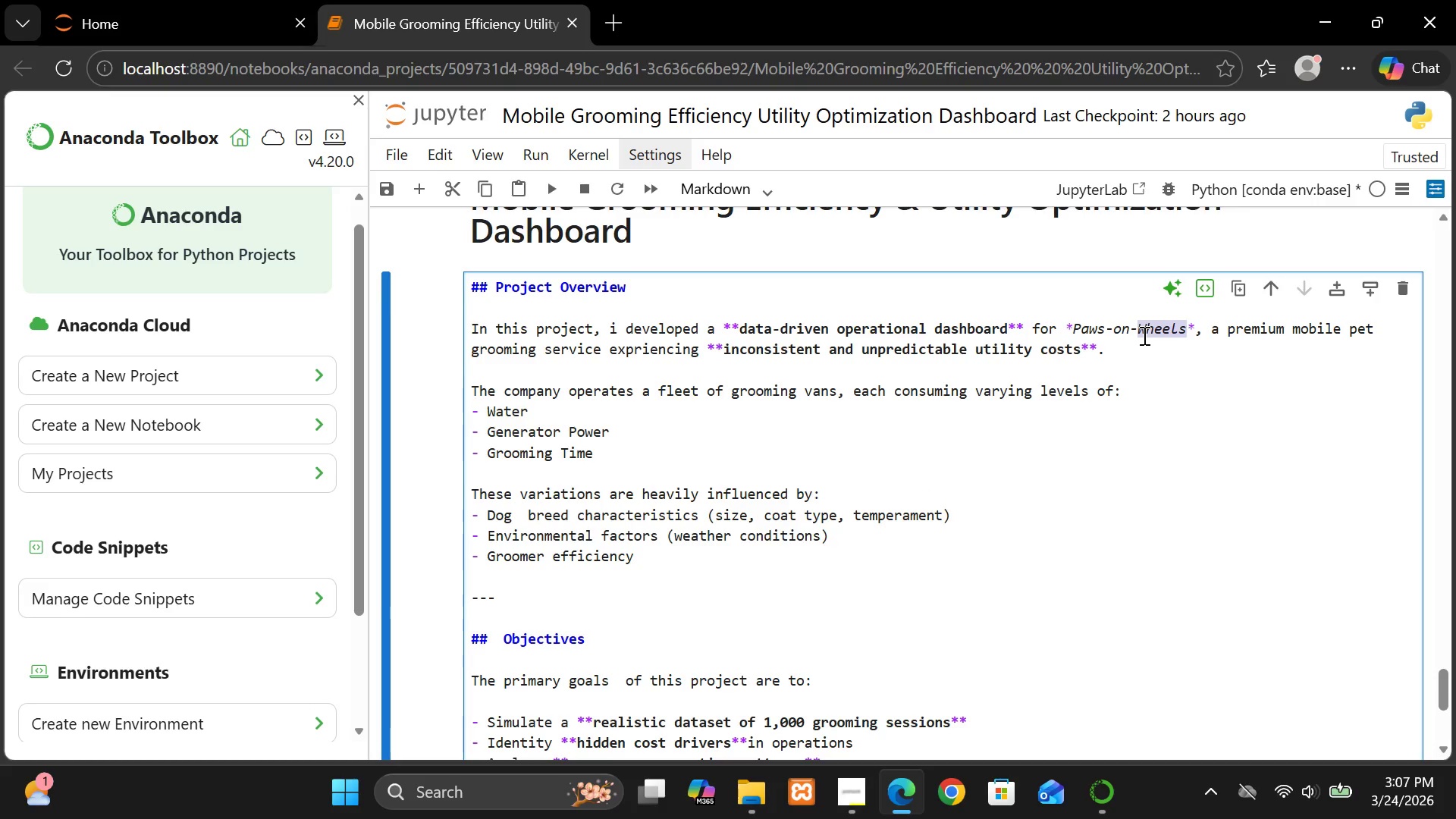 
left_click([1143, 335])
 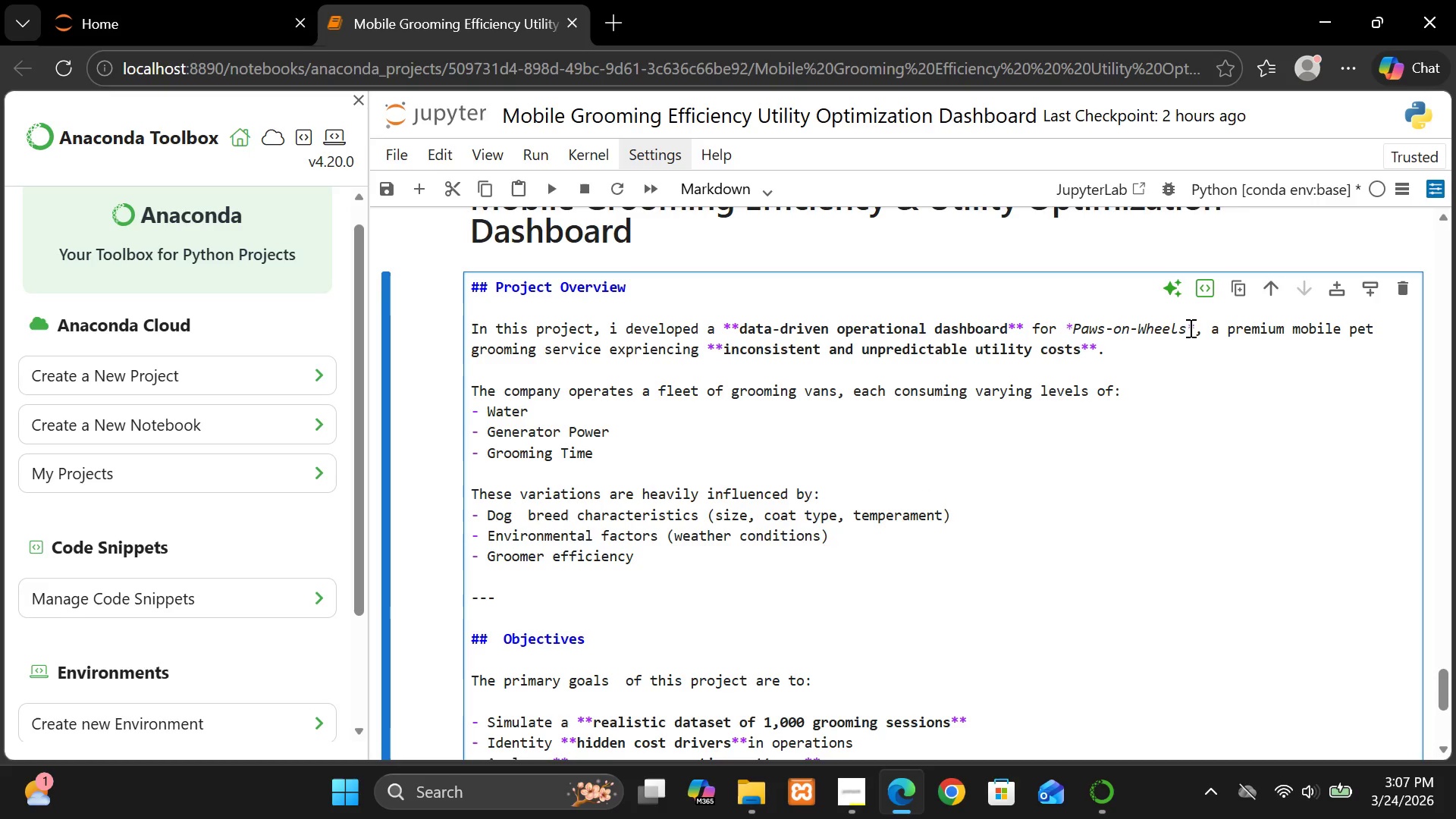 
left_click_drag(start_coordinate=[1189, 328], to_coordinate=[1071, 328])
 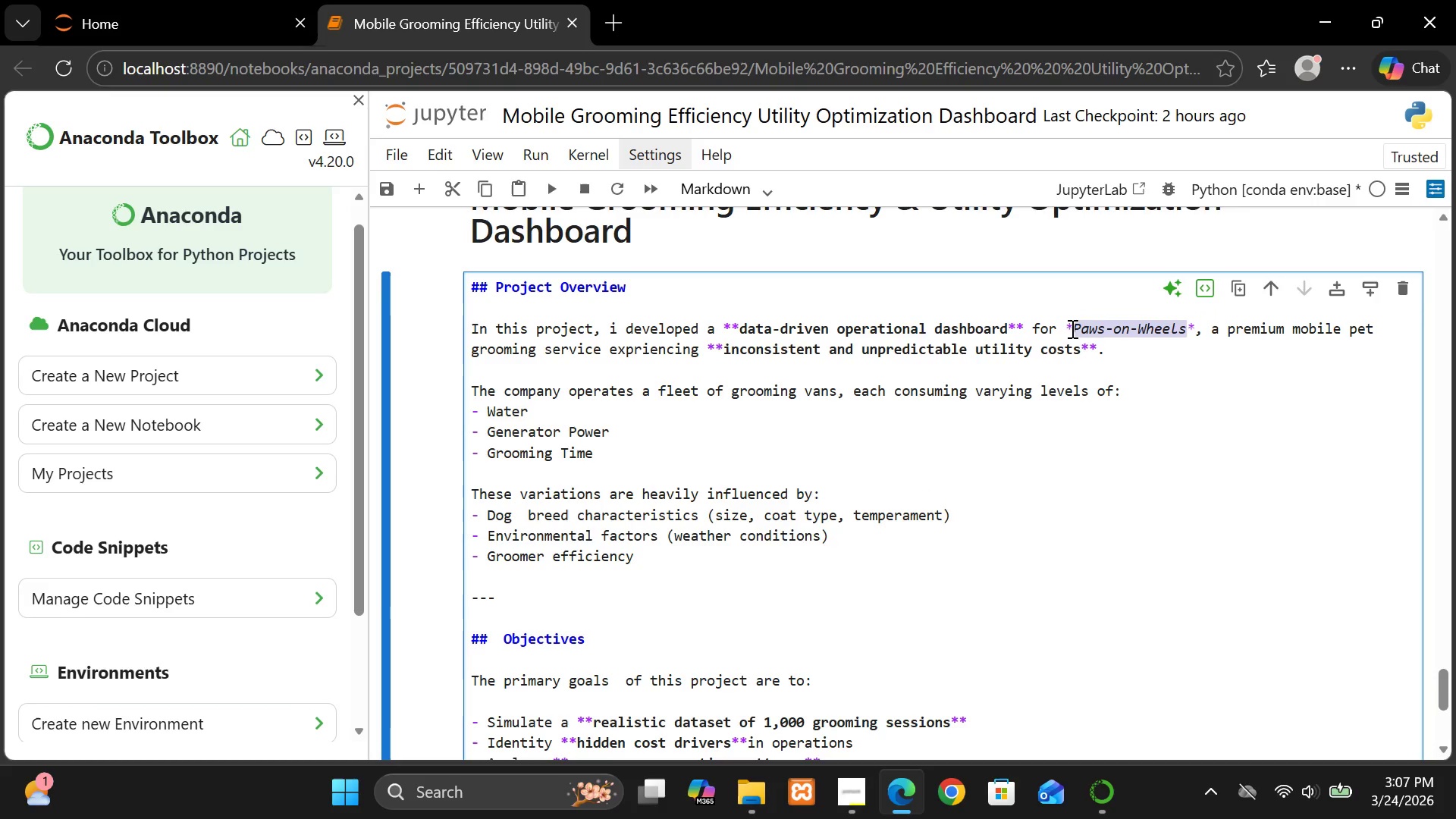 
key(Control+C)
 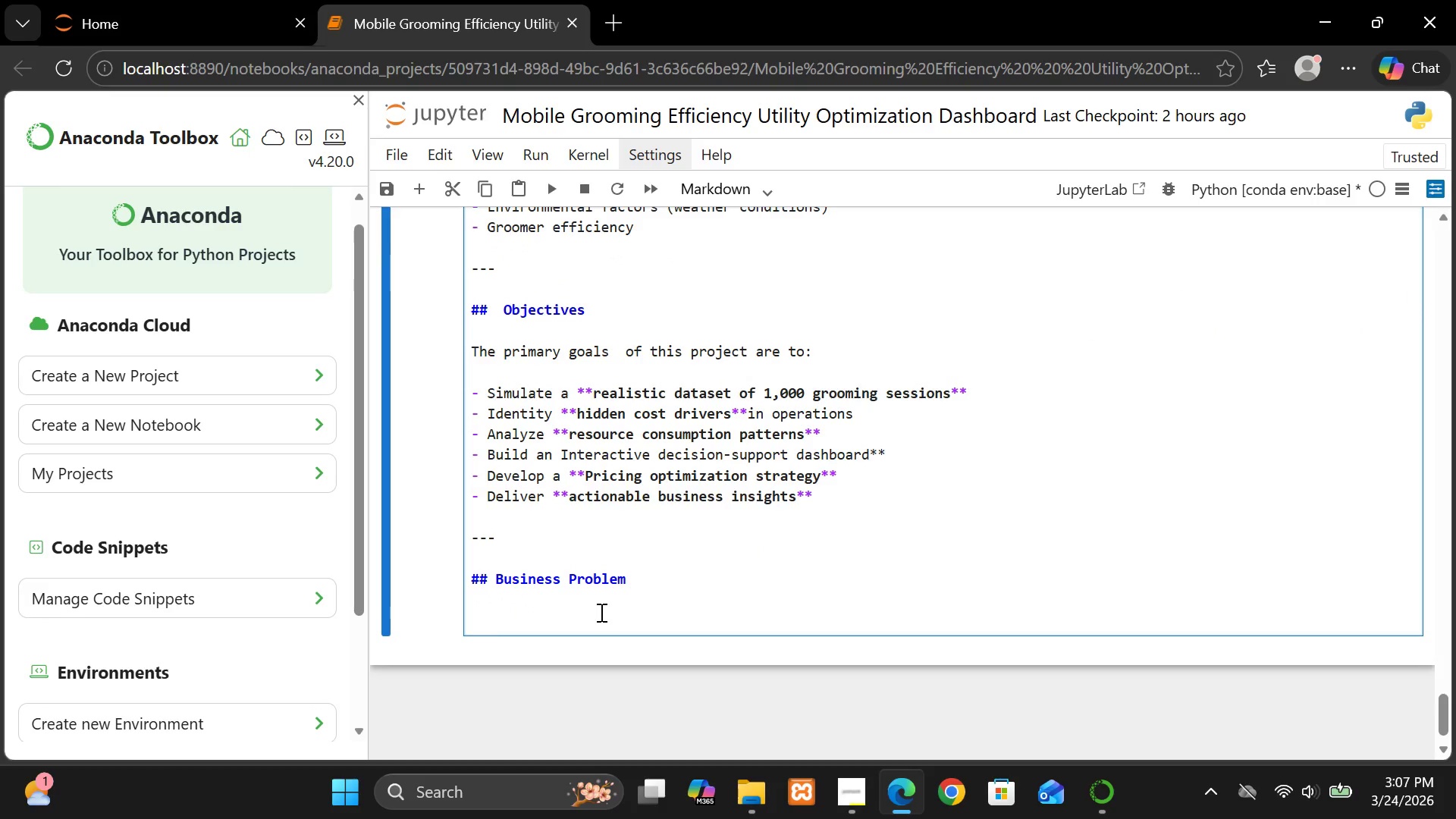 
left_click([550, 625])
 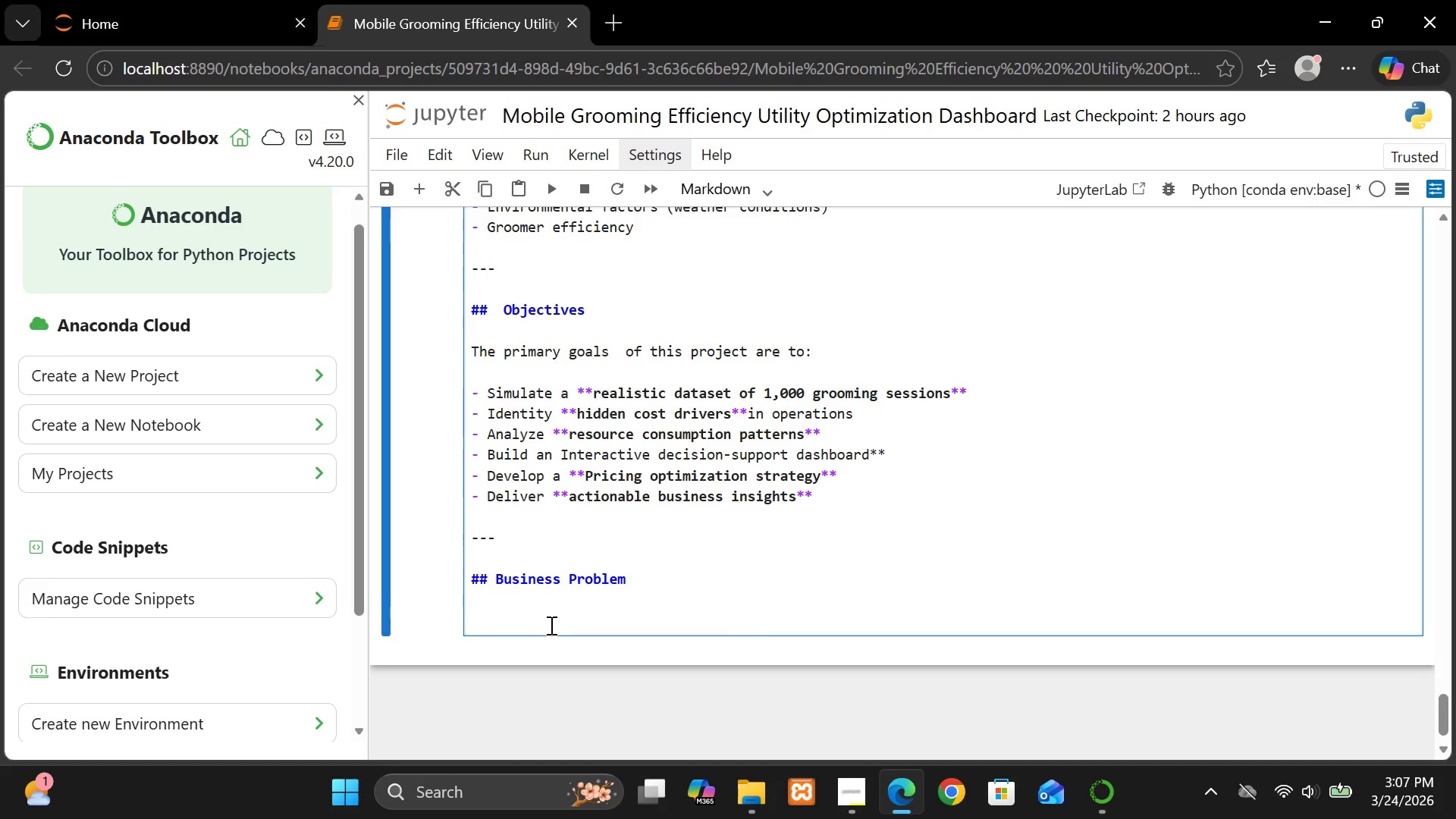 
key(Control+V)
 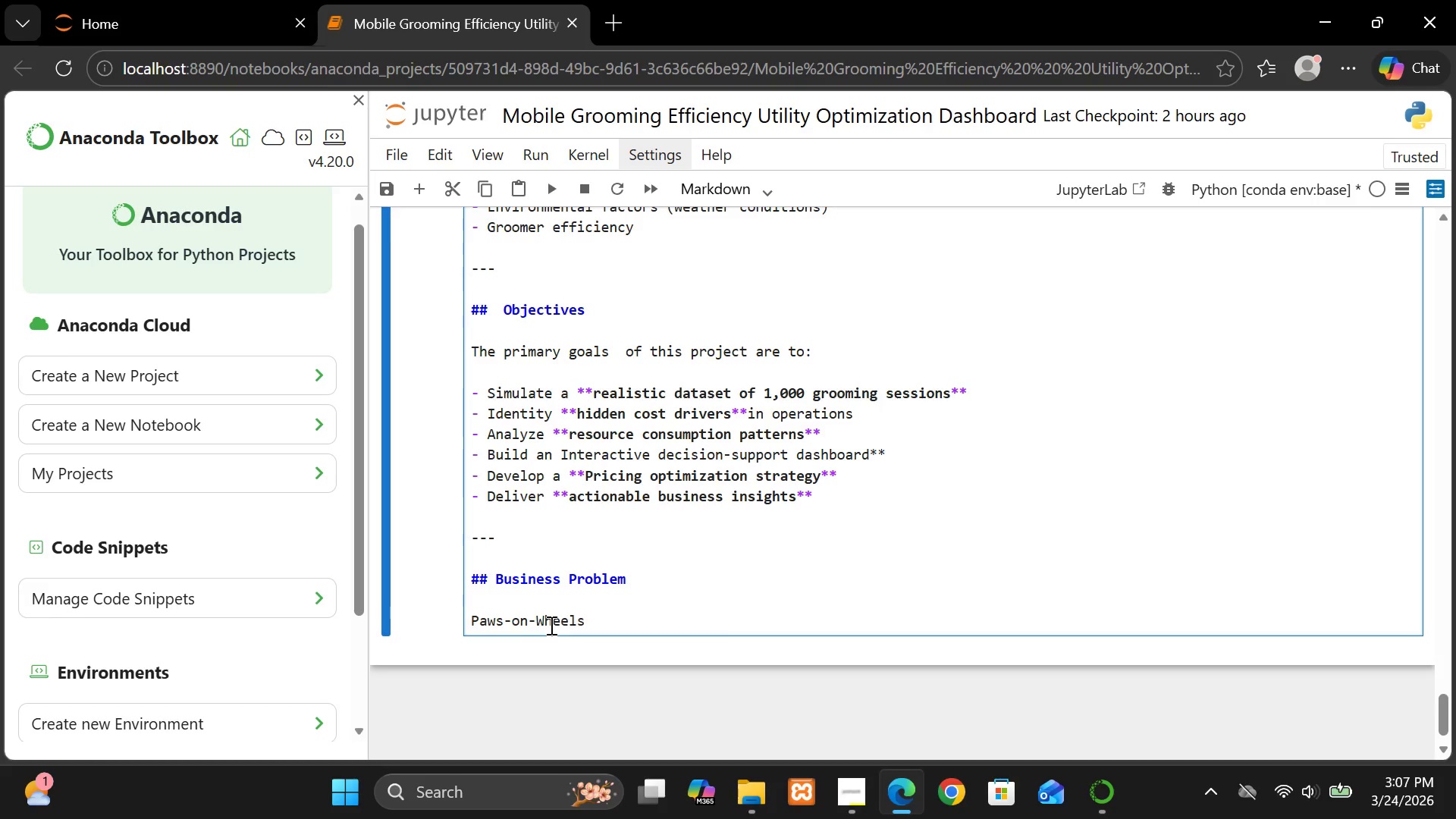 
type( currently uses a **)
 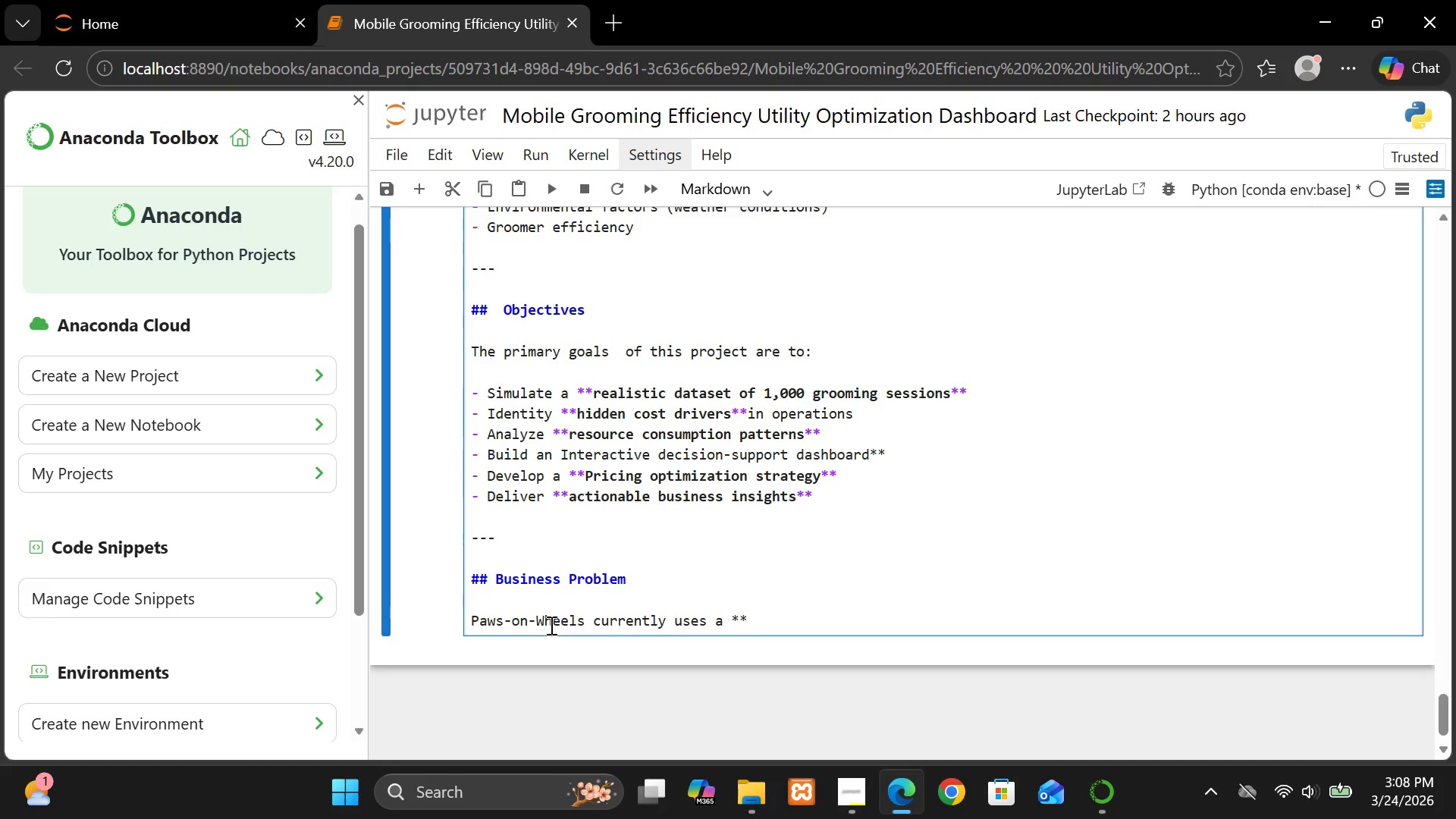 
type(flat pricing model**, who)
key(Backspace)
type(iv)
 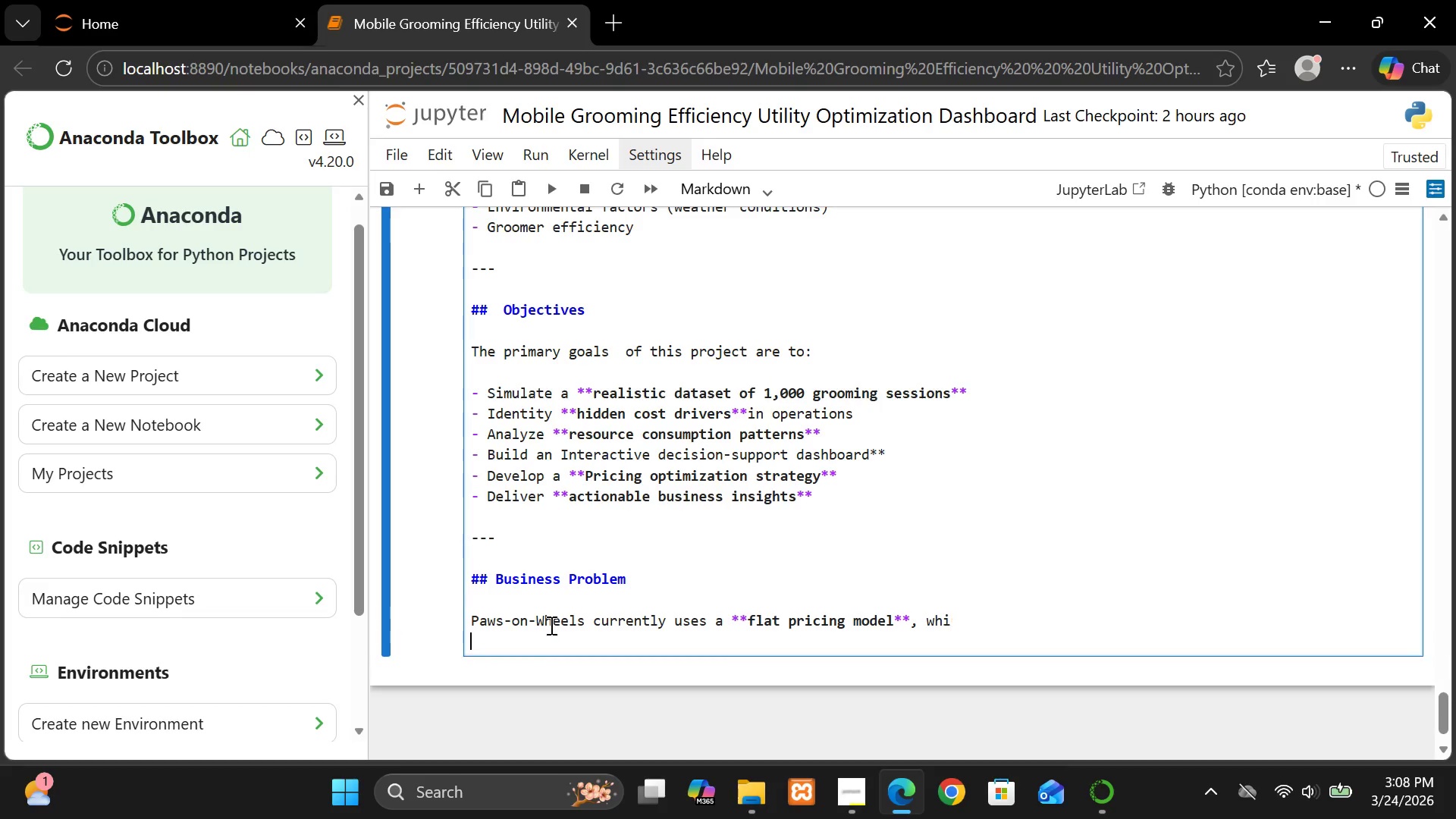 
key(Backspace)
type(cgh)
 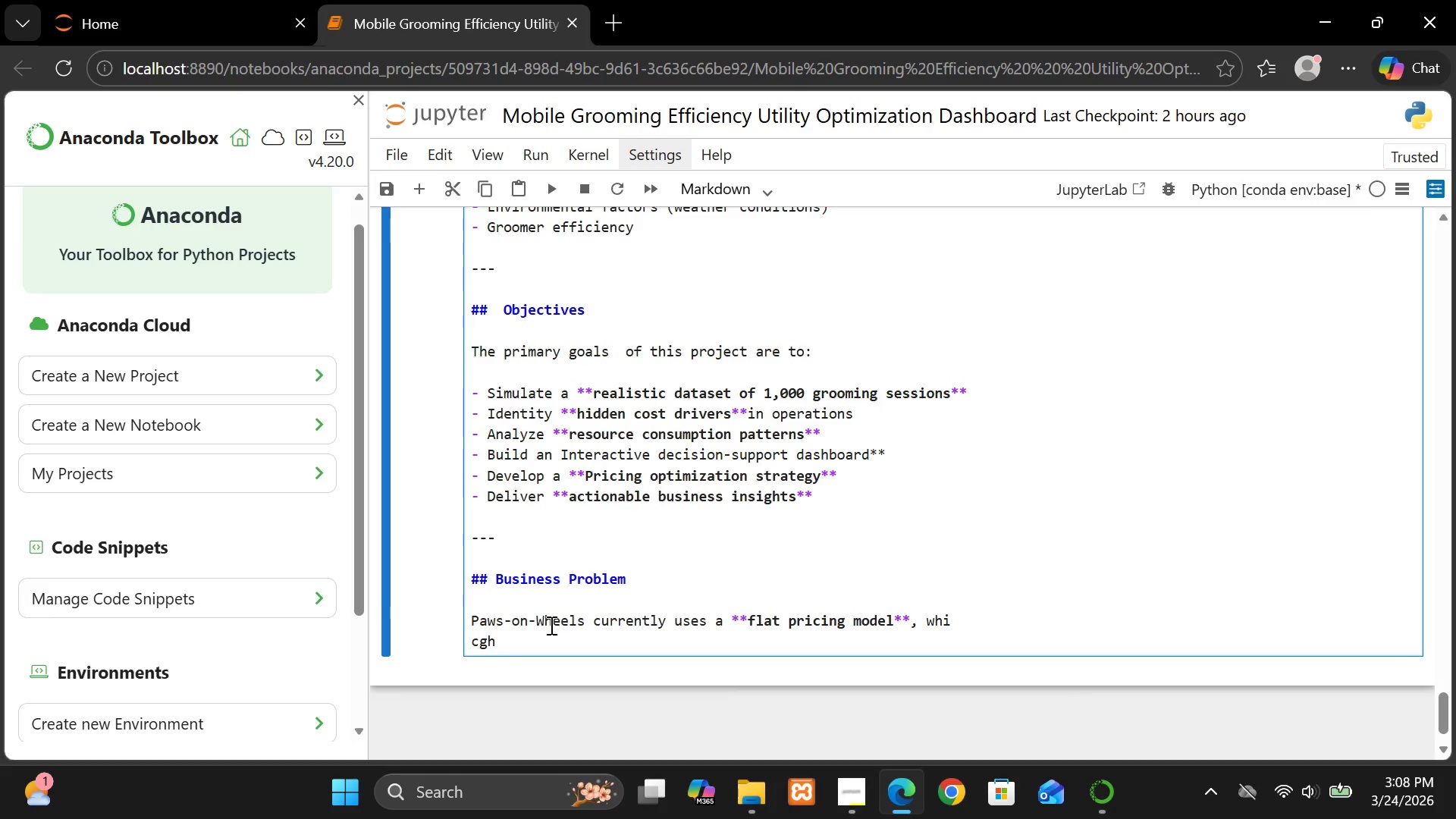 
key(Enter)
 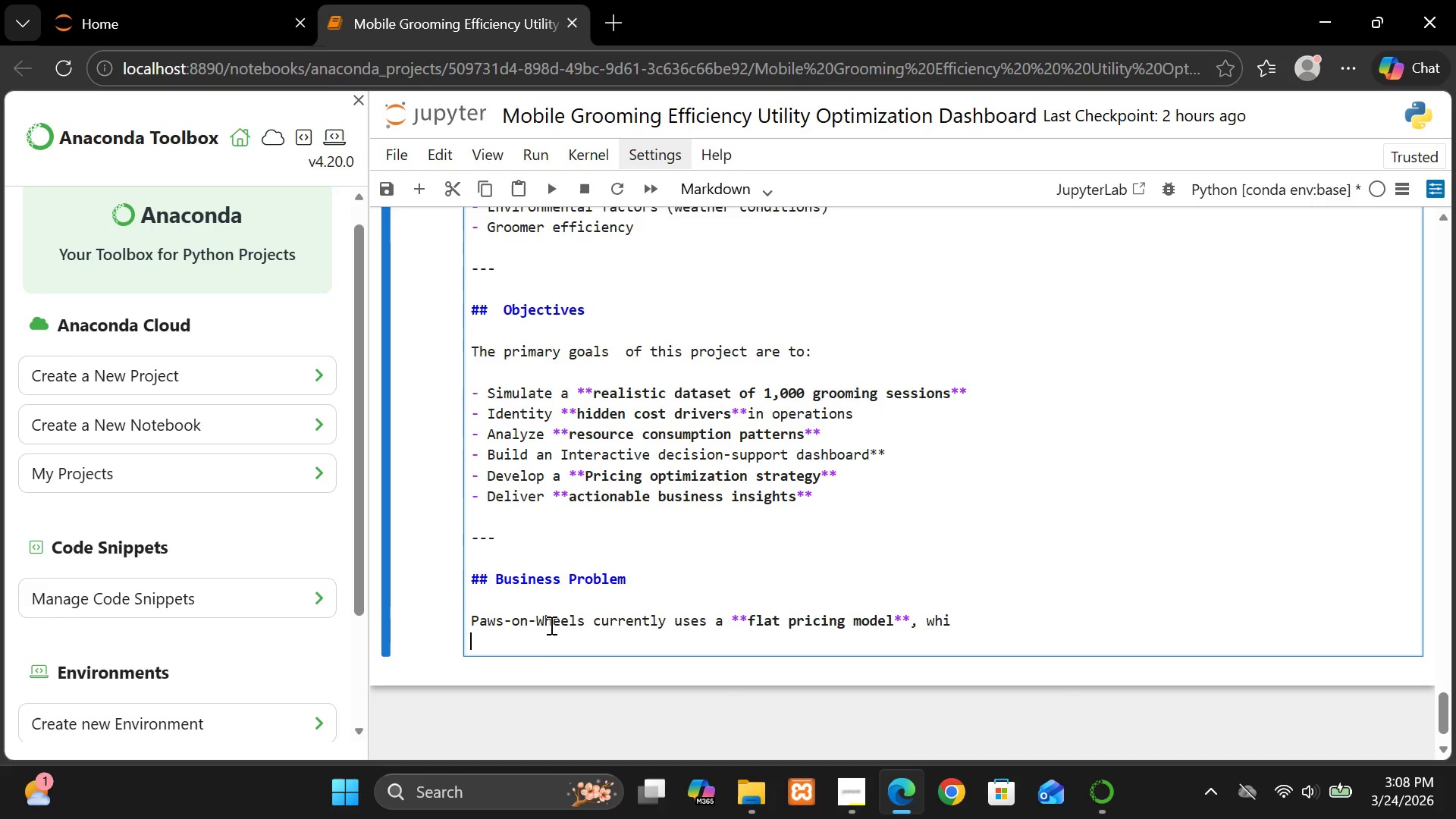 
key(Enter)
 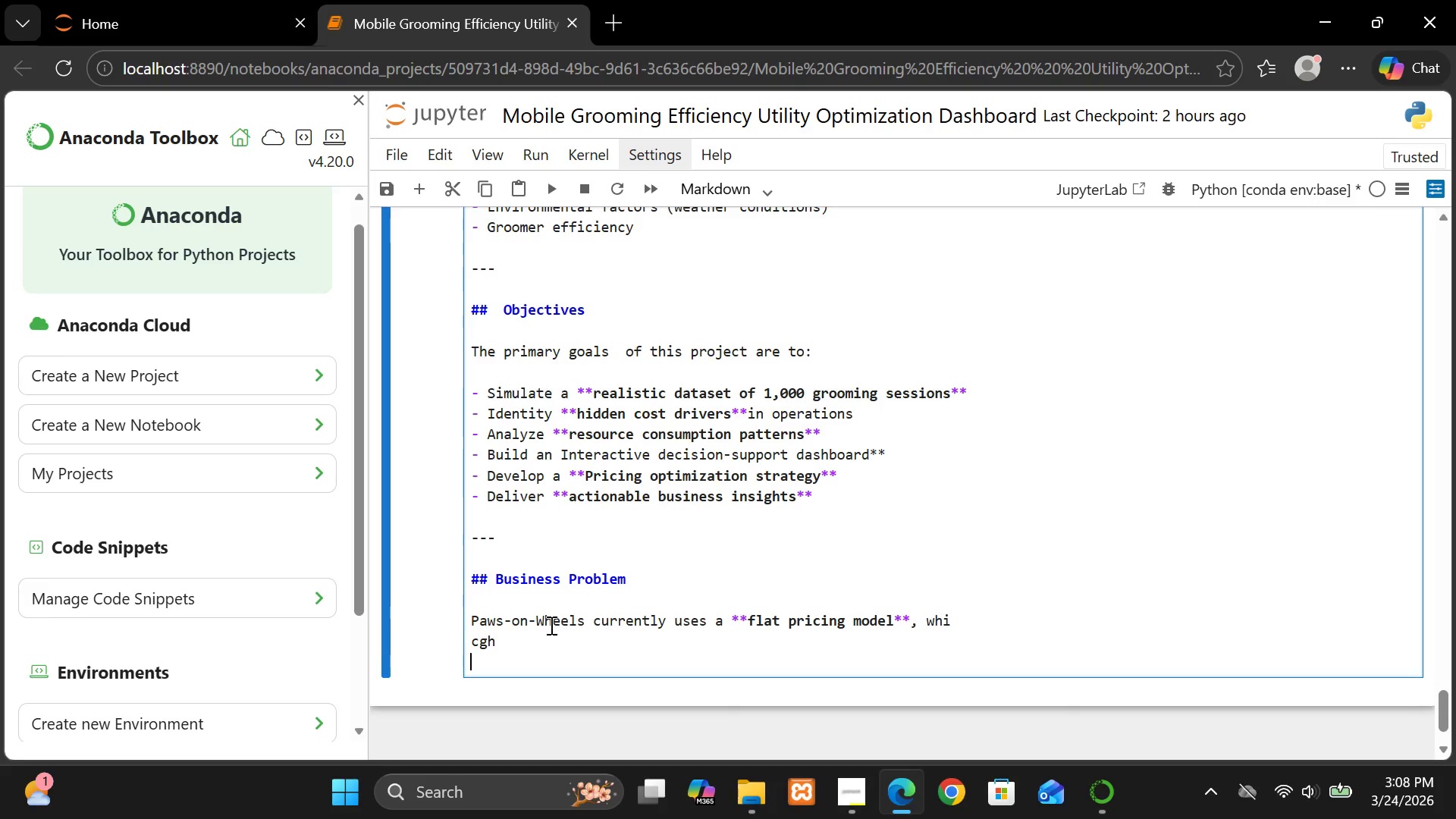 
key(Enter)
 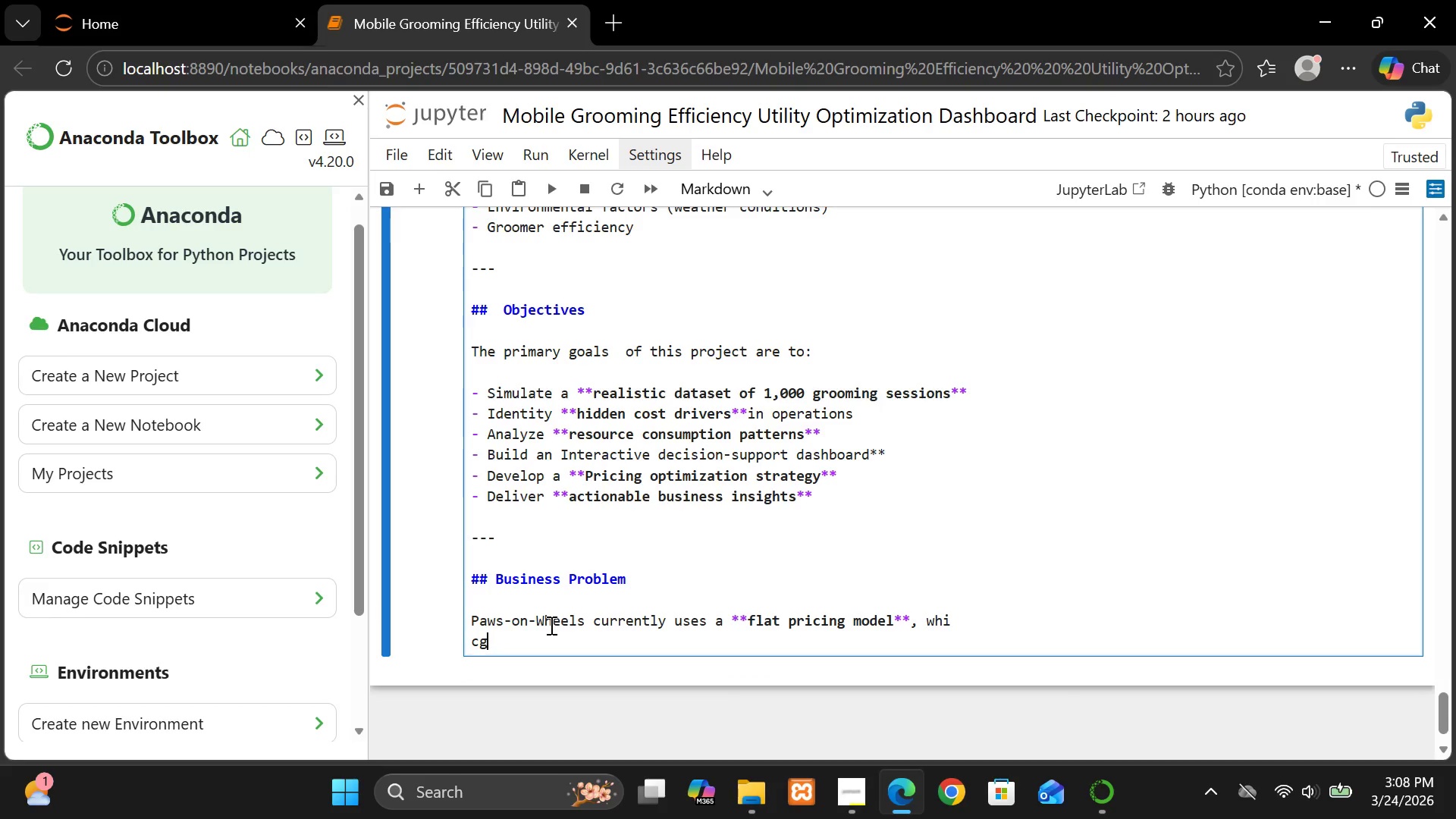 
key(Backspace)
key(Backspace)
key(Backspace)
key(Backspace)
key(Backspace)
key(Backspace)
type(ch vleads)
 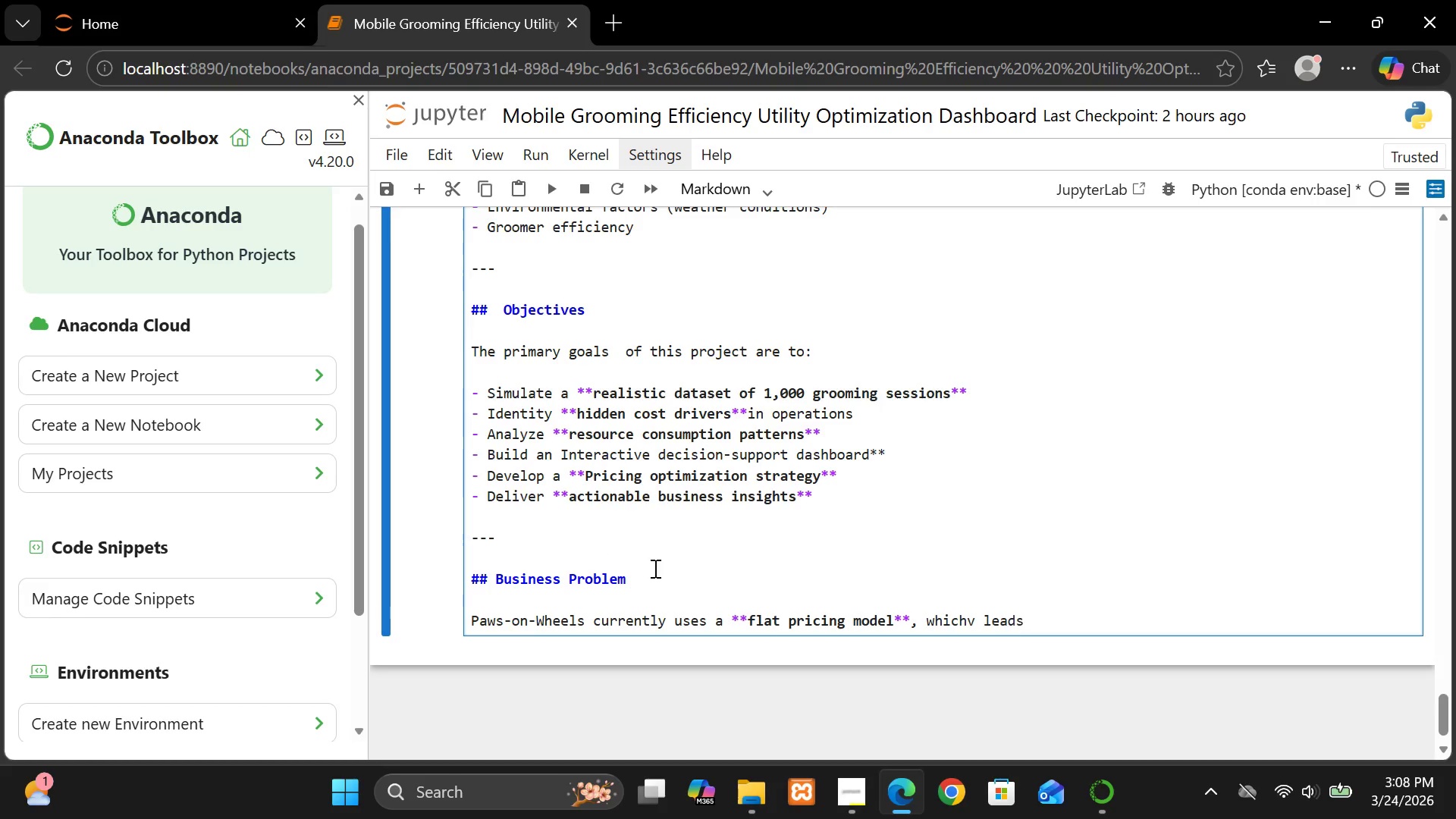 
wait(7.11)
 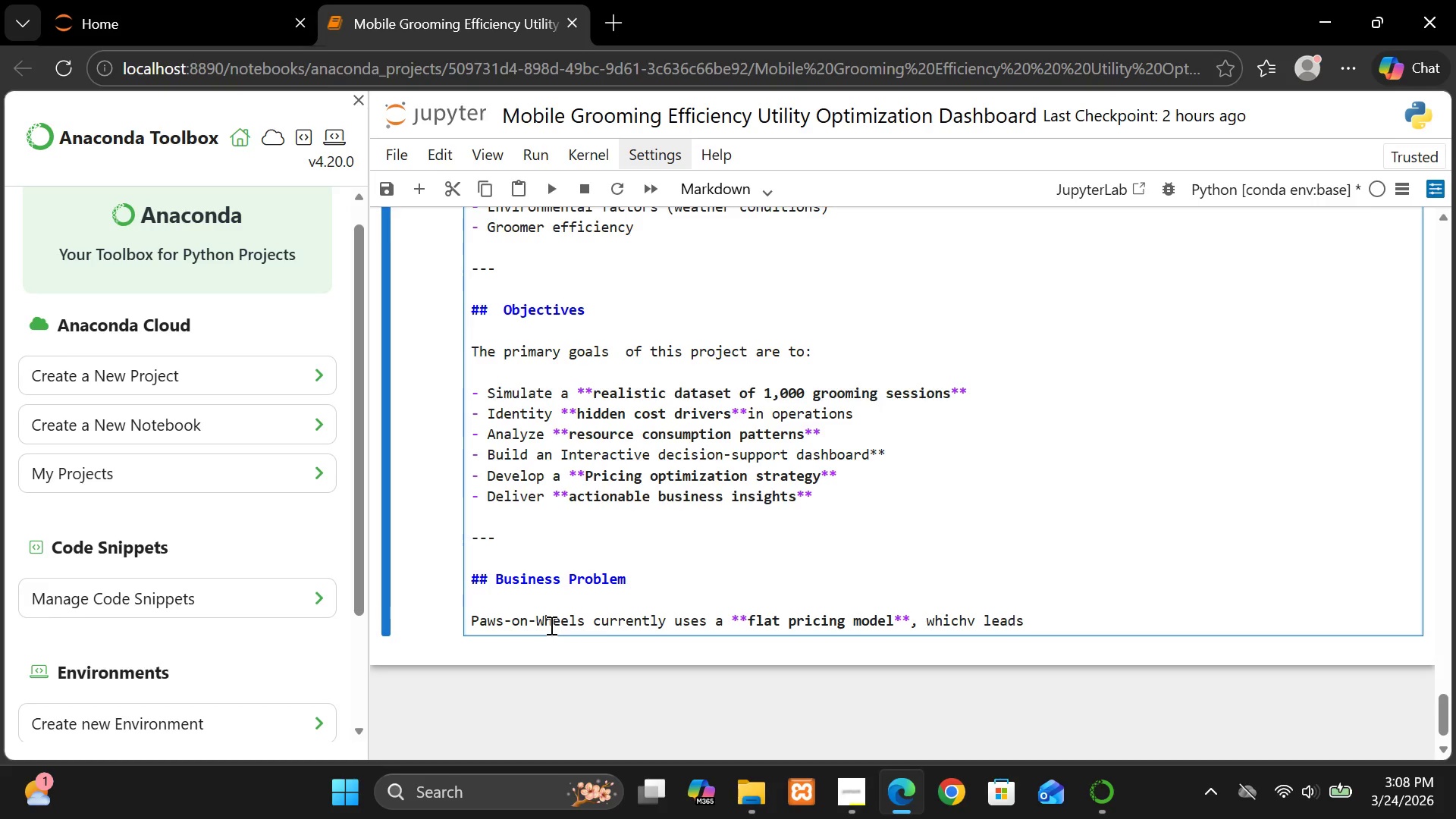 
type( to:)
 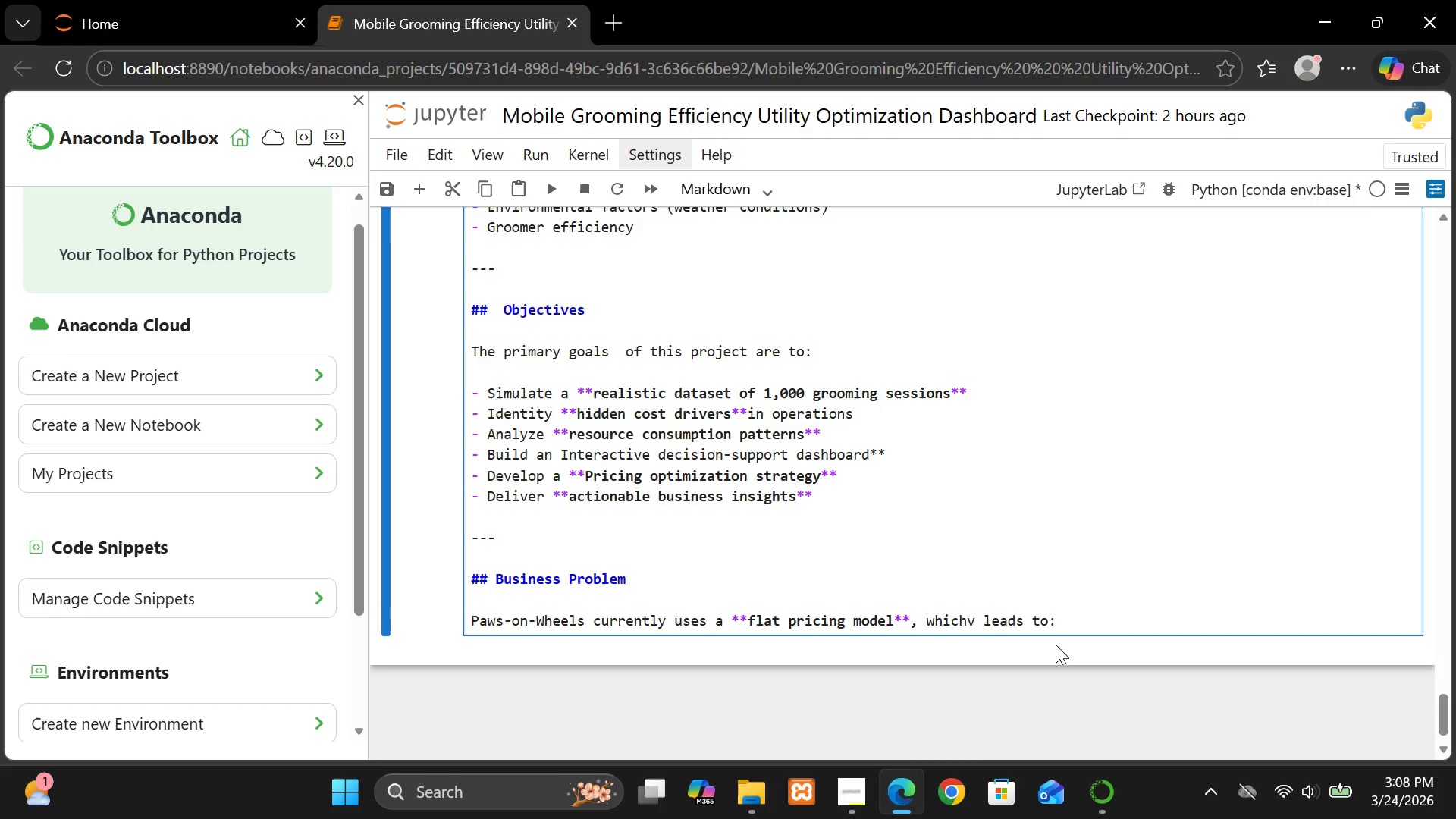 
key(Enter)
 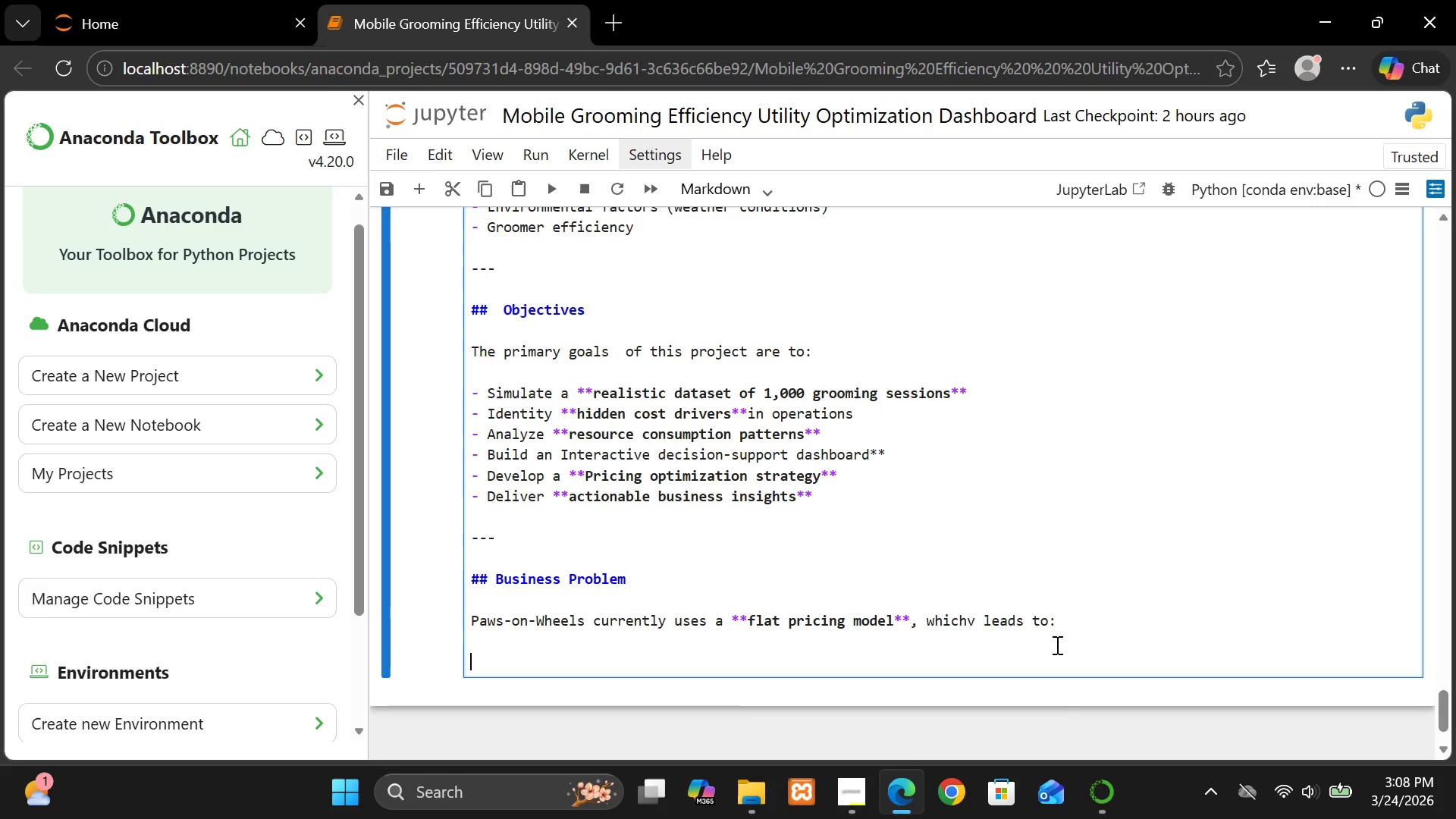 
key(Enter)
 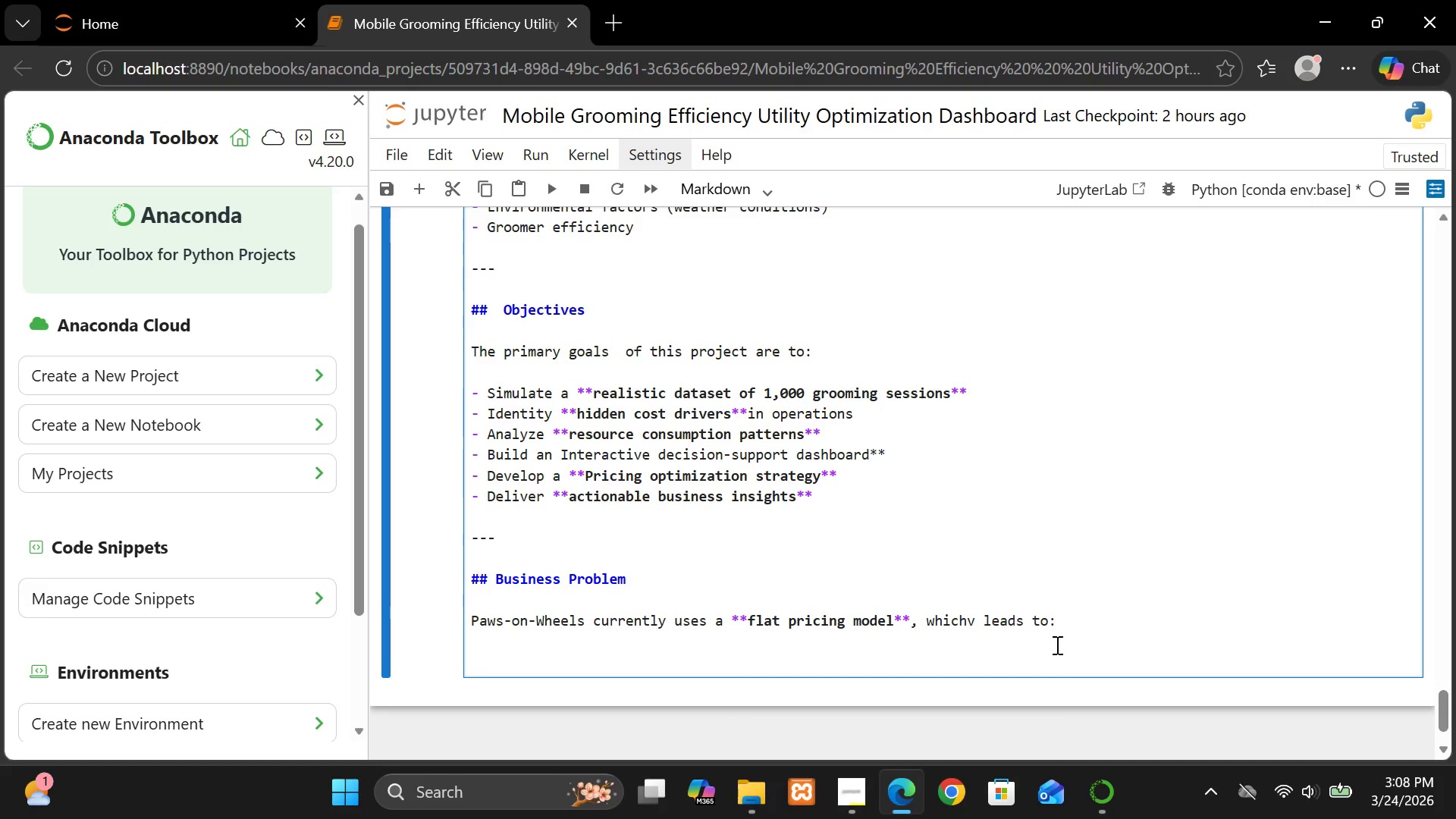 
type(- Unders)
key(Backspace)
key(Backspace)
type(rchaning)
key(Backspace)
key(Backspace)
key(Backspace)
key(Backspace)
type(rging for high-mainy)
key(Backspace)
type(tasai)
key(Backspace)
key(Backspace)
key(Backspace)
key(Backspace)
key(Backspace)
type(ttt)
key(Backspace)
key(Backspace)
key(Backspace)
type(taenan)
 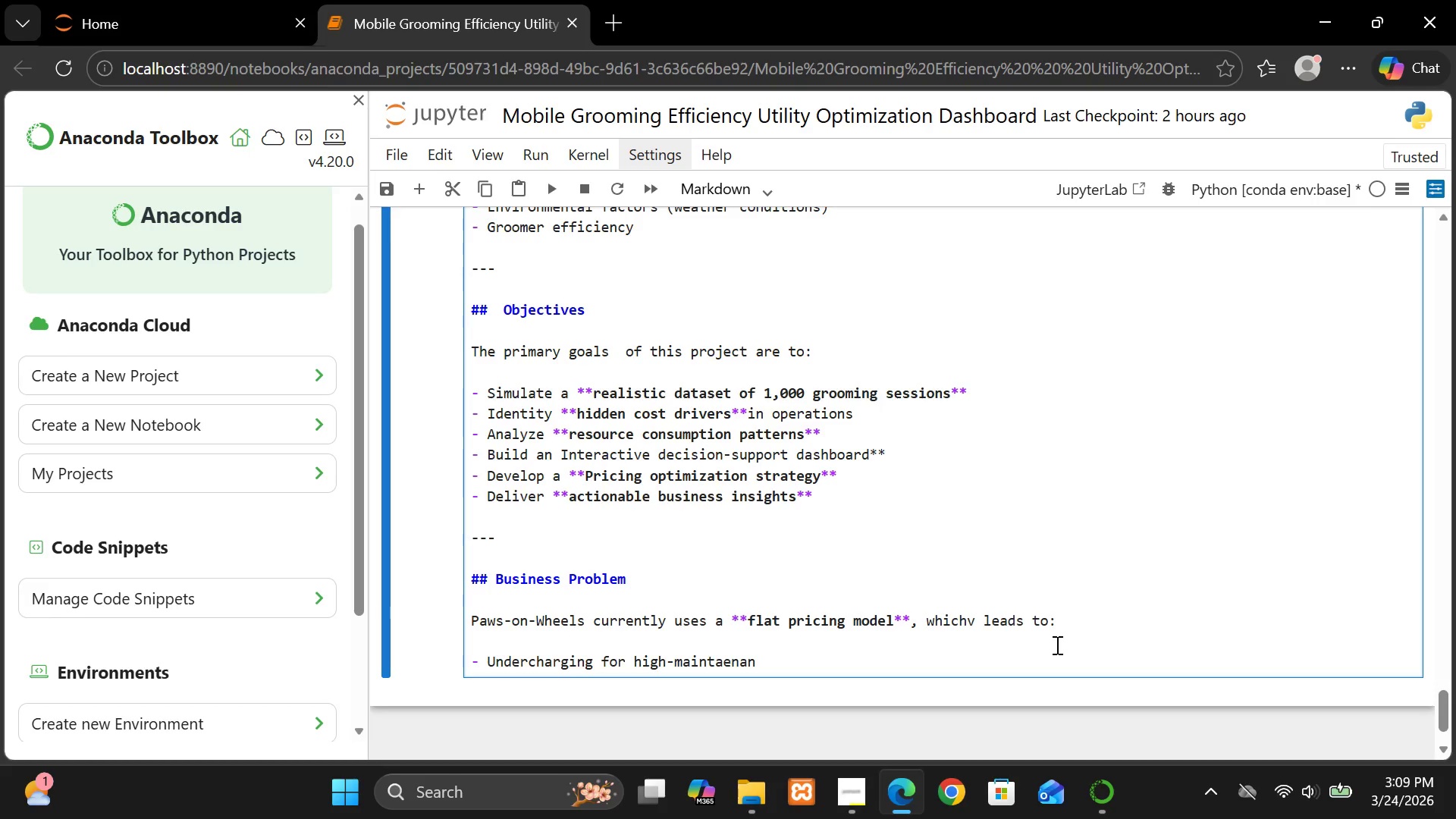 
key(Backspace)
key(Backspace)
key(Backspace)
key(Backspace)
type(n)
key(Backspace)
key(Backspace)
type(enanv)
key(Backspace)
type(ce breedd)
key(Backspace)
type(s)
 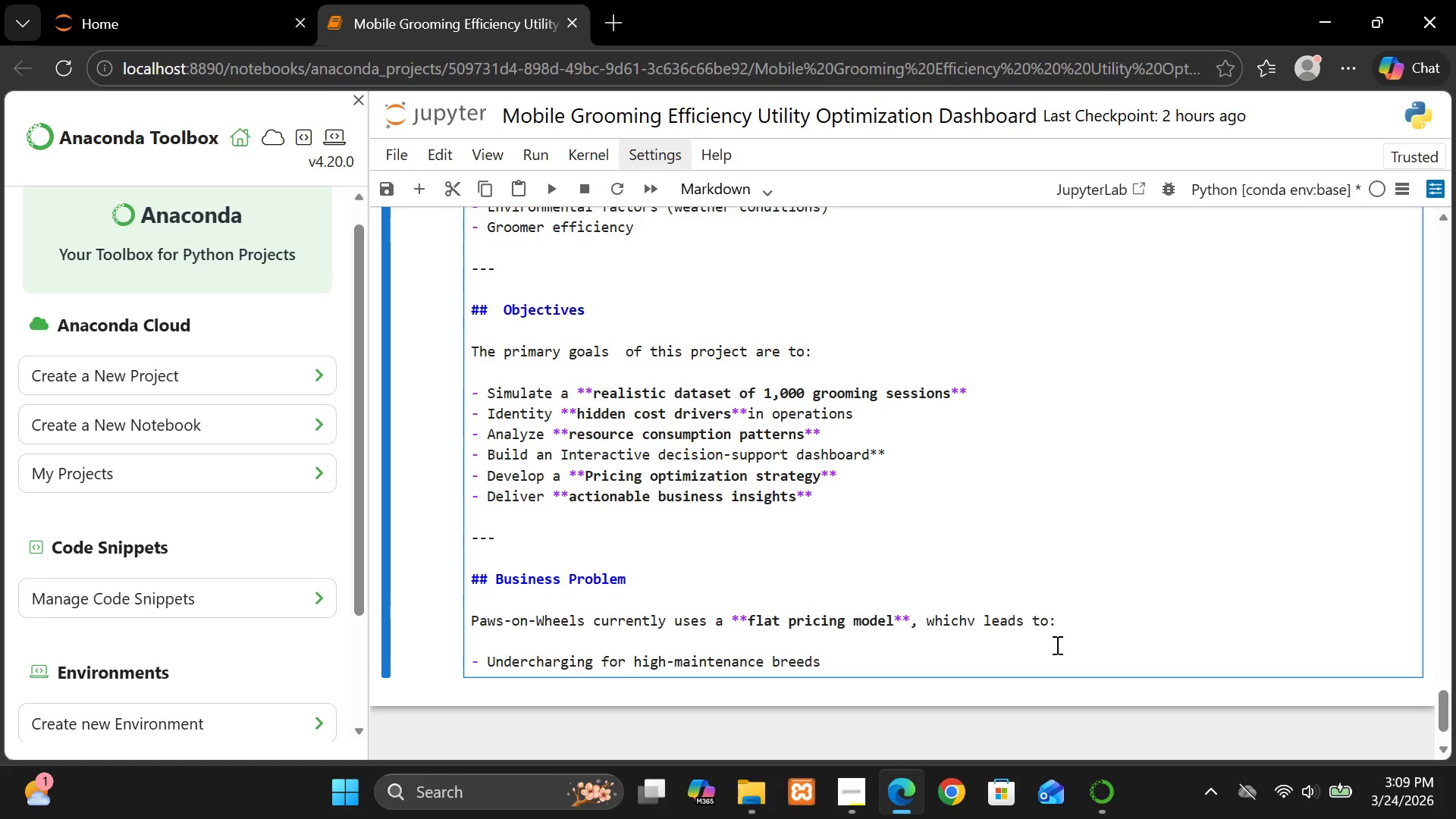 
key(Enter)
 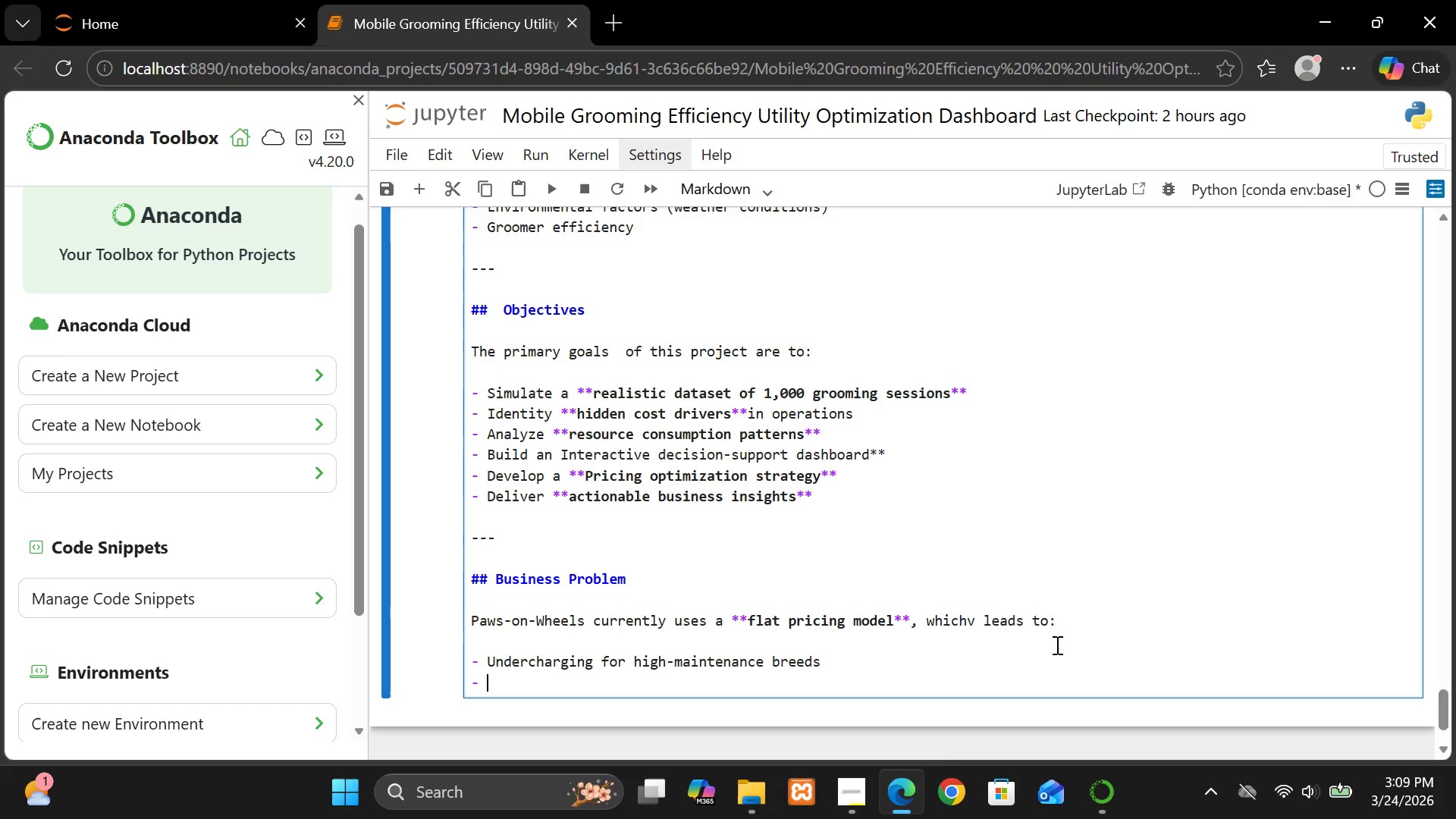 
hold_key(key=ShiftLeft, duration=0.7)
 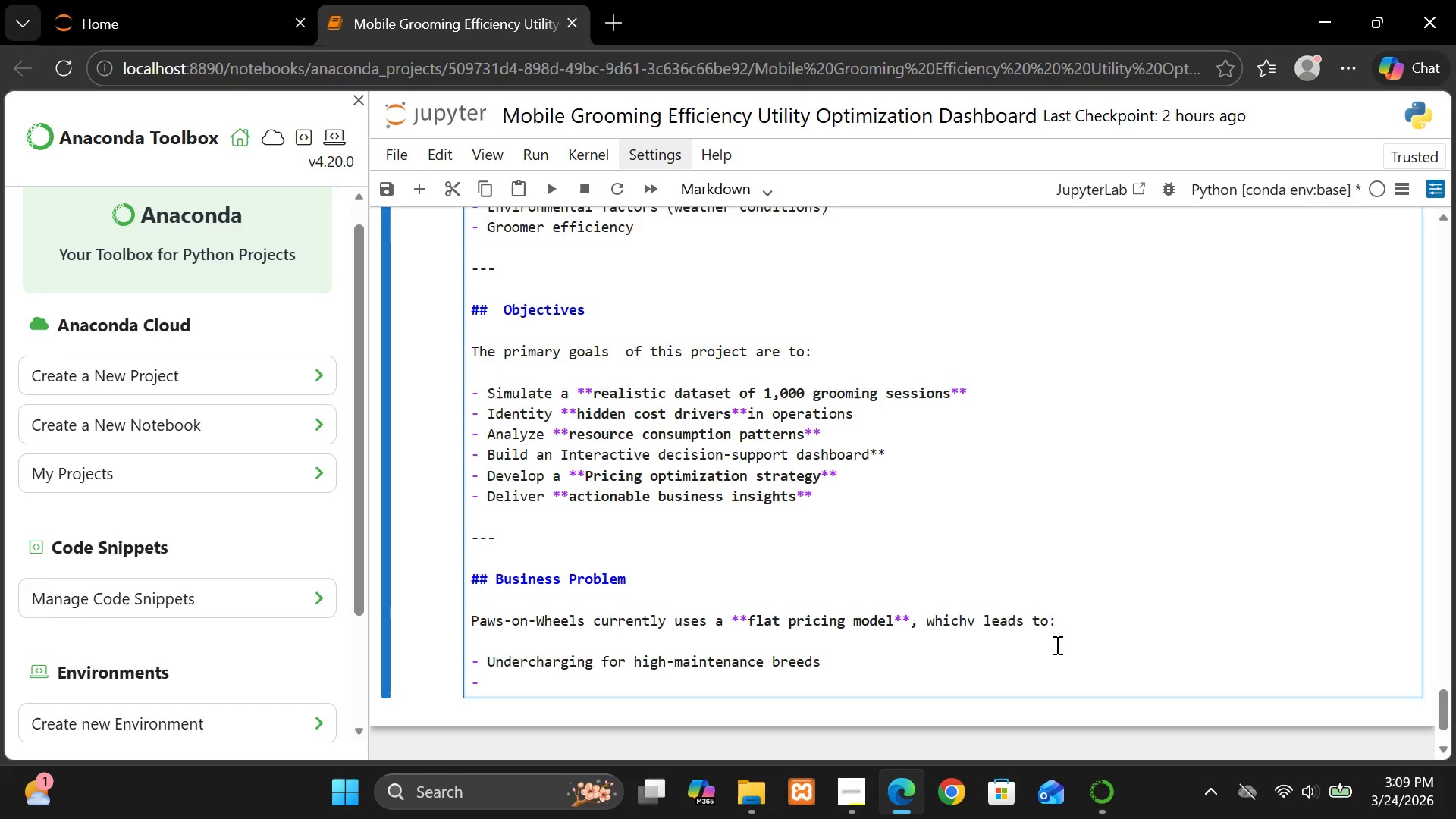 
type(Over)
 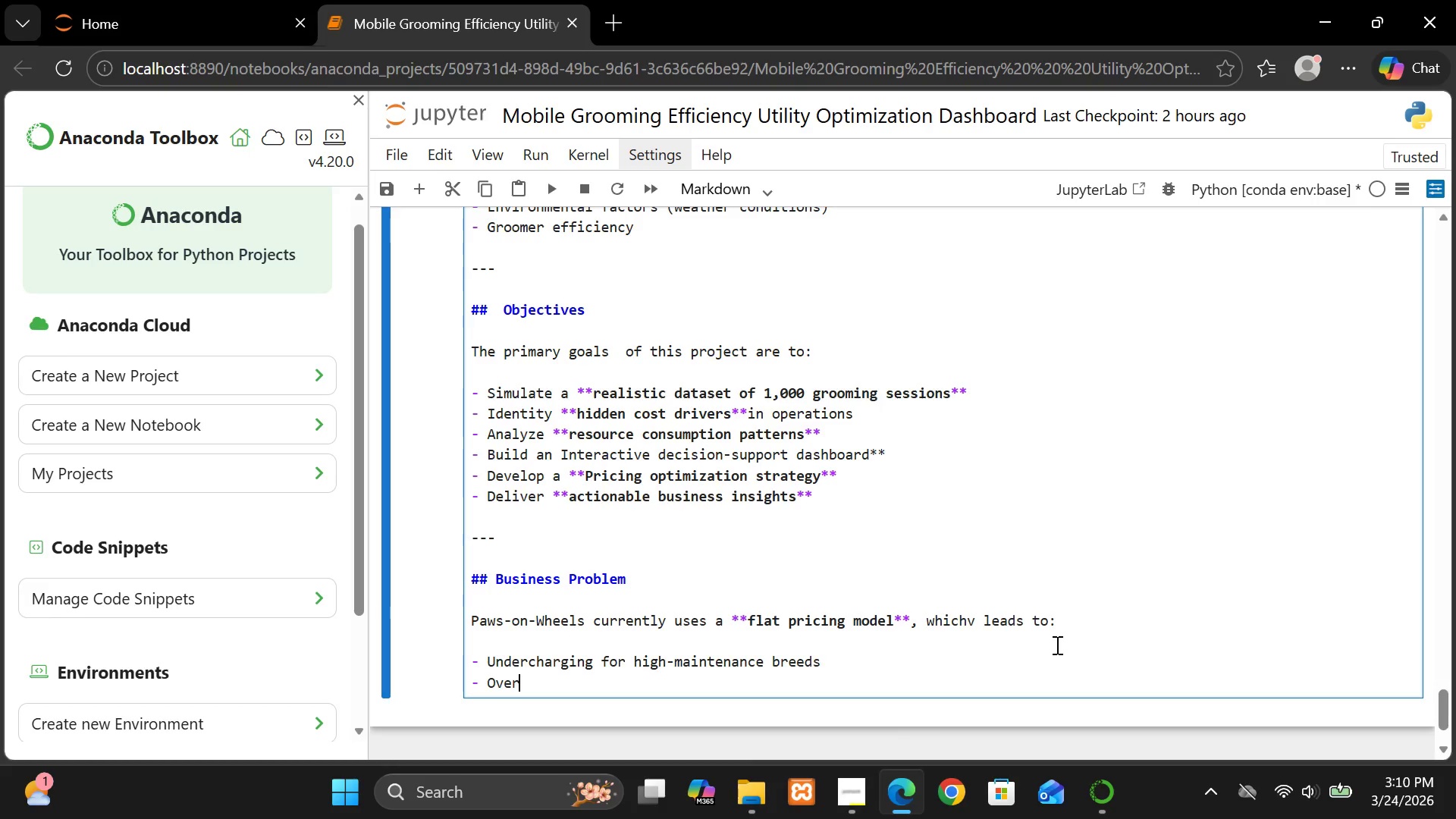 
type(char)
 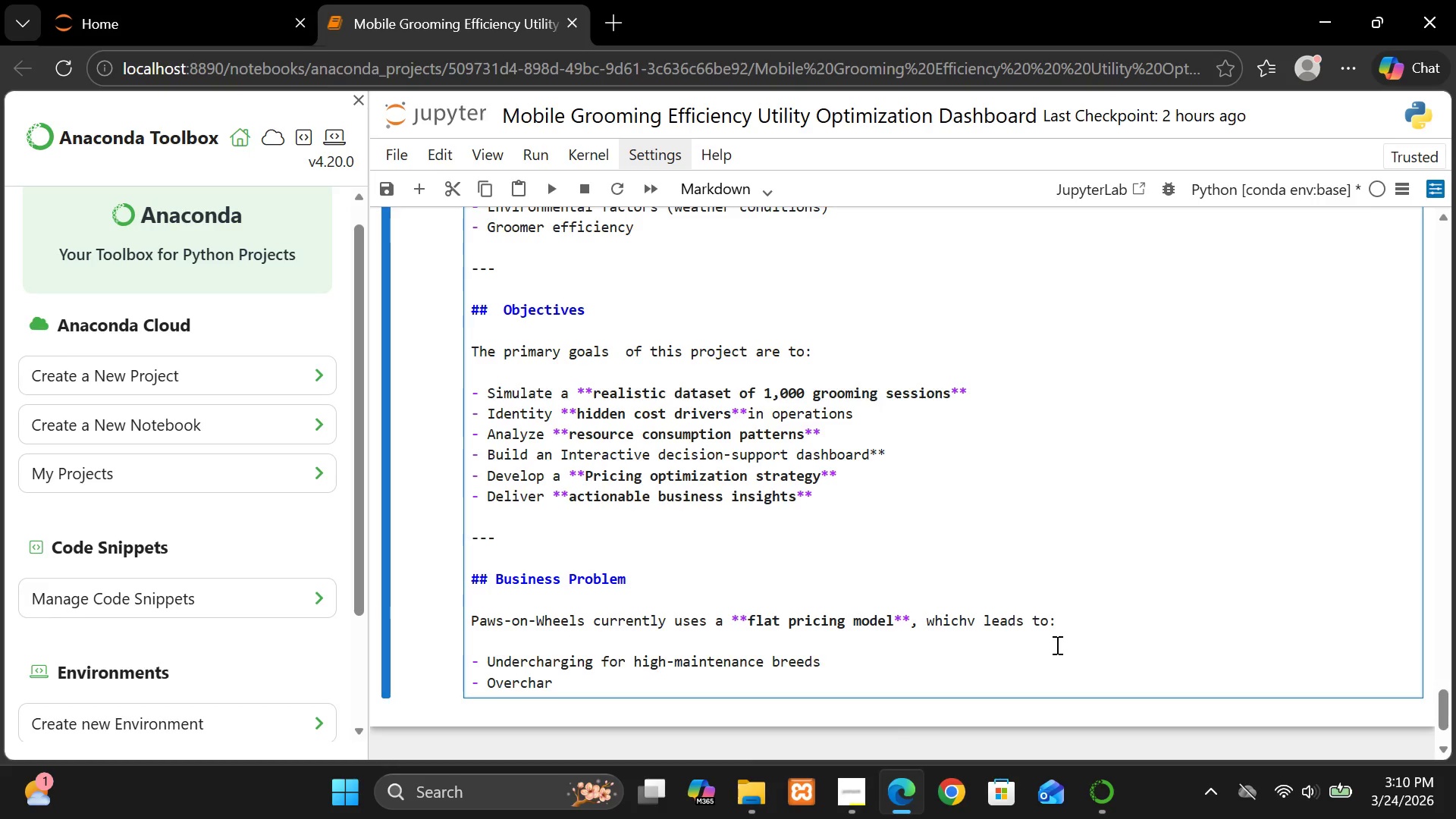 
type(ging fi)
key(Backspace)
type(or)
 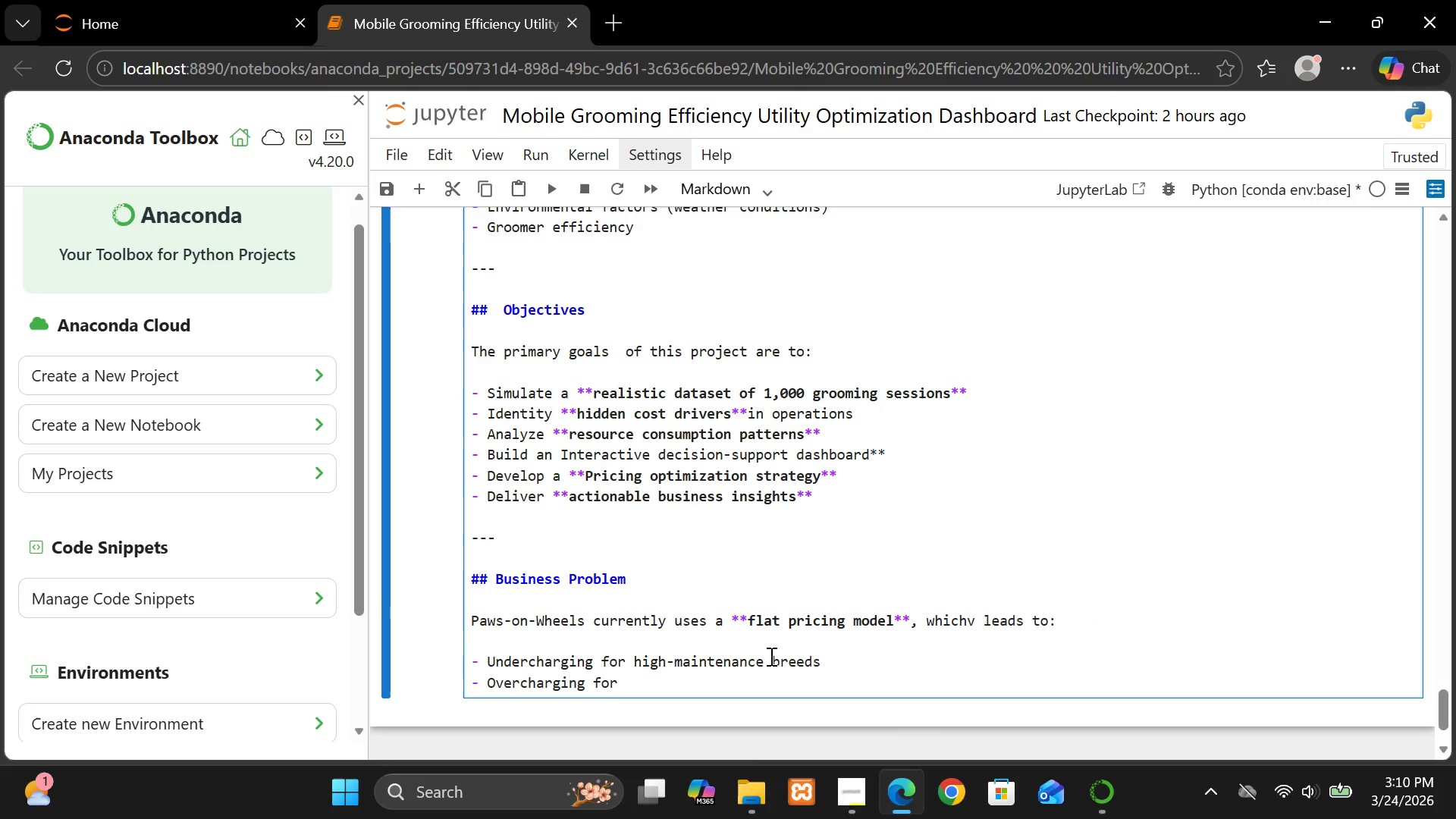 
left_click_drag(start_coordinate=[767, 657], to_coordinate=[634, 670])
 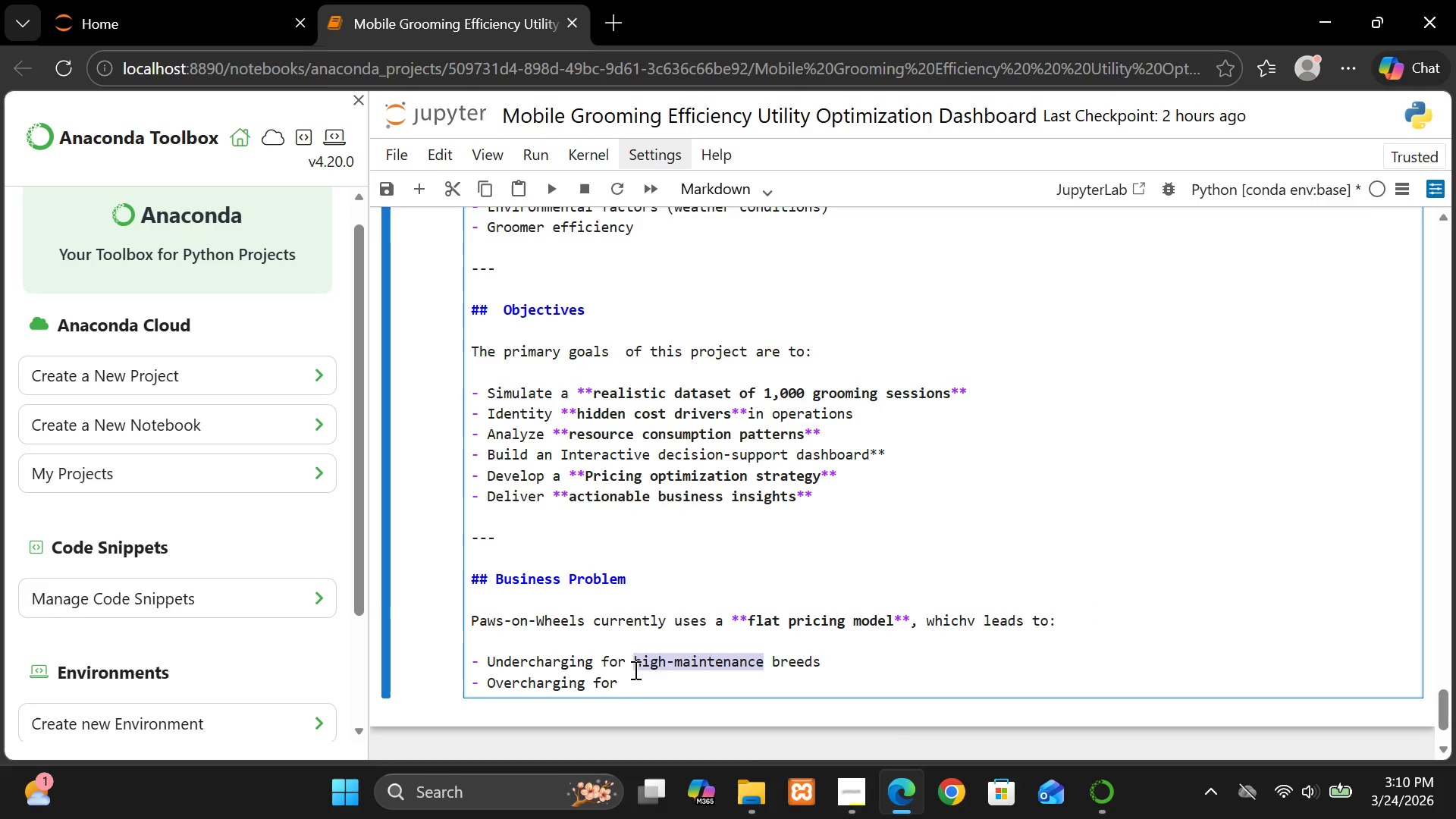 
key(Control+C)
 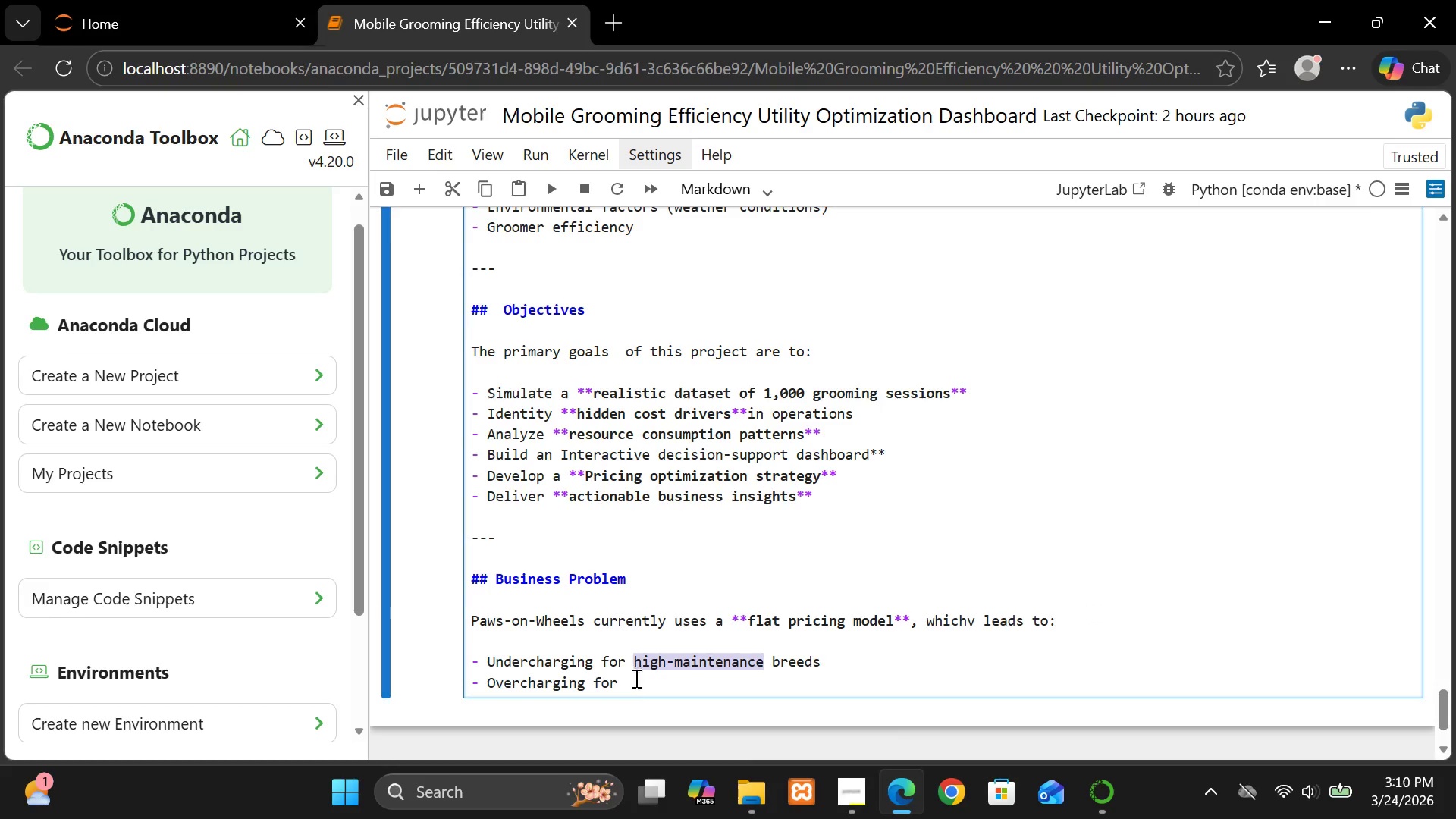 
left_click([637, 683])
 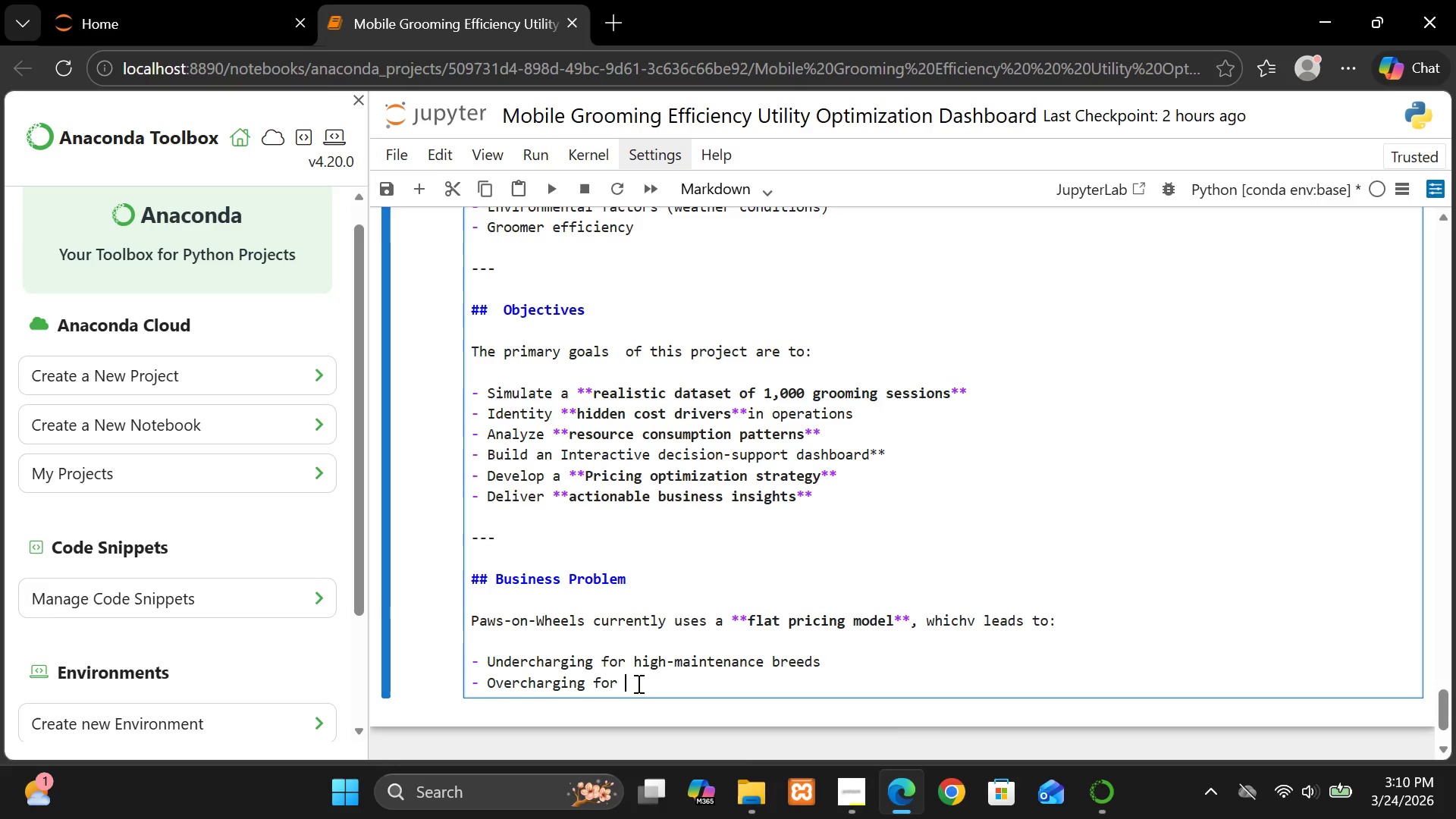 
key(Space)
 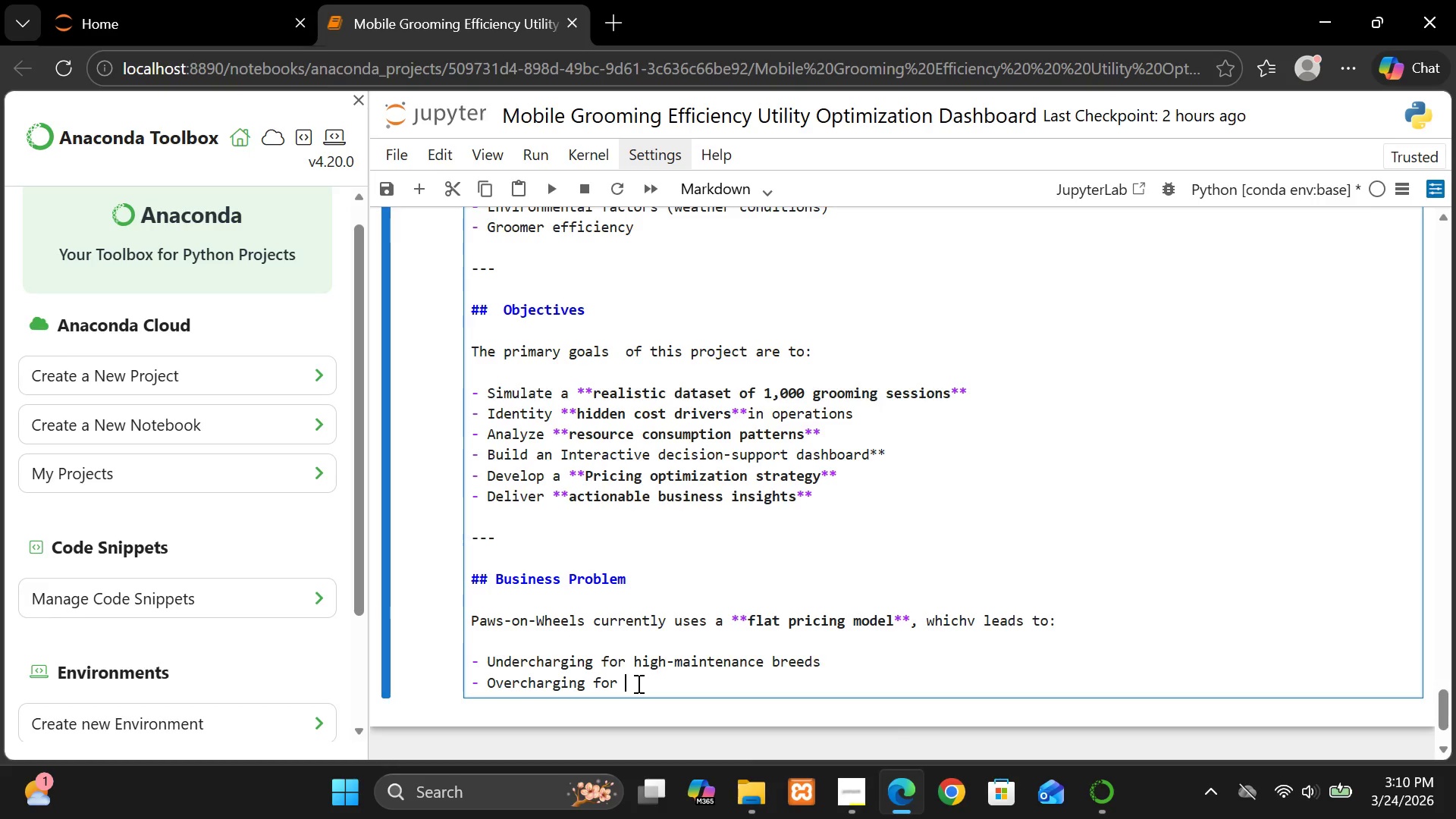 
key(Control+V)
 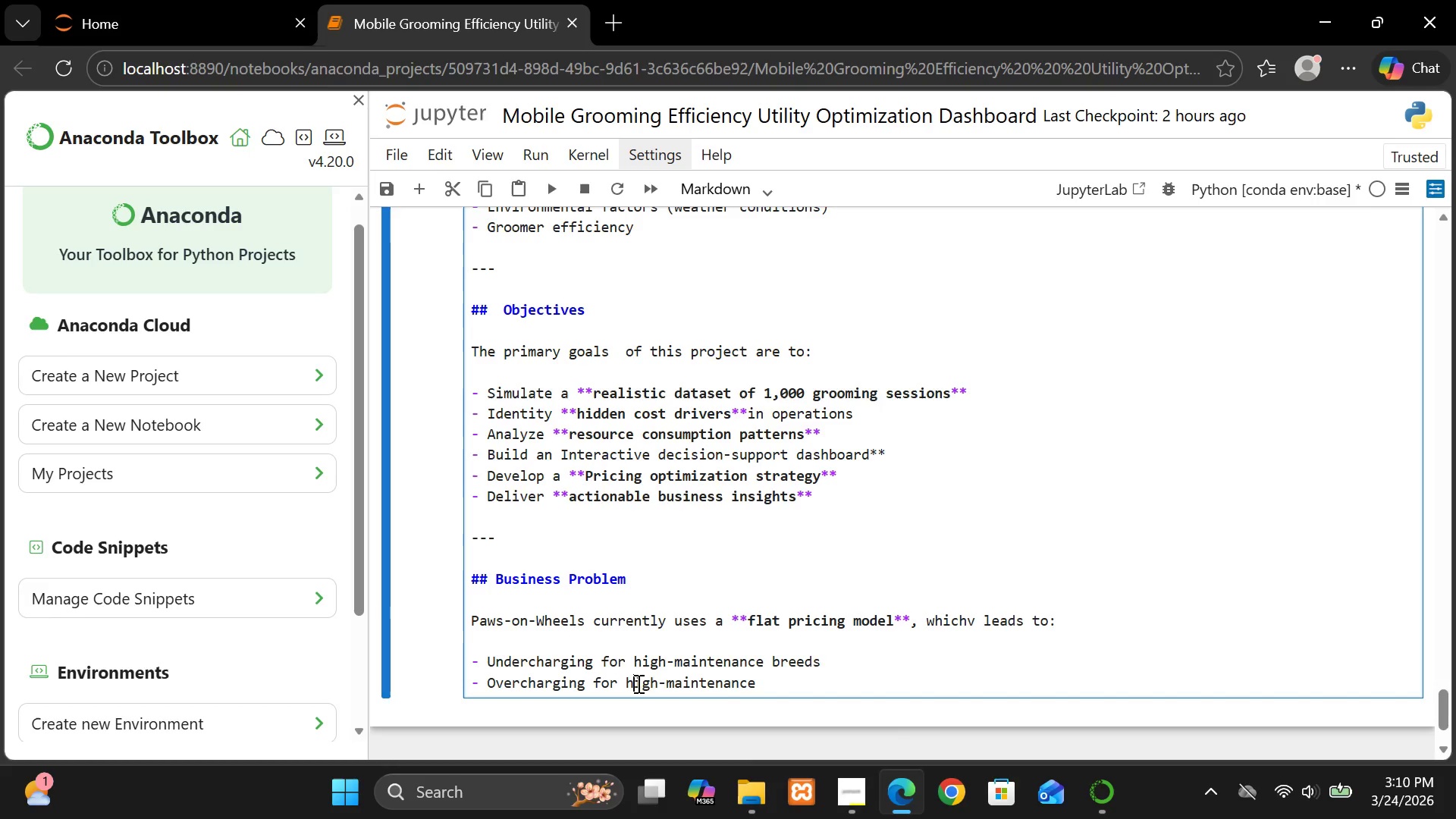 
double_click([637, 683])
 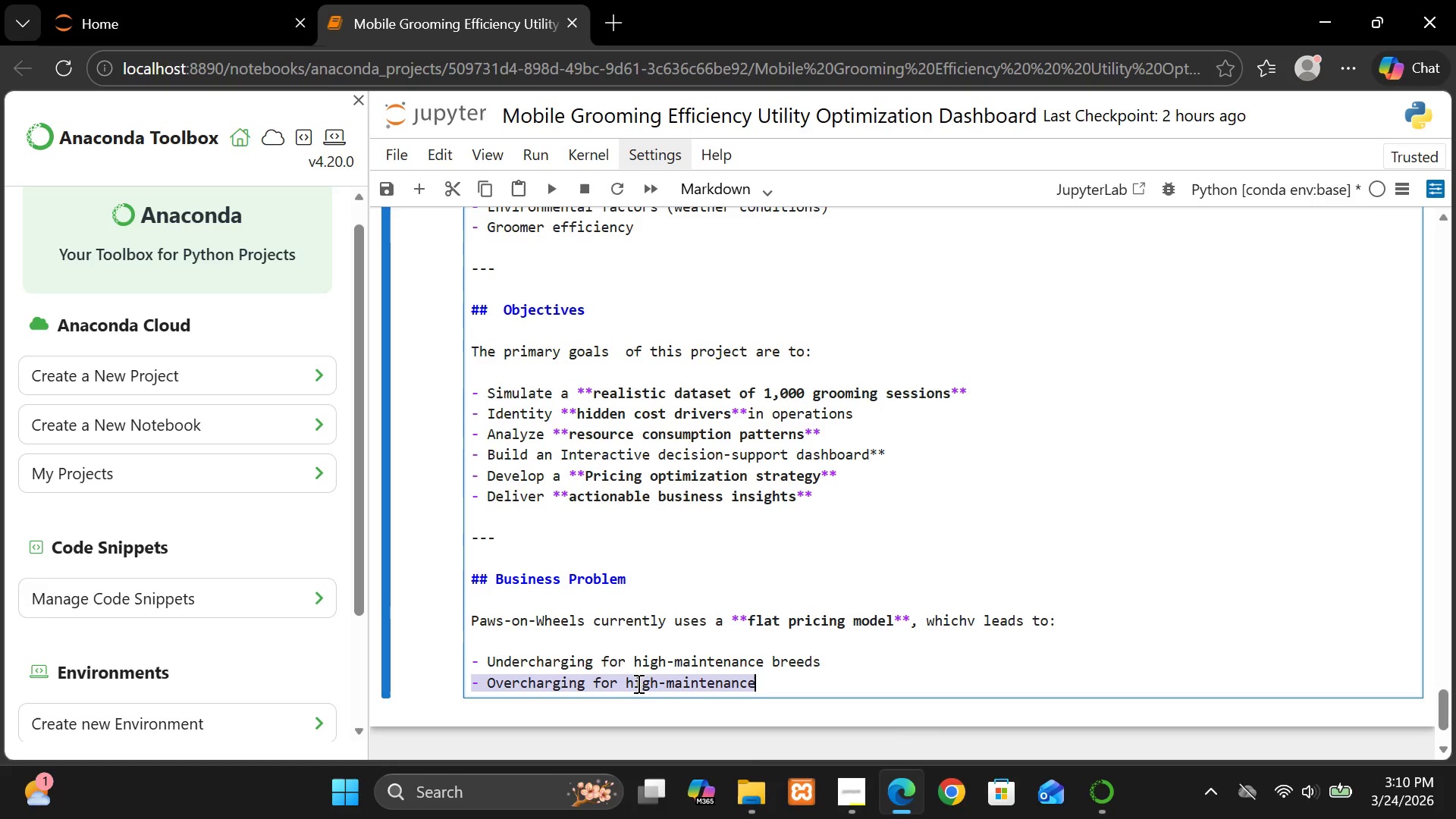 
triple_click([637, 683])
 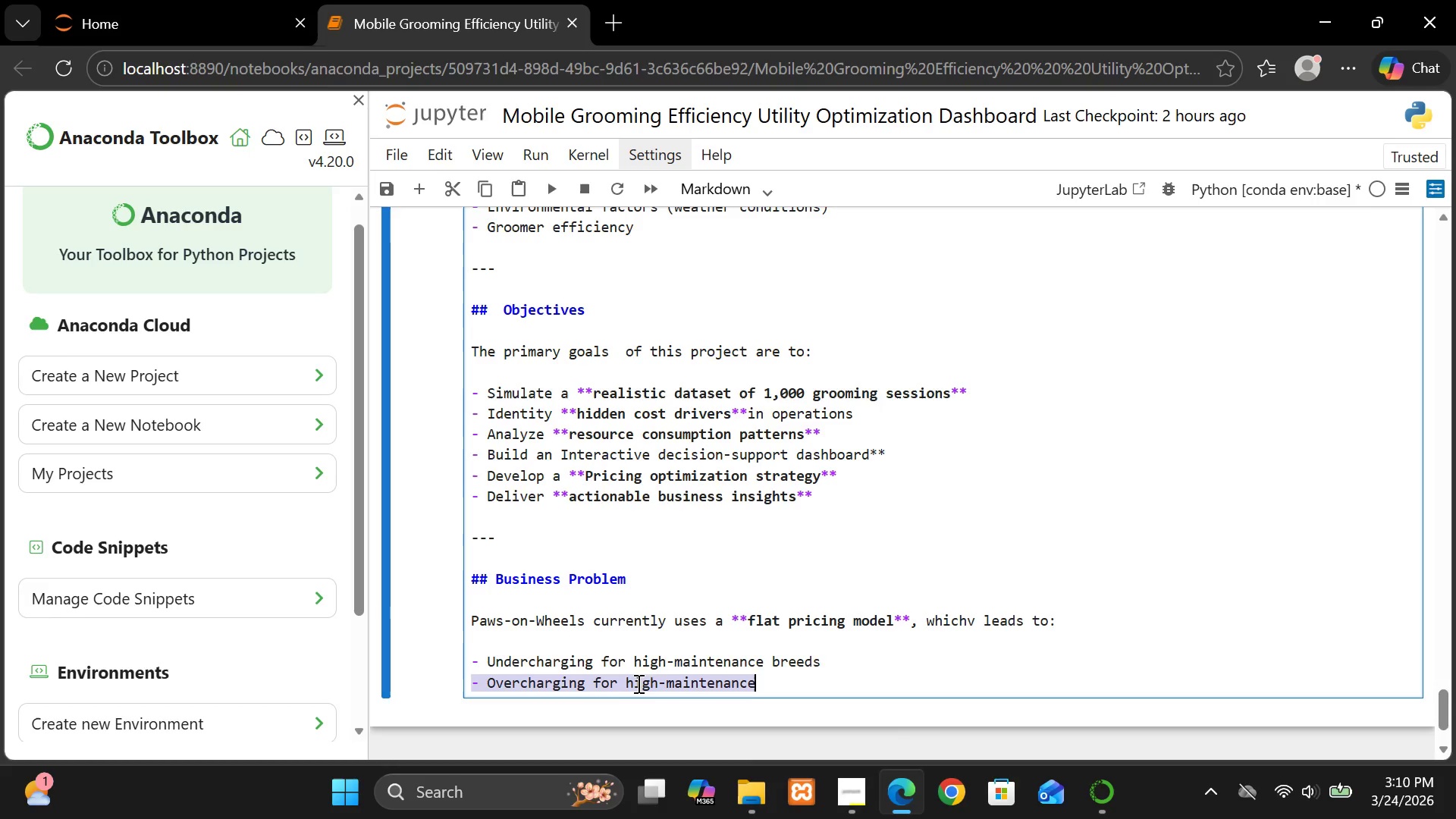 
triple_click([637, 683])
 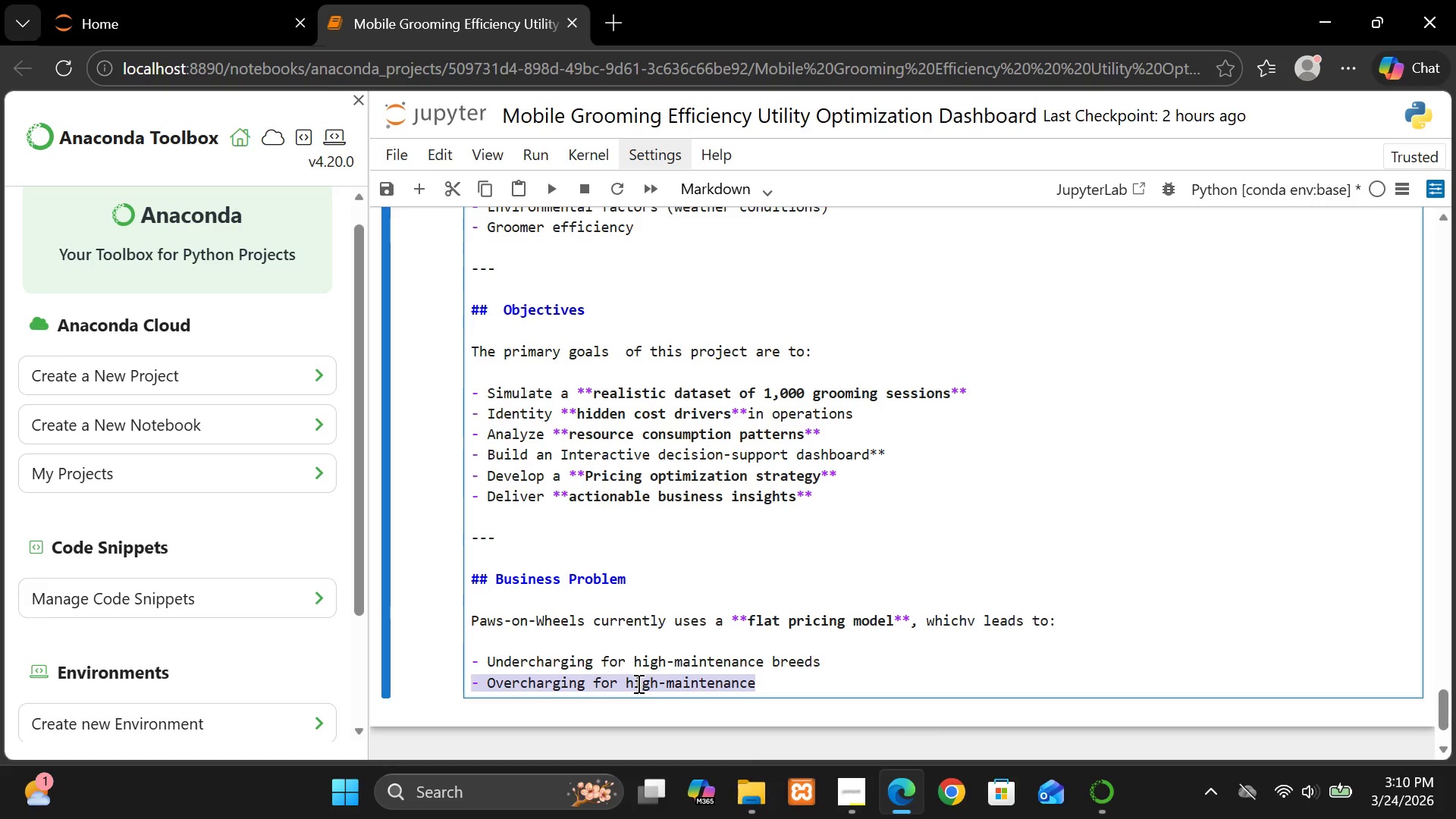 
triple_click([637, 683])
 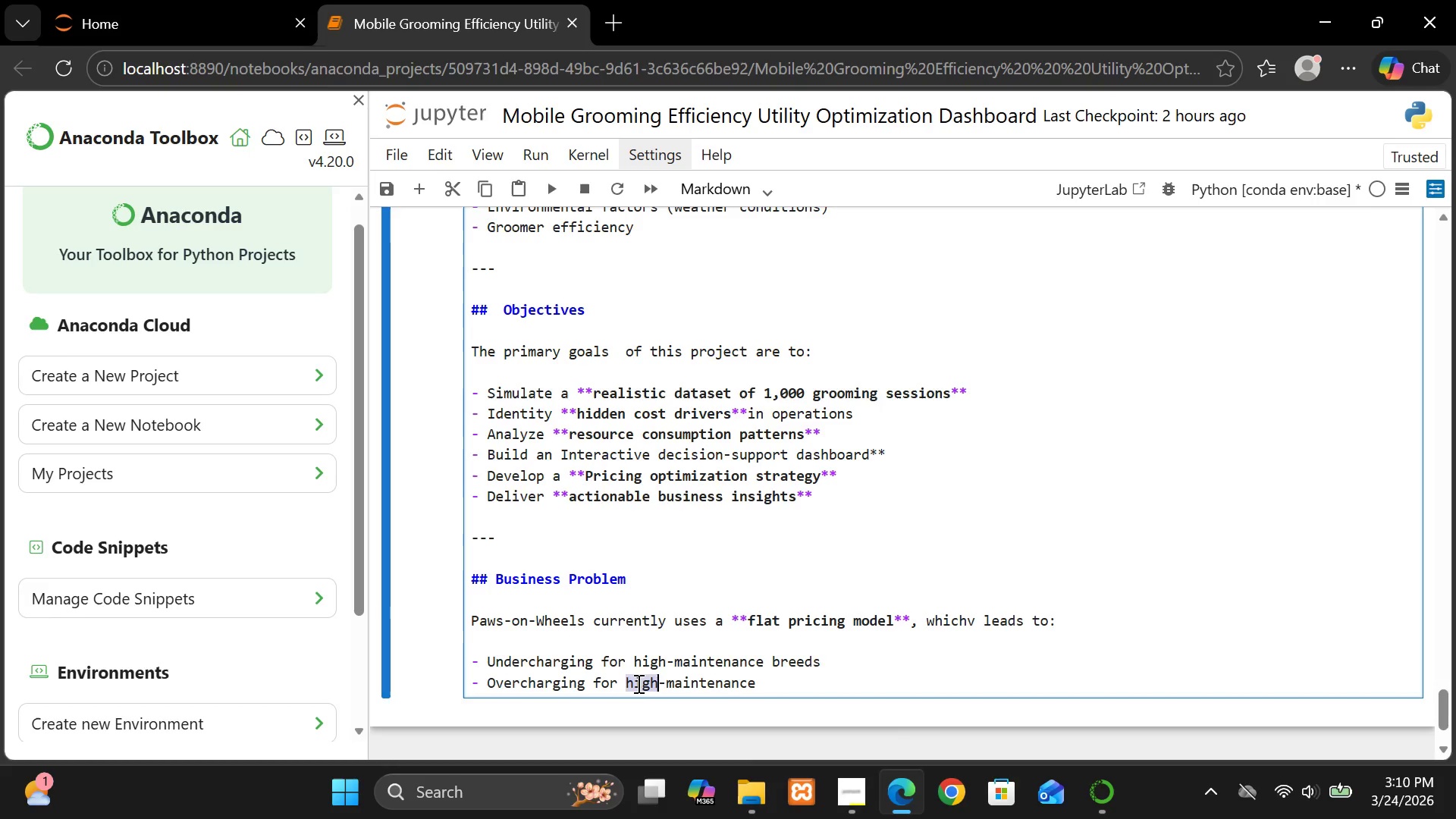 
double_click([637, 683])
 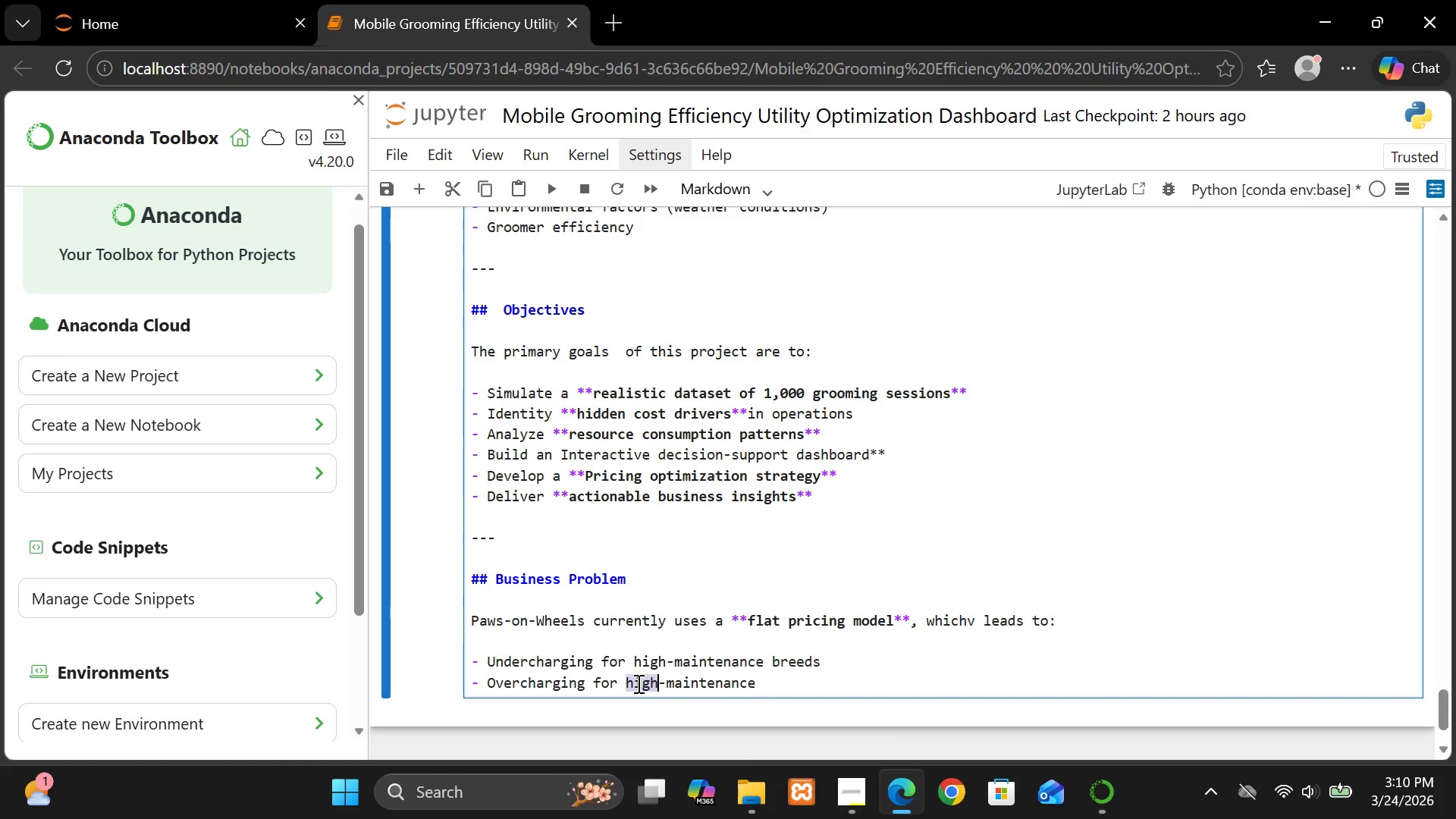 
type(low )
 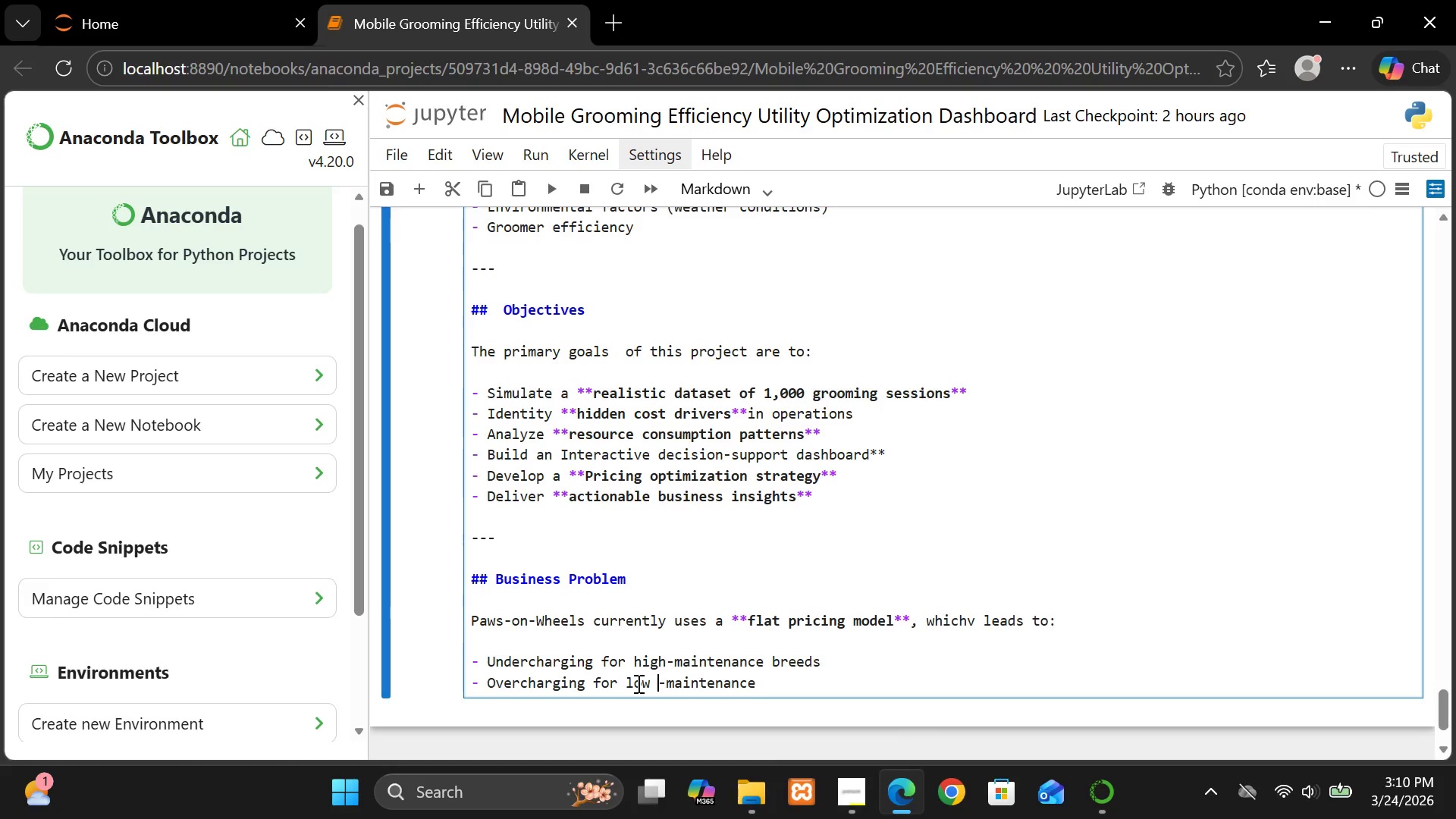 
key(C)
 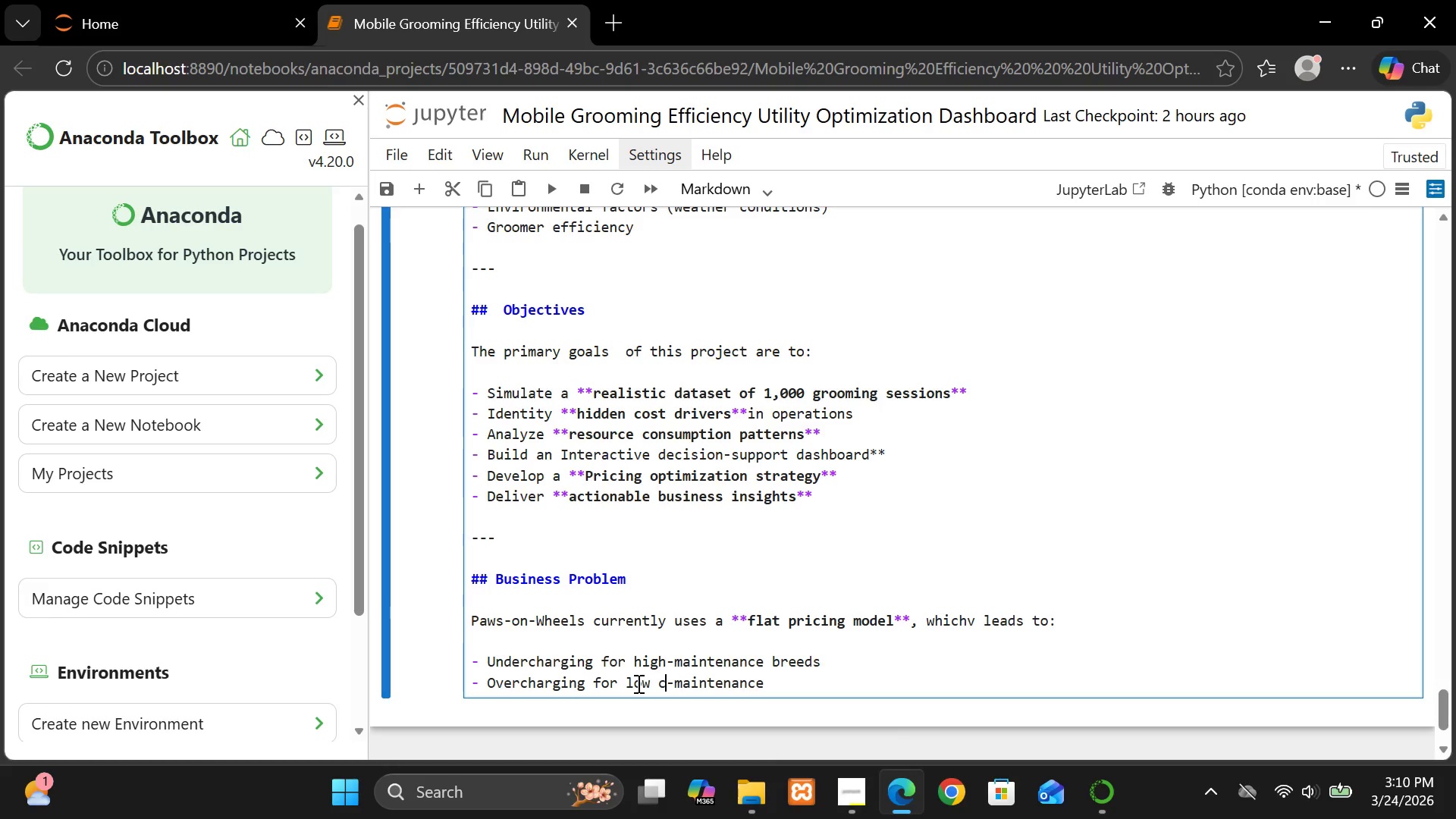 
wait(10.12)
 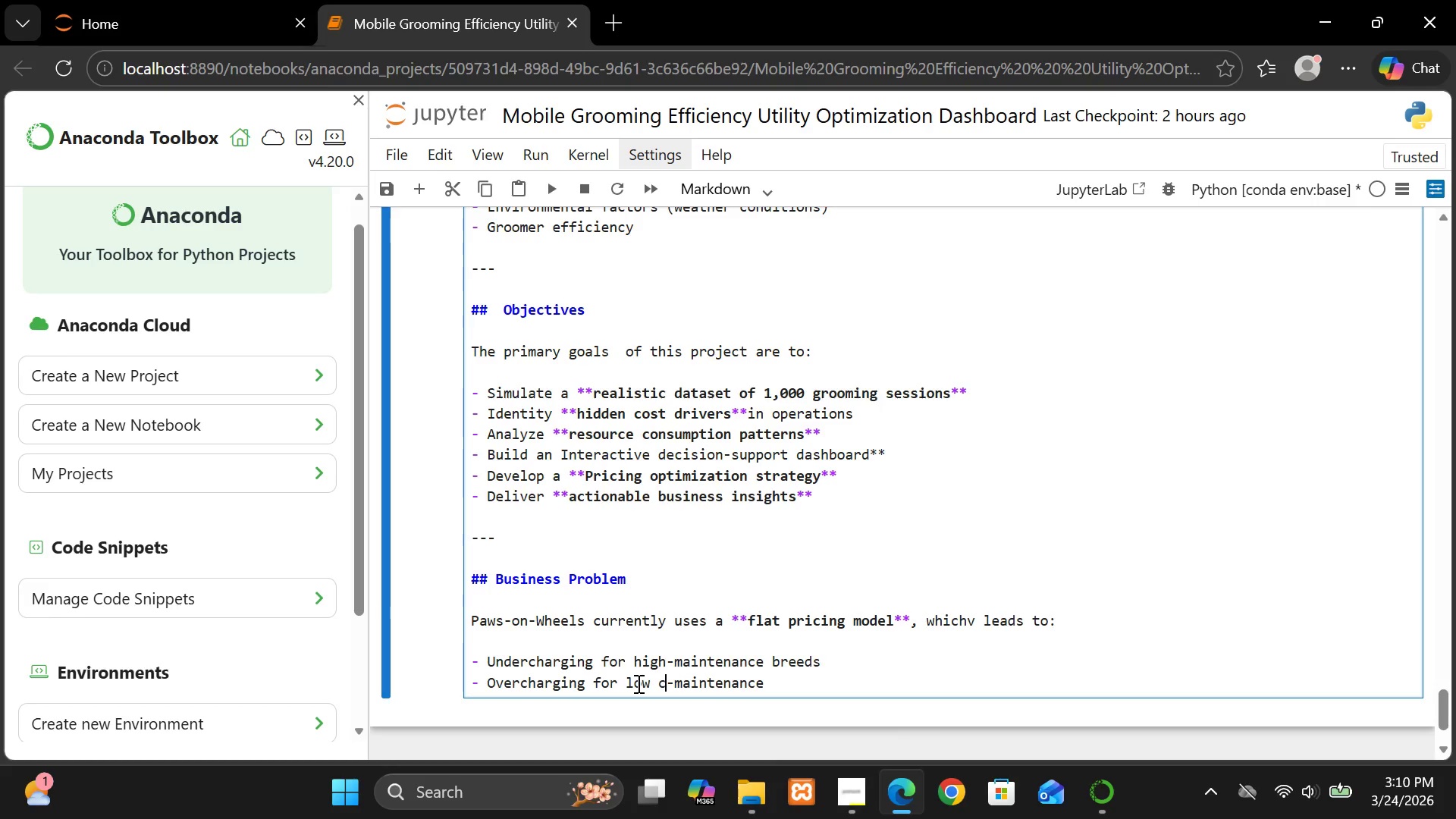 
key(Backspace)
 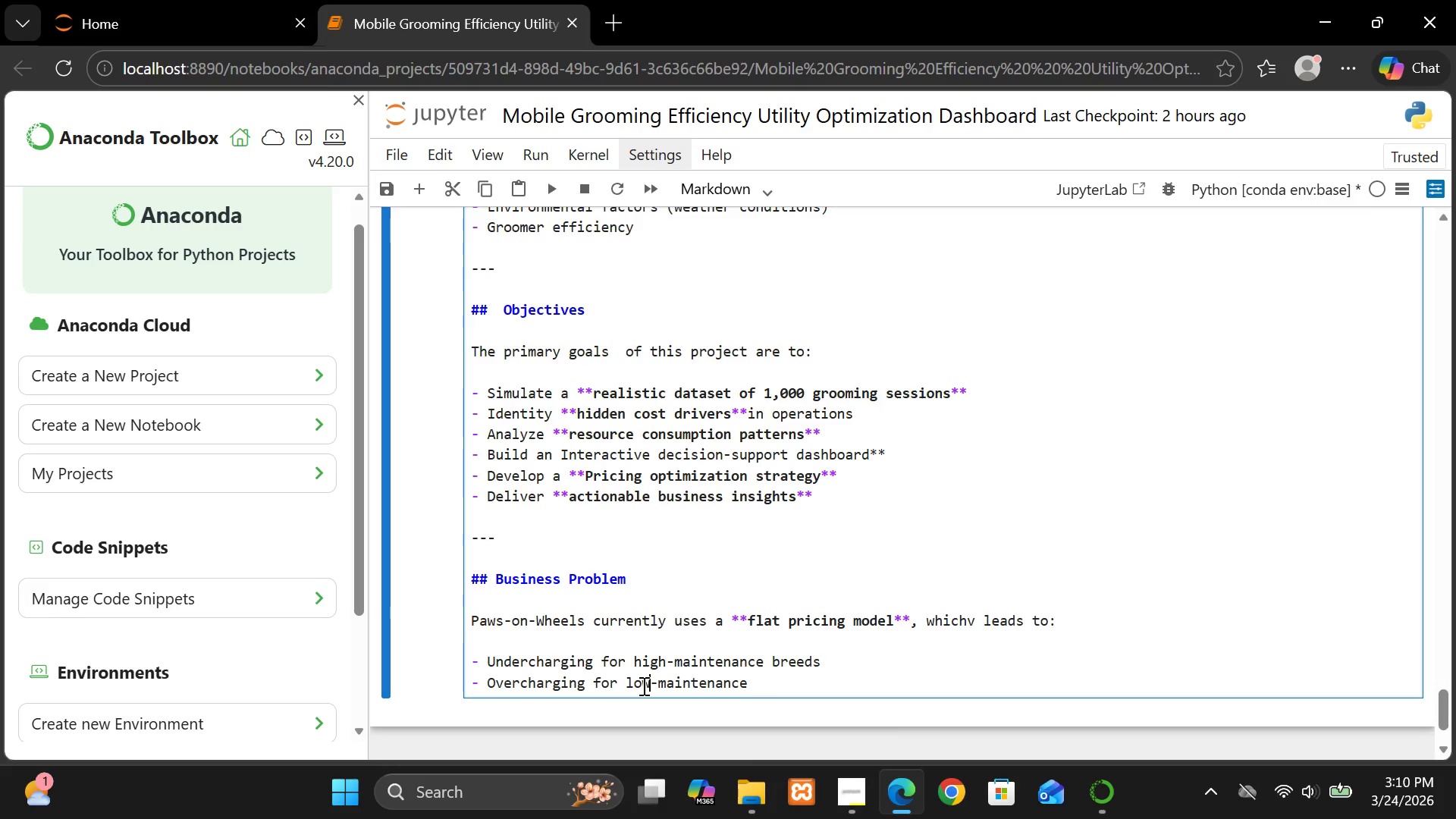 
hold_key(key=Backspace, duration=24.16)
 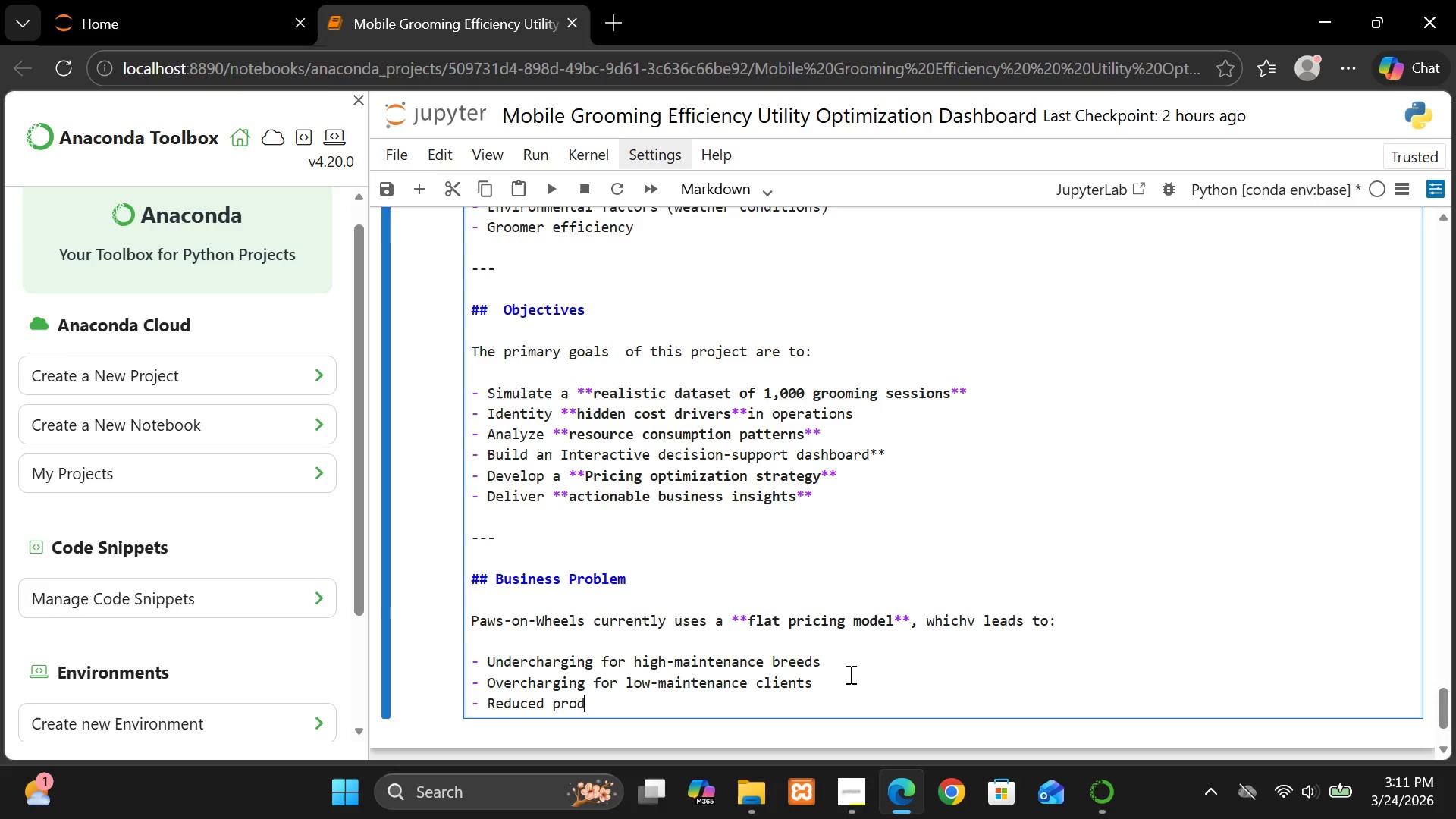 
left_click([797, 683])
 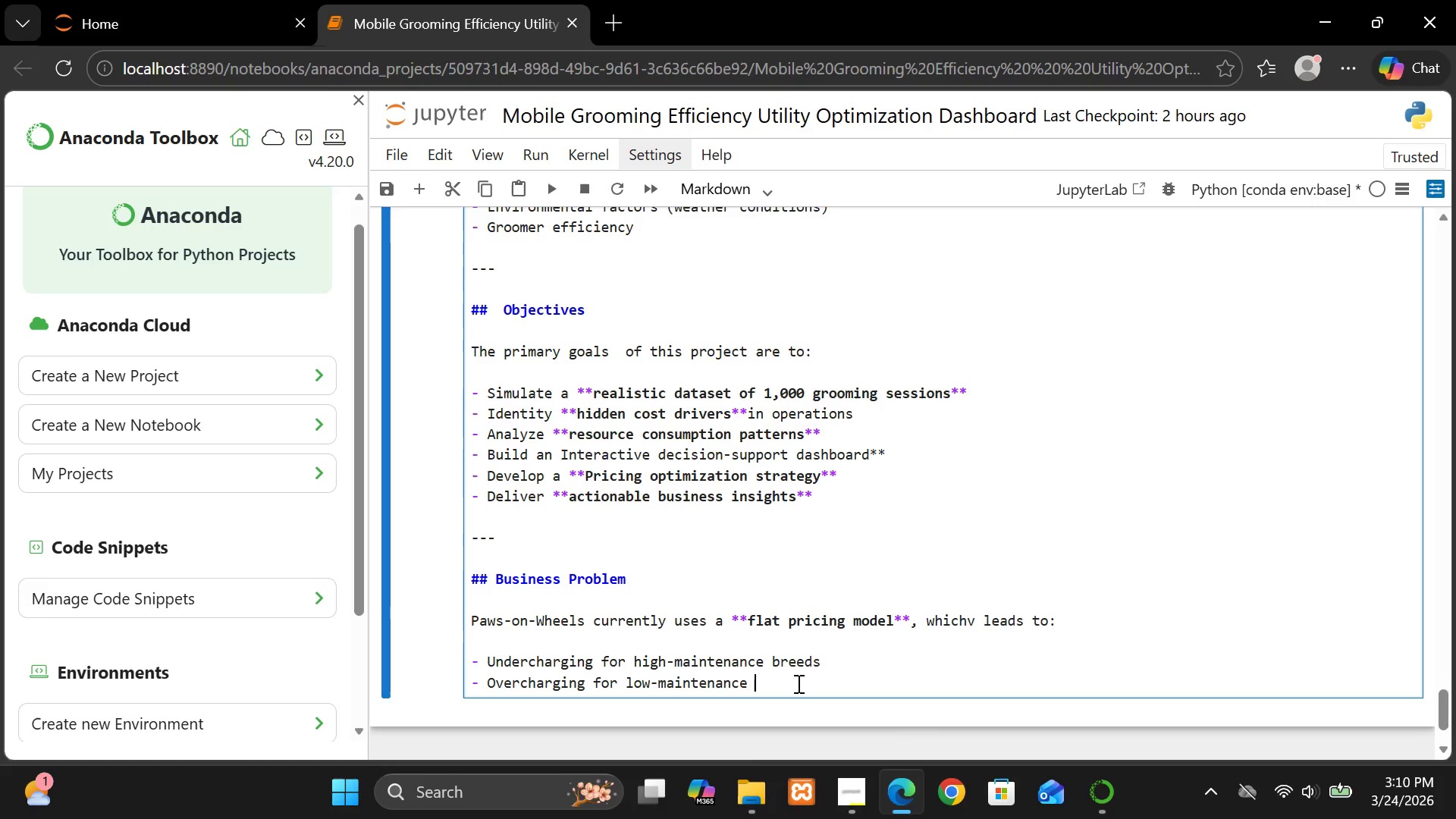 
type( client)
 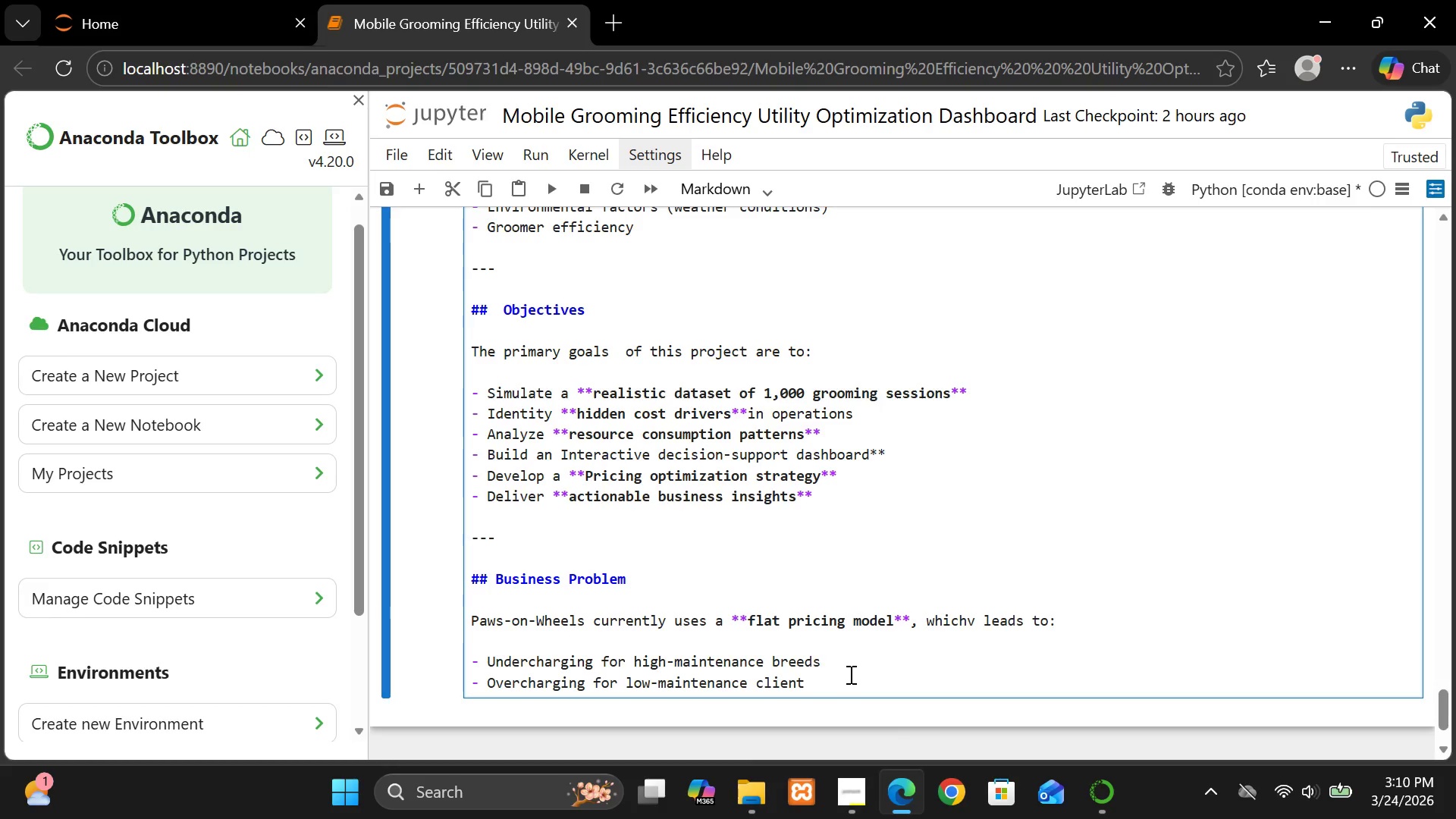 
key(S)
 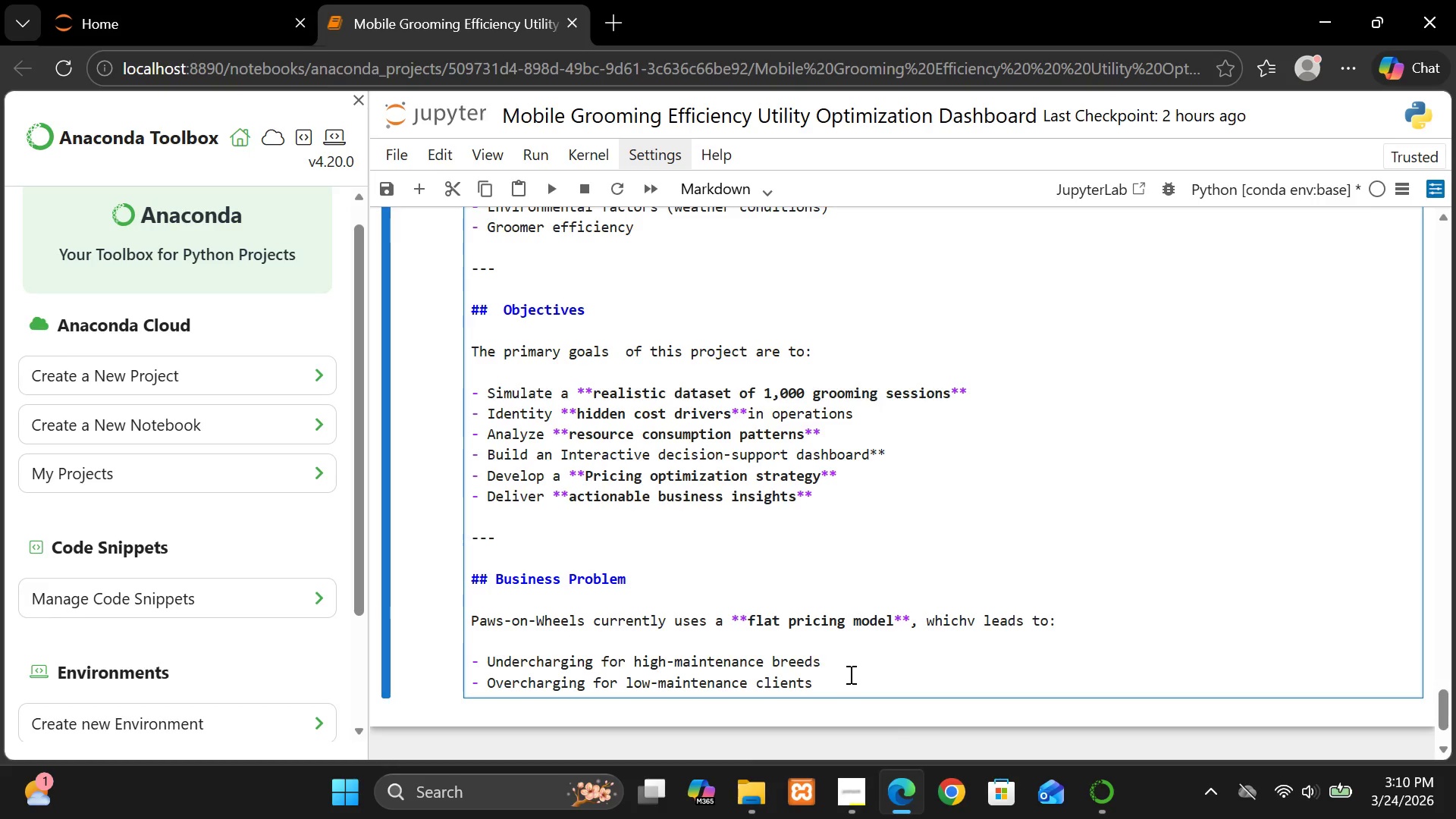 
key(Enter)
 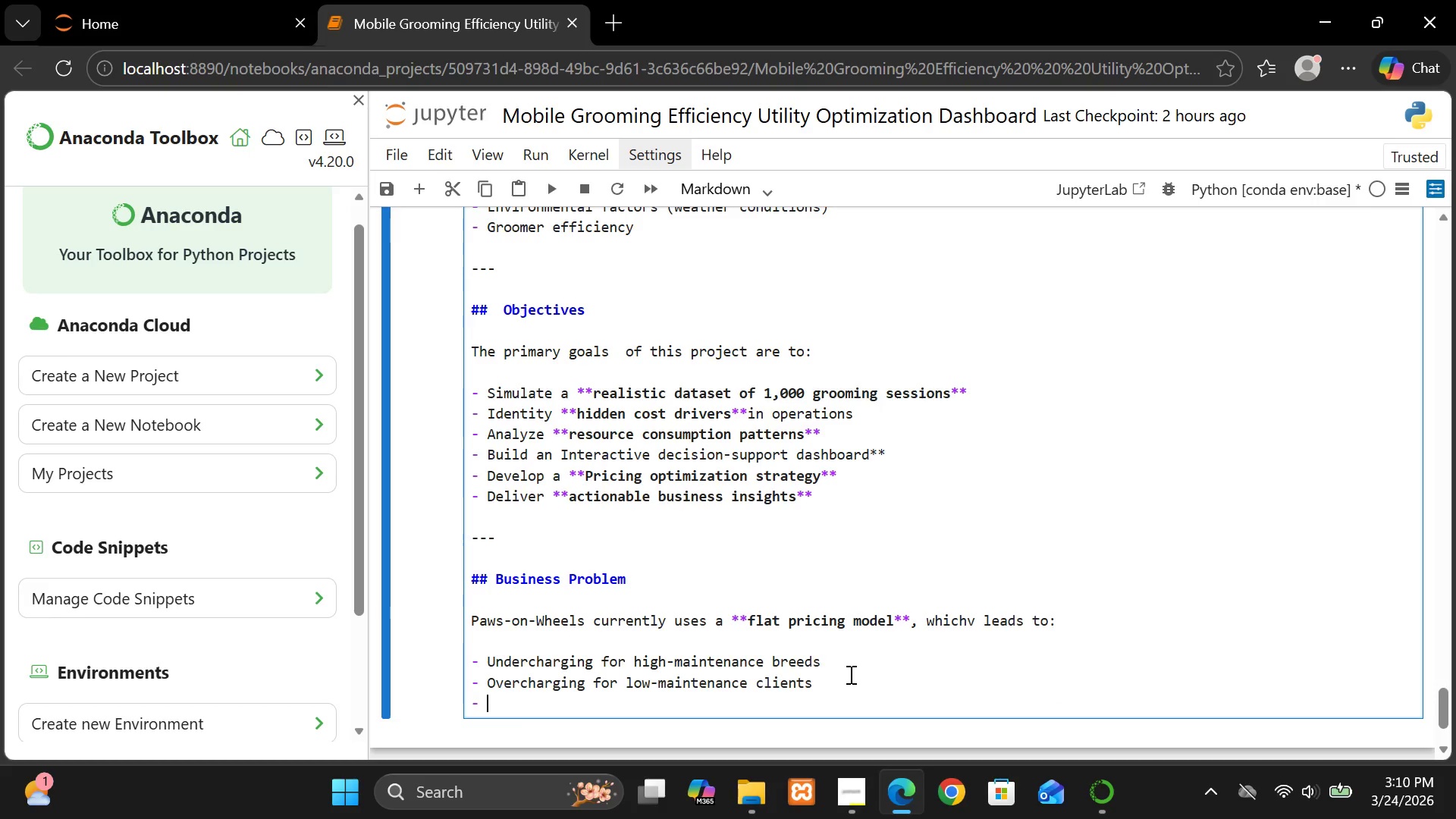 
type(Reduced prodit)
key(Backspace)
type(uct)
key(Backspace)
key(Backspace)
key(Backspace)
key(Backspace)
type(fir)
key(Backspace)
type(tn)
key(Backspace)
type(  ma)
 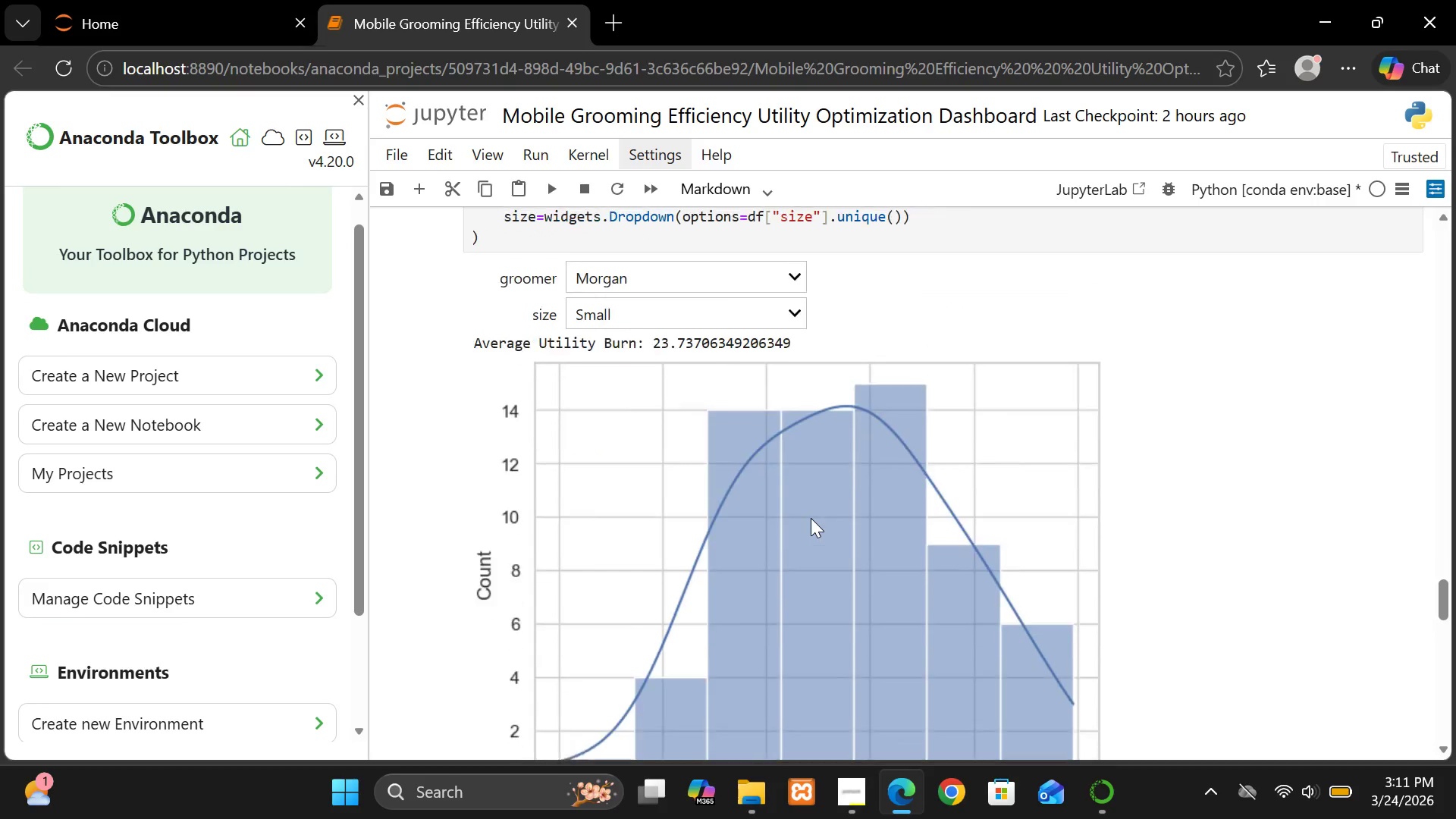 
wait(40.38)
 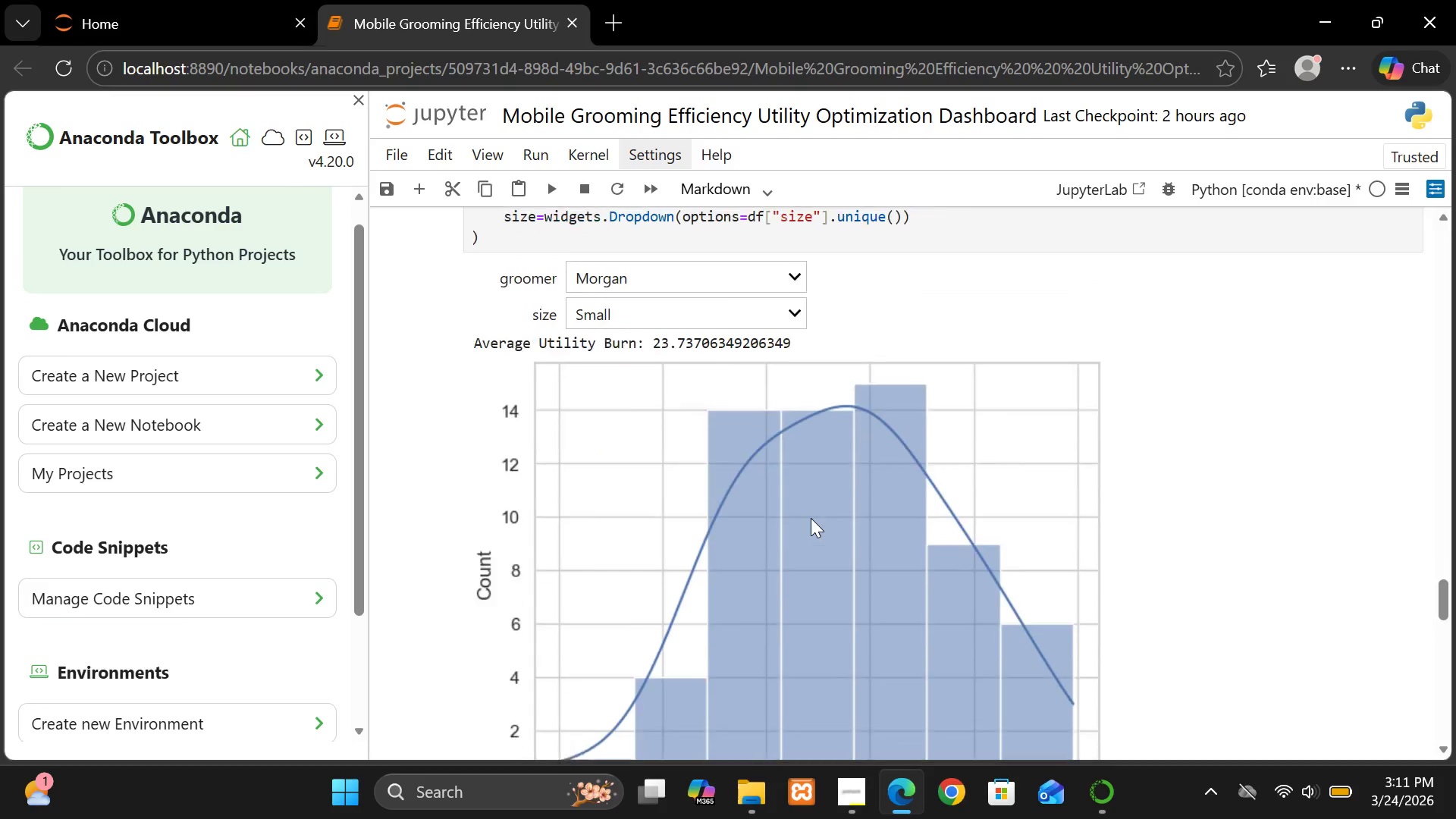 
left_click([727, 572])
 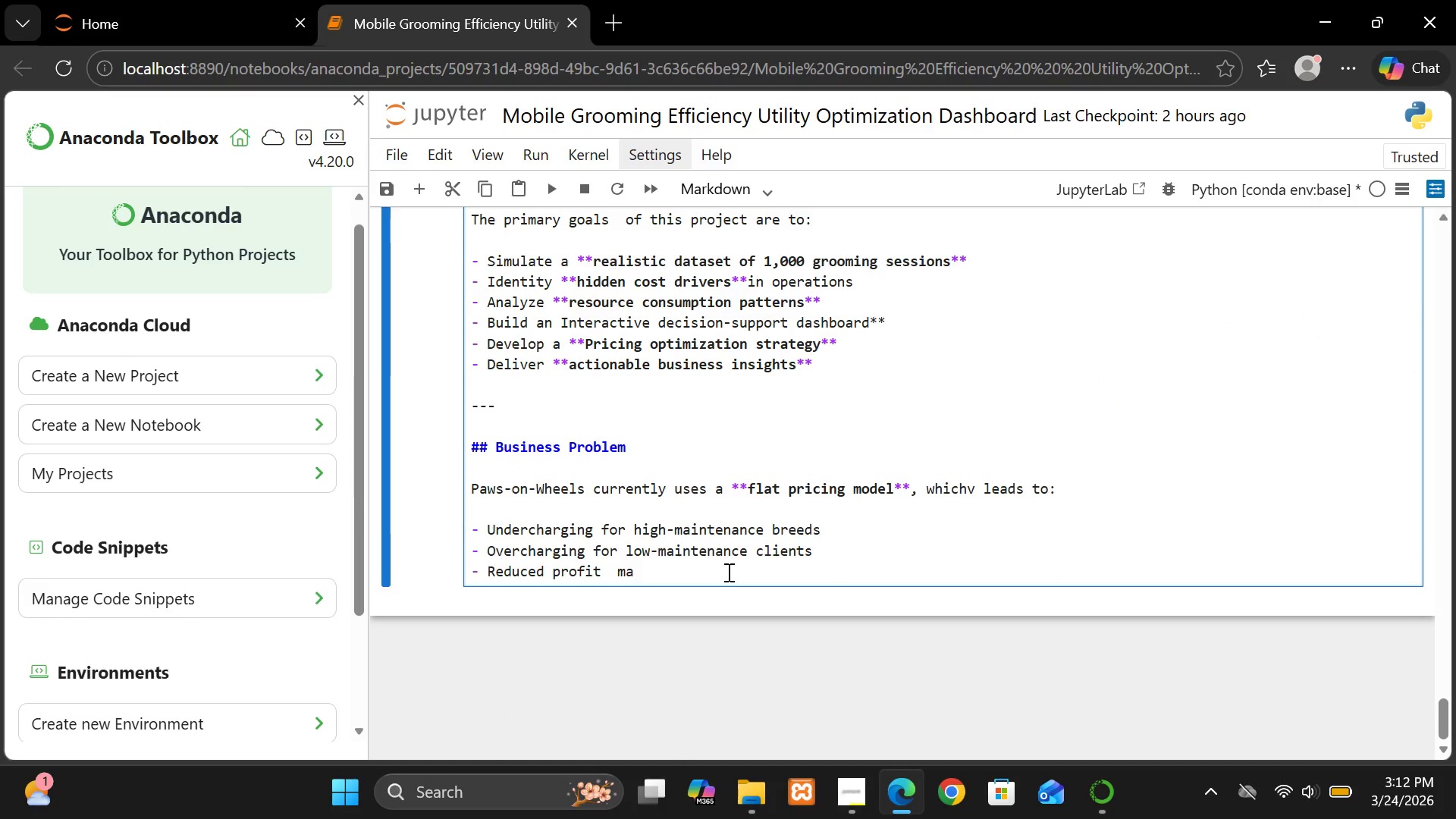 
wait(8.23)
 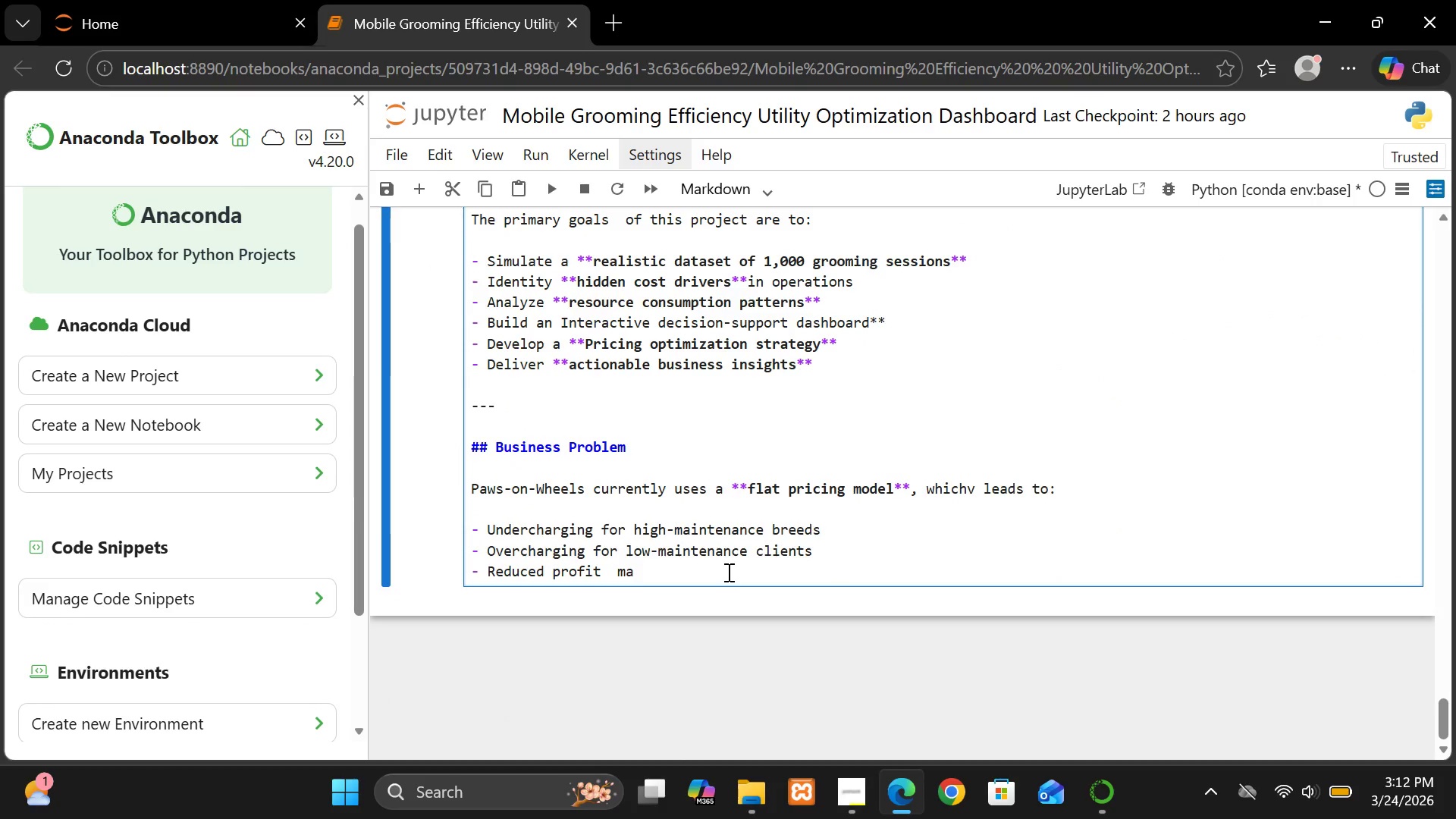 
key(Backspace)
key(Backspace)
key(Backspace)
type(margins)
 